 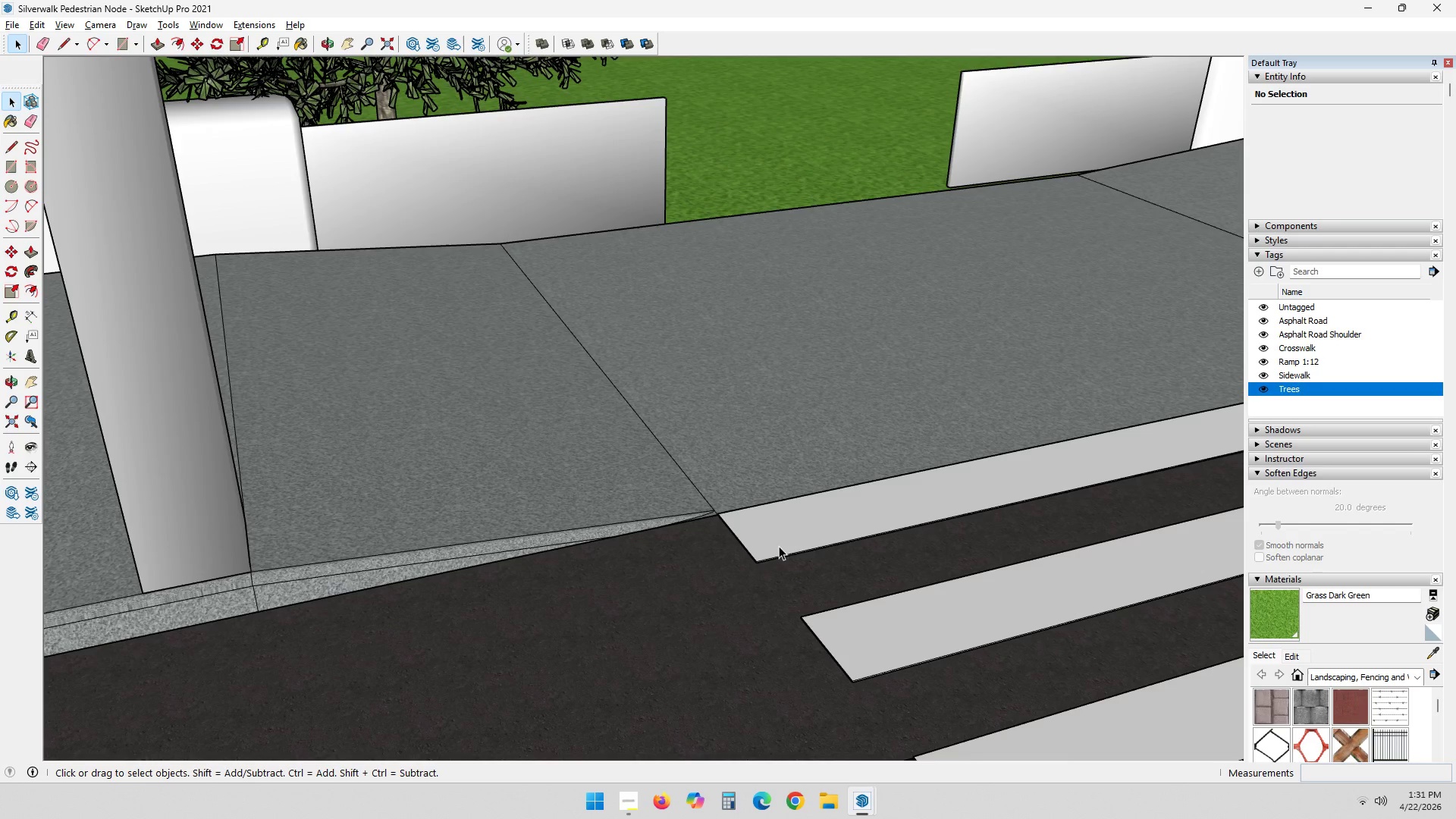 
scroll: coordinate [730, 504], scroll_direction: down, amount: 18.0
 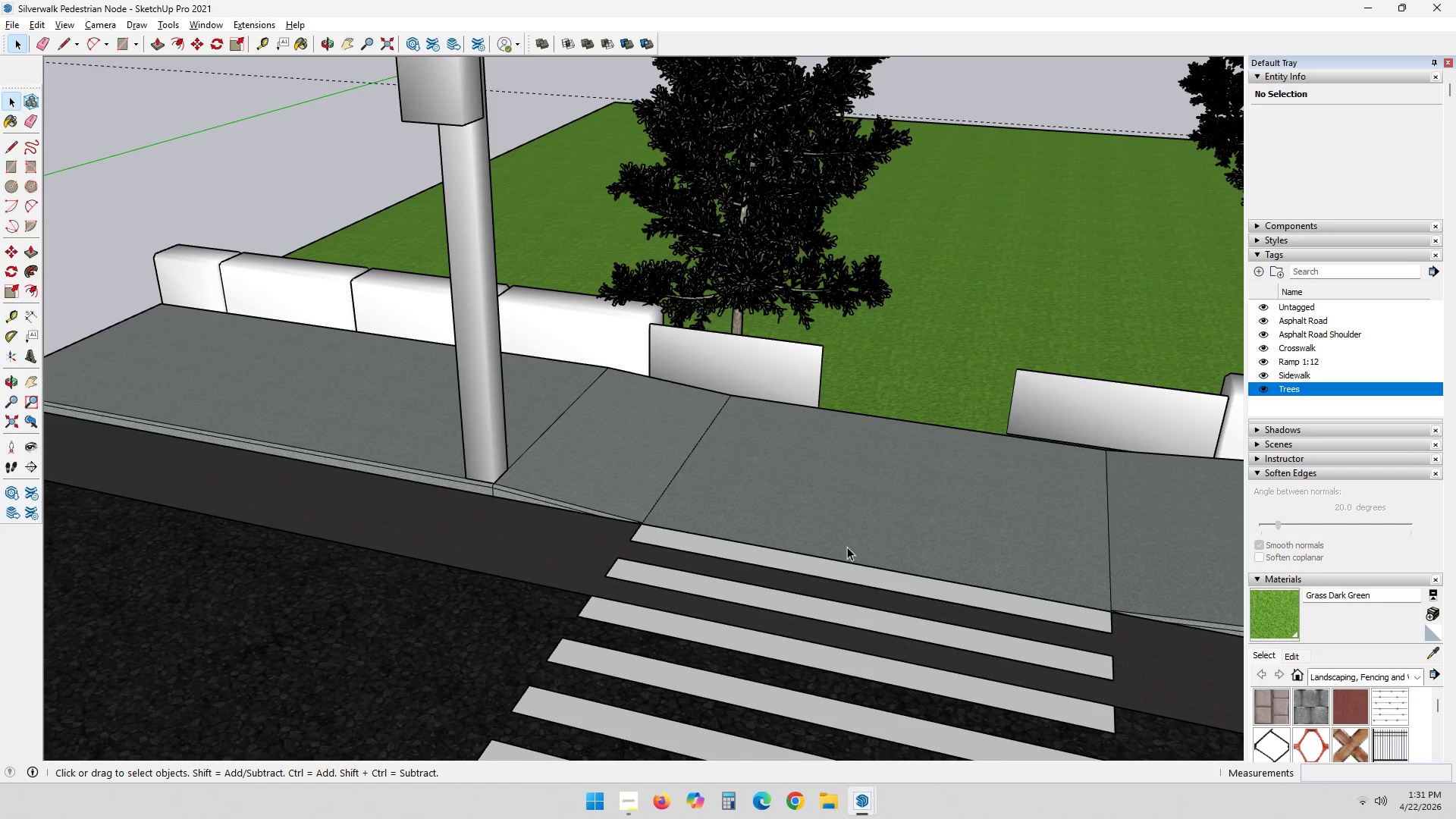 
key(C)
 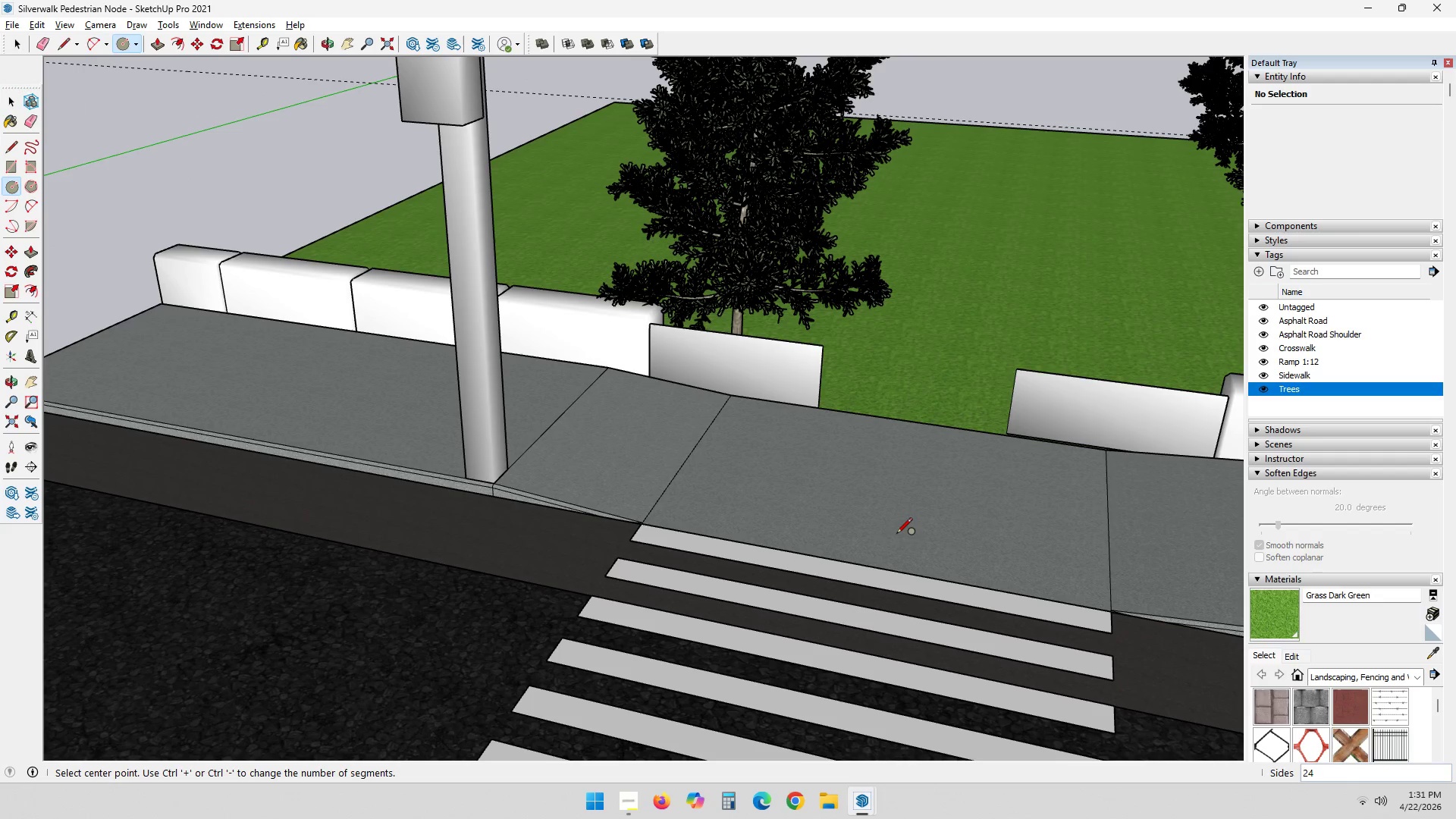 
scroll: coordinate [886, 531], scroll_direction: up, amount: 8.0
 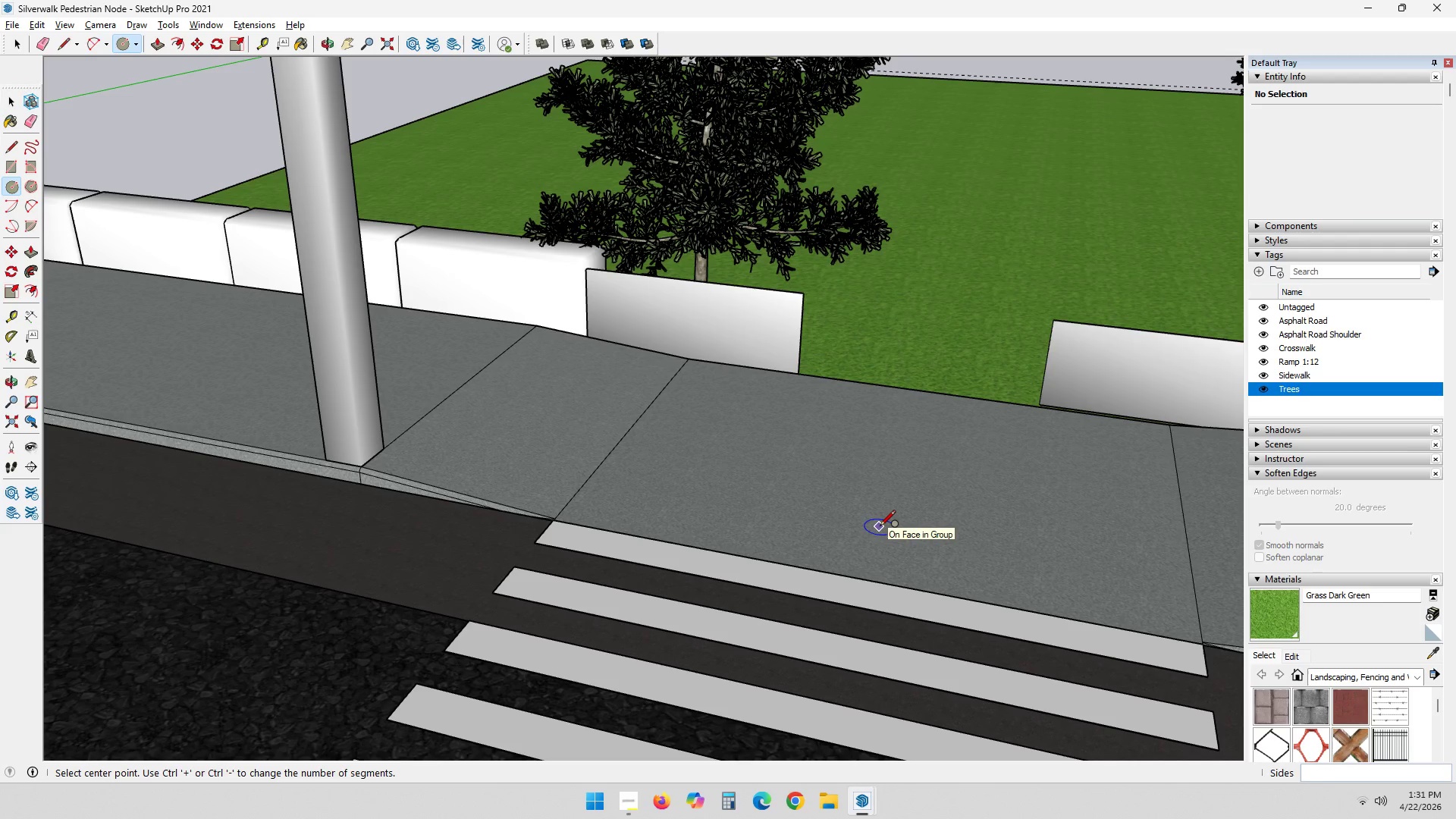 
key(Numpad5)
 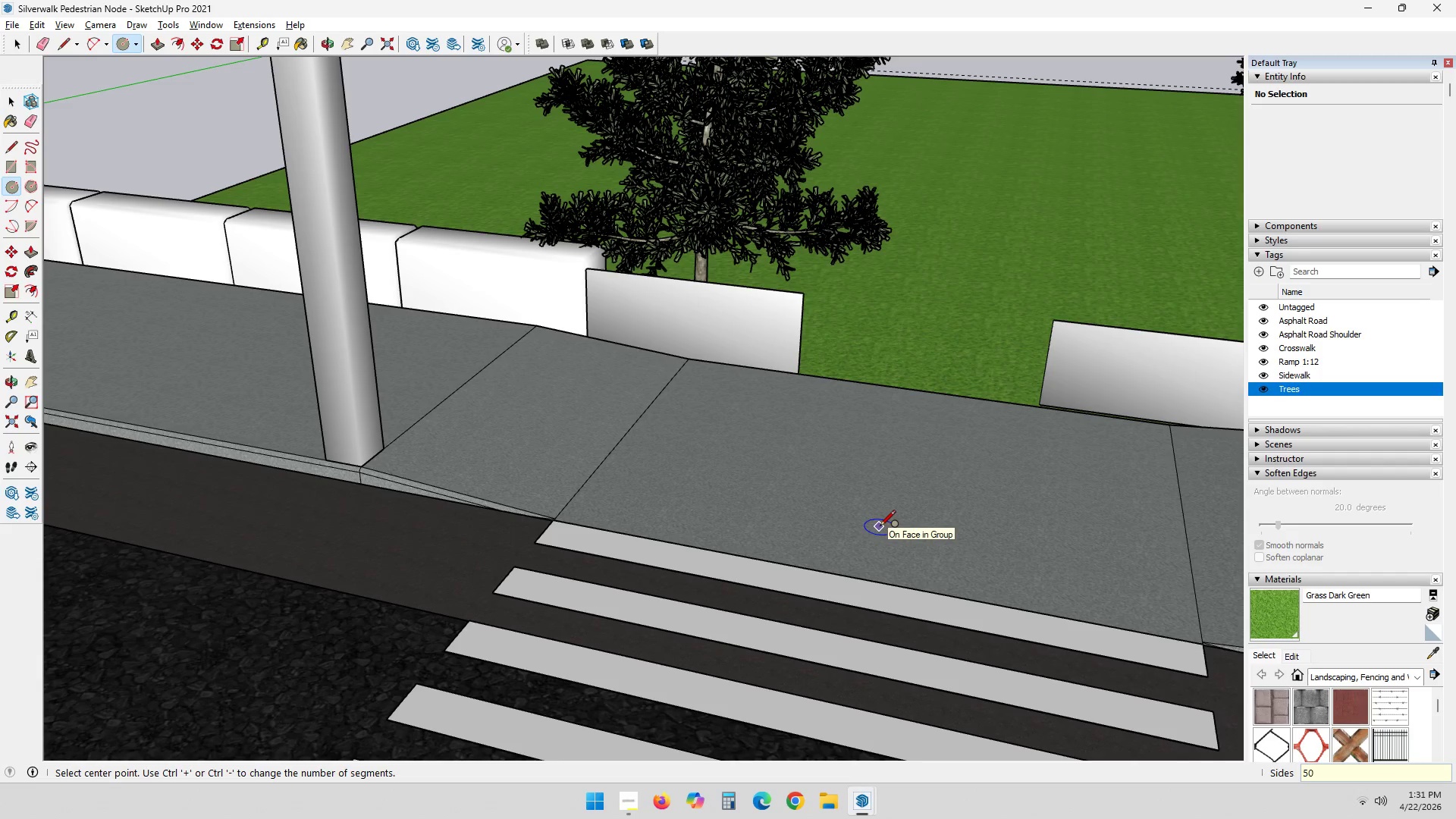 
key(Numpad0)
 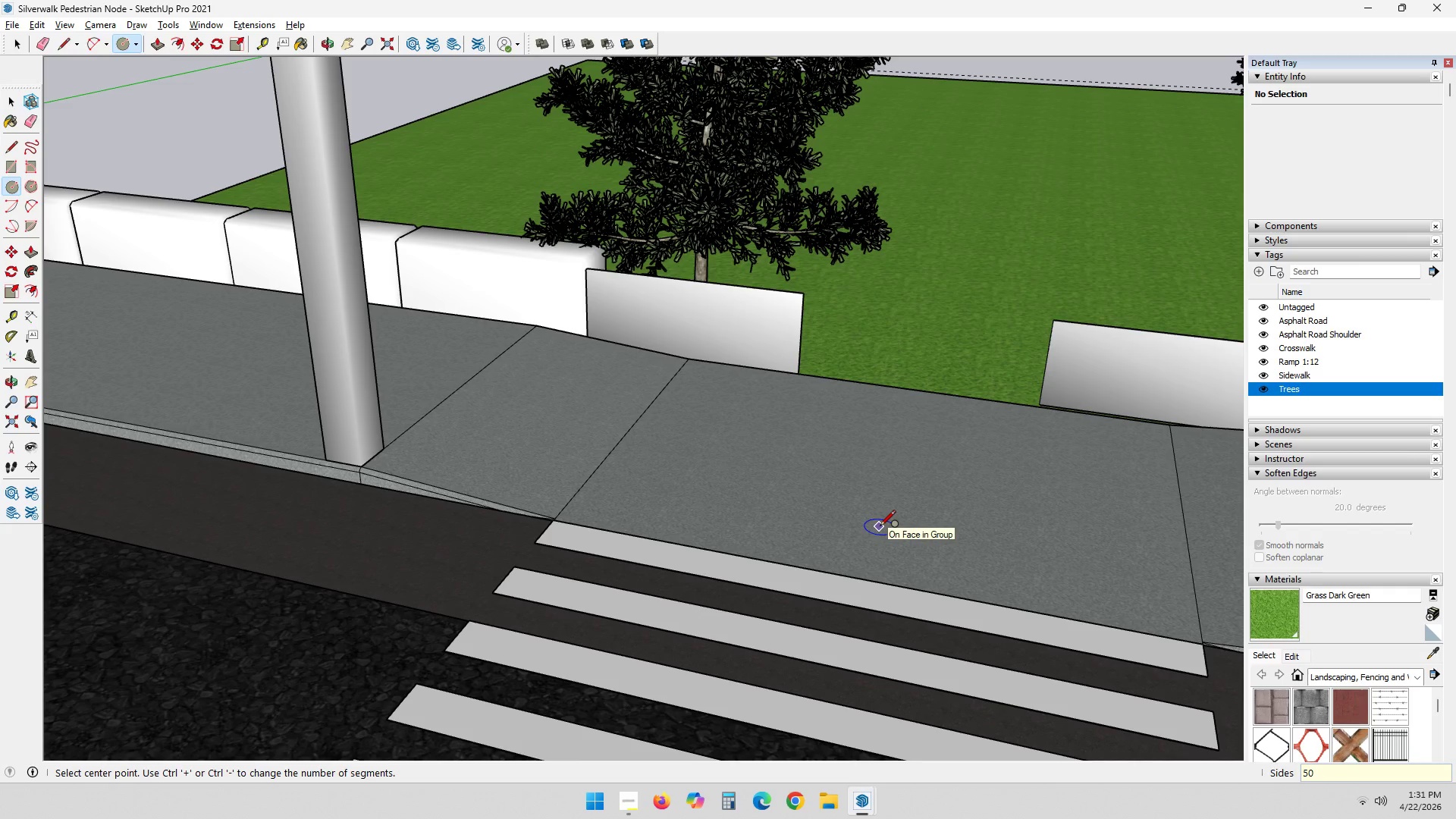 
key(NumpadEnter)
 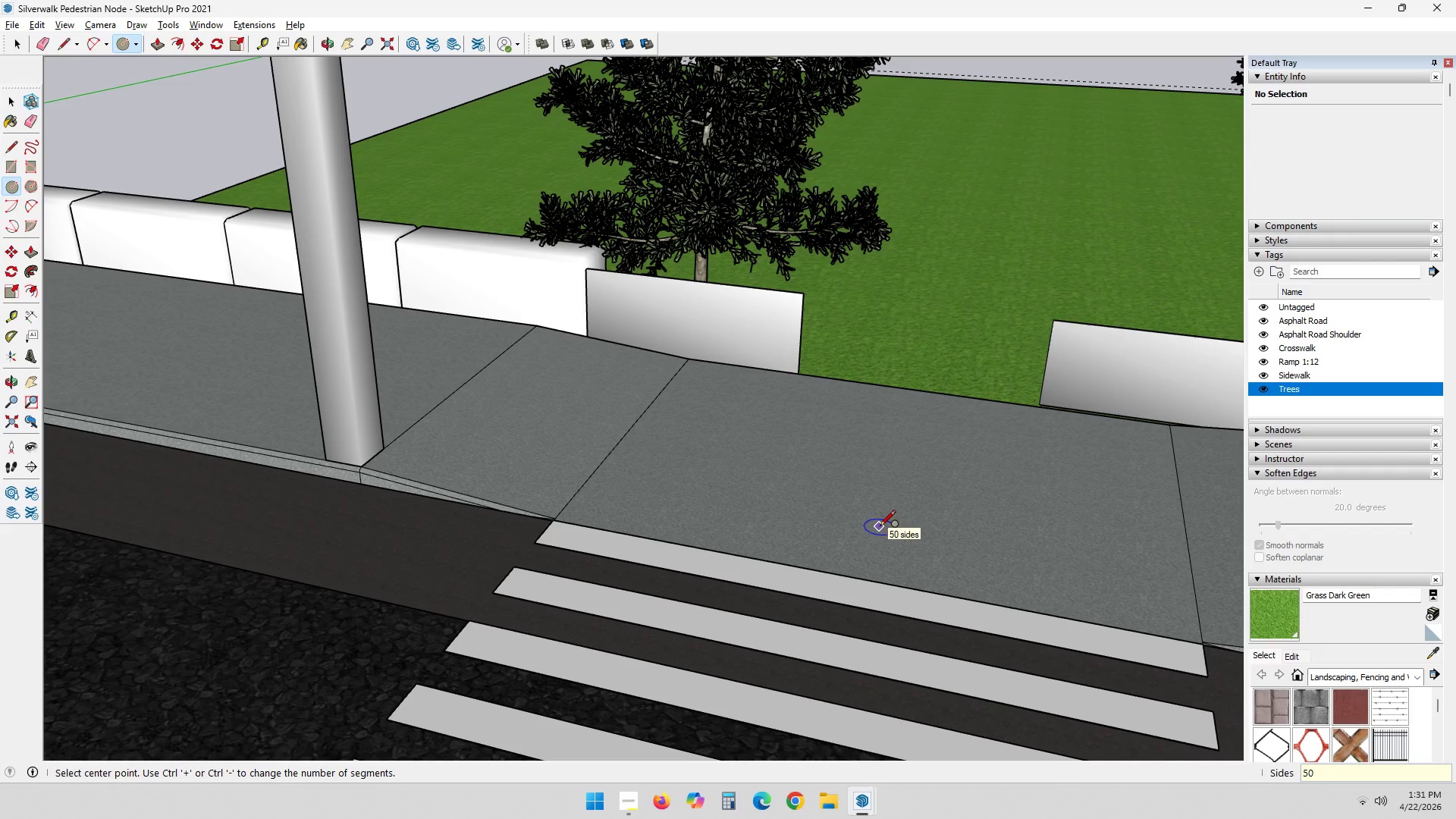 
left_click([880, 527])
 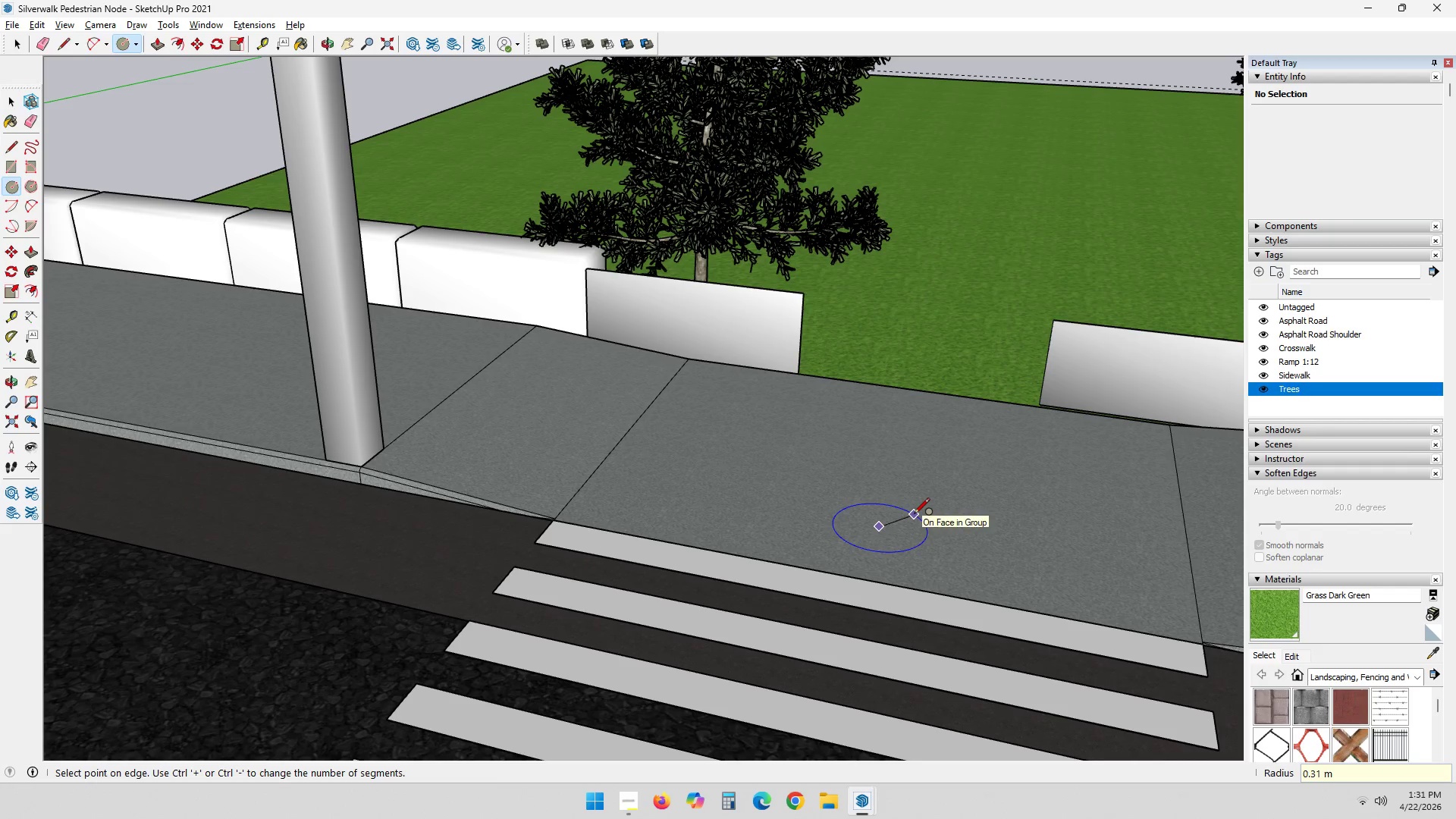 
scroll: coordinate [912, 516], scroll_direction: up, amount: 5.0
 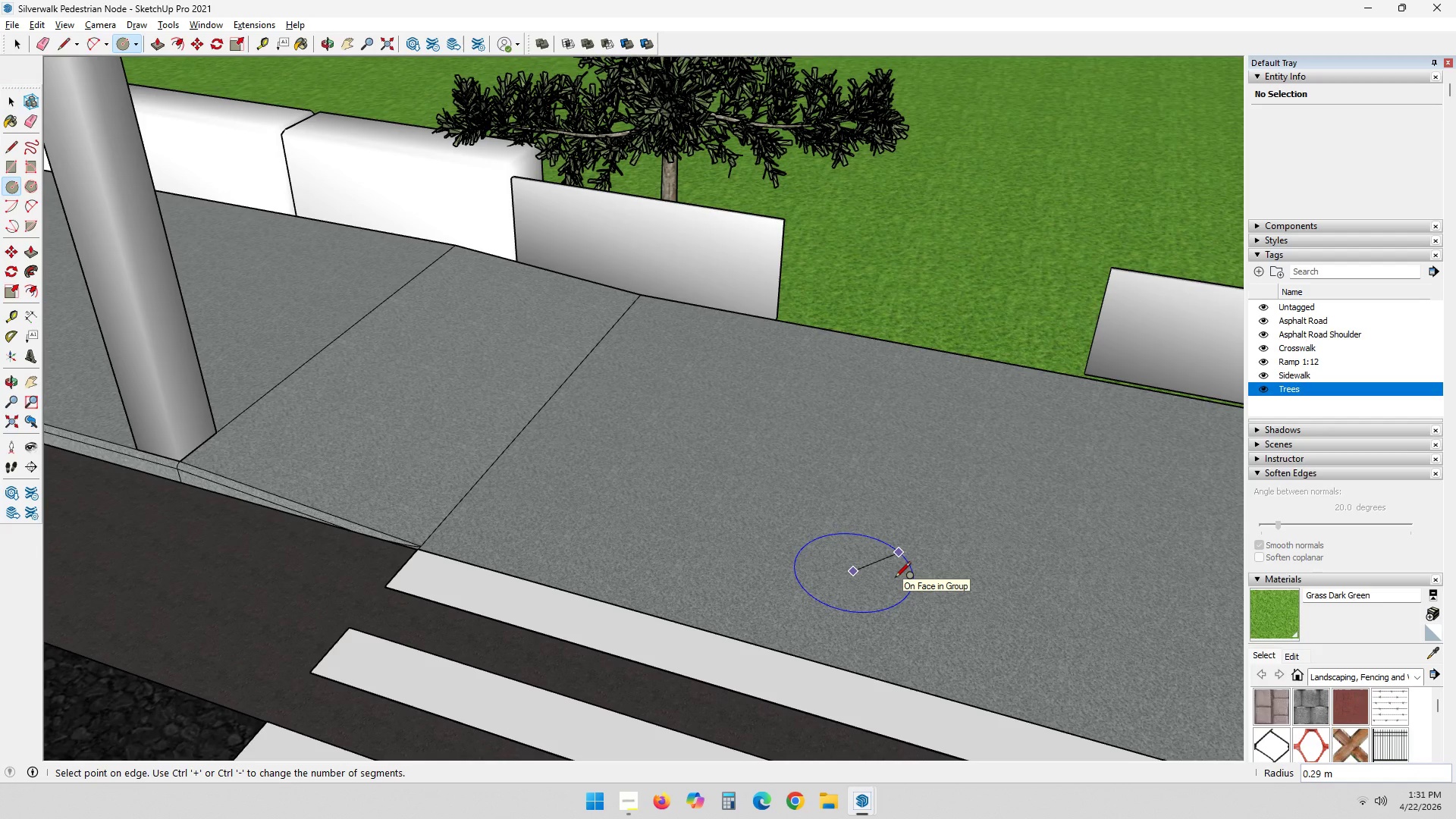 
key(NumpadDecimal)
 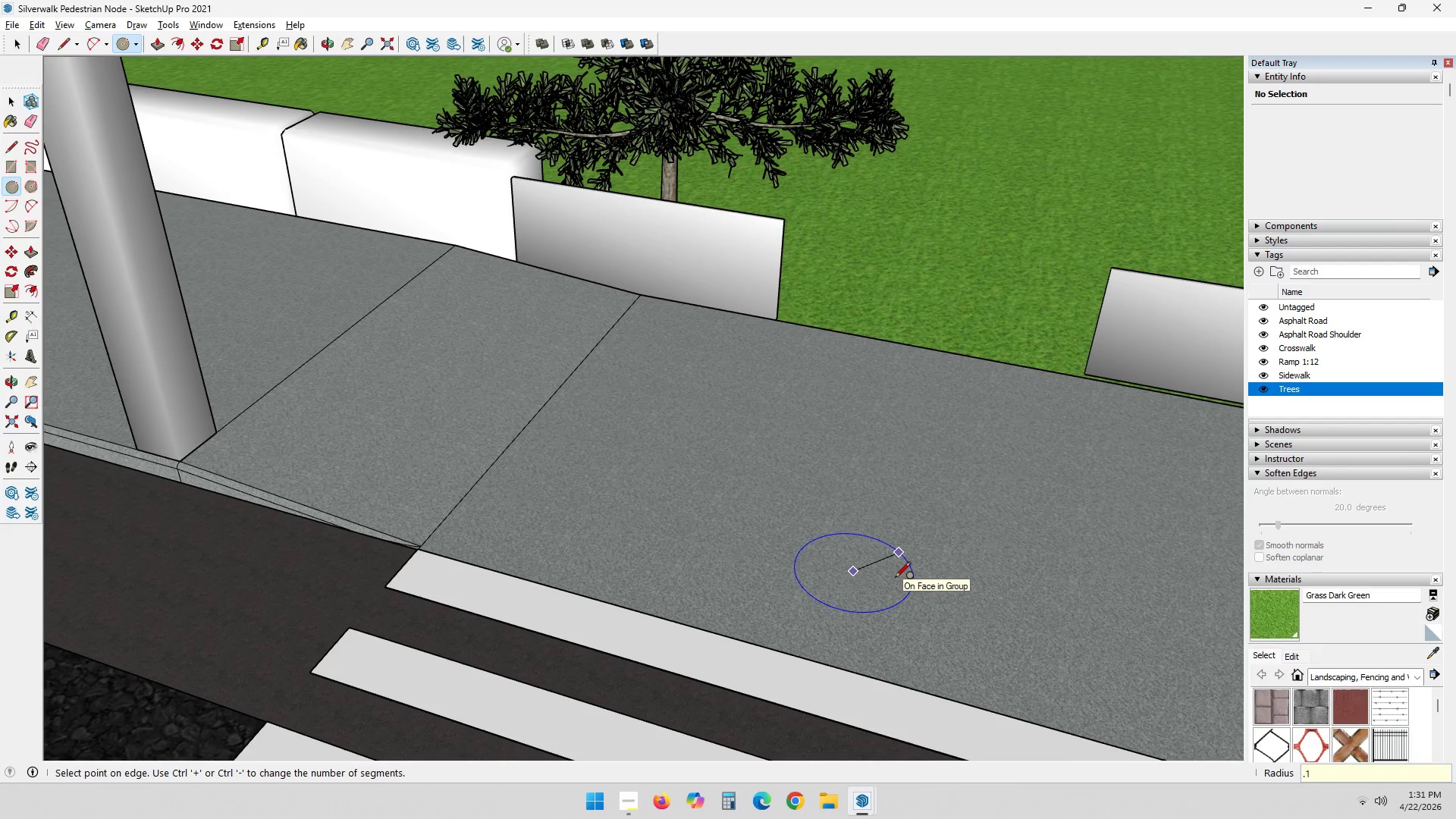 
key(Numpad1)
 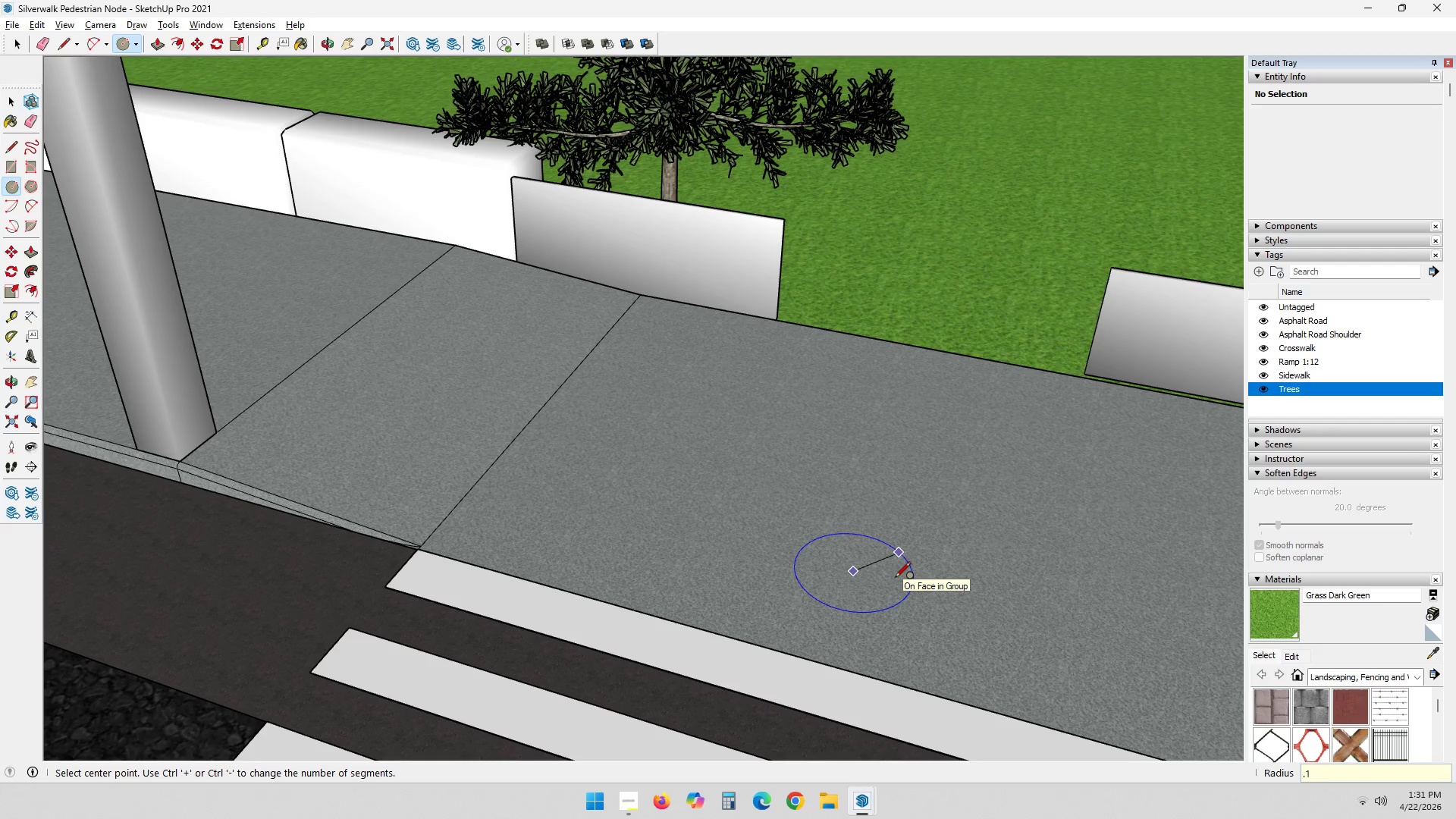 
key(NumpadEnter)
 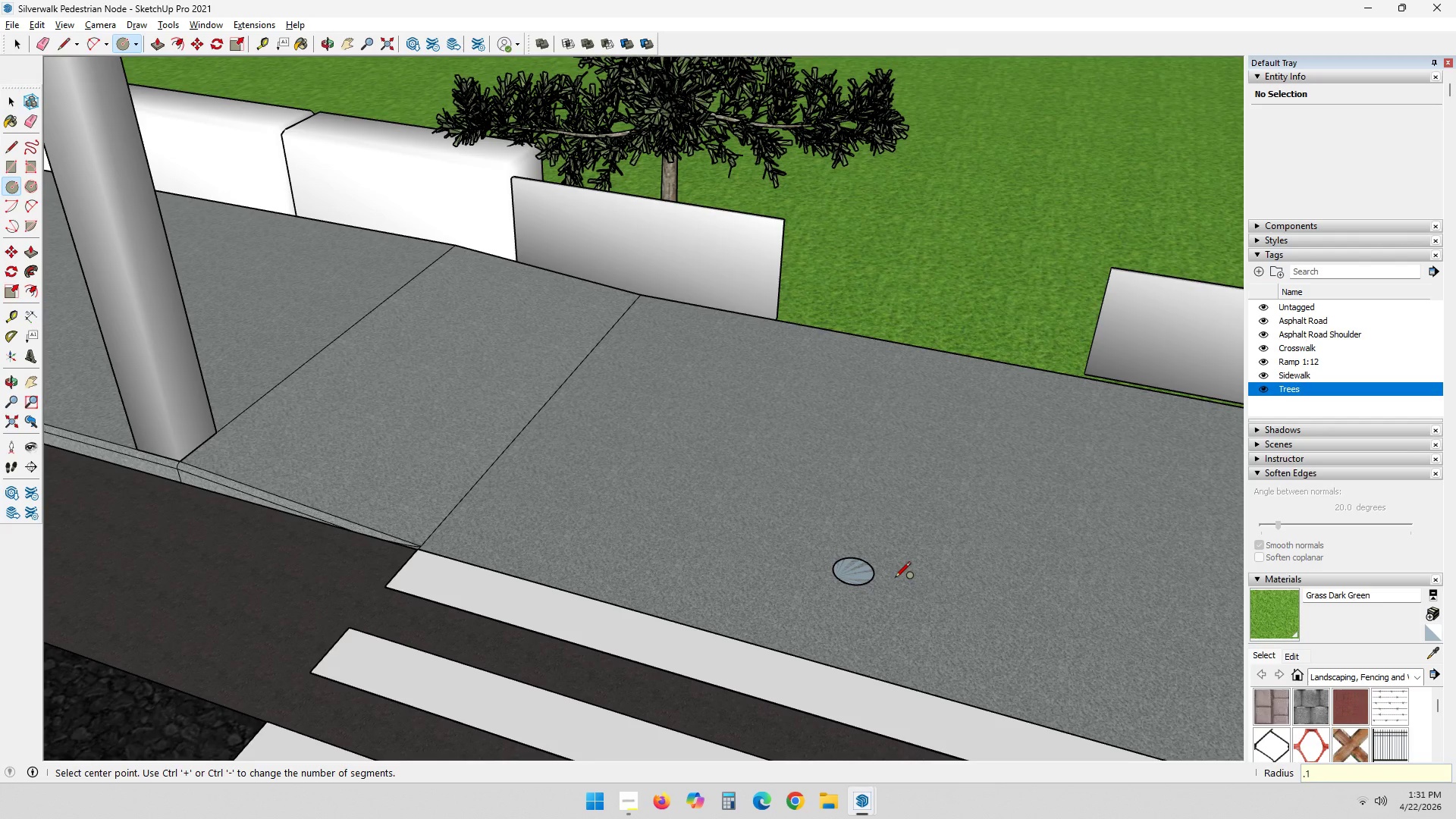 
key(Control+ControlLeft)
 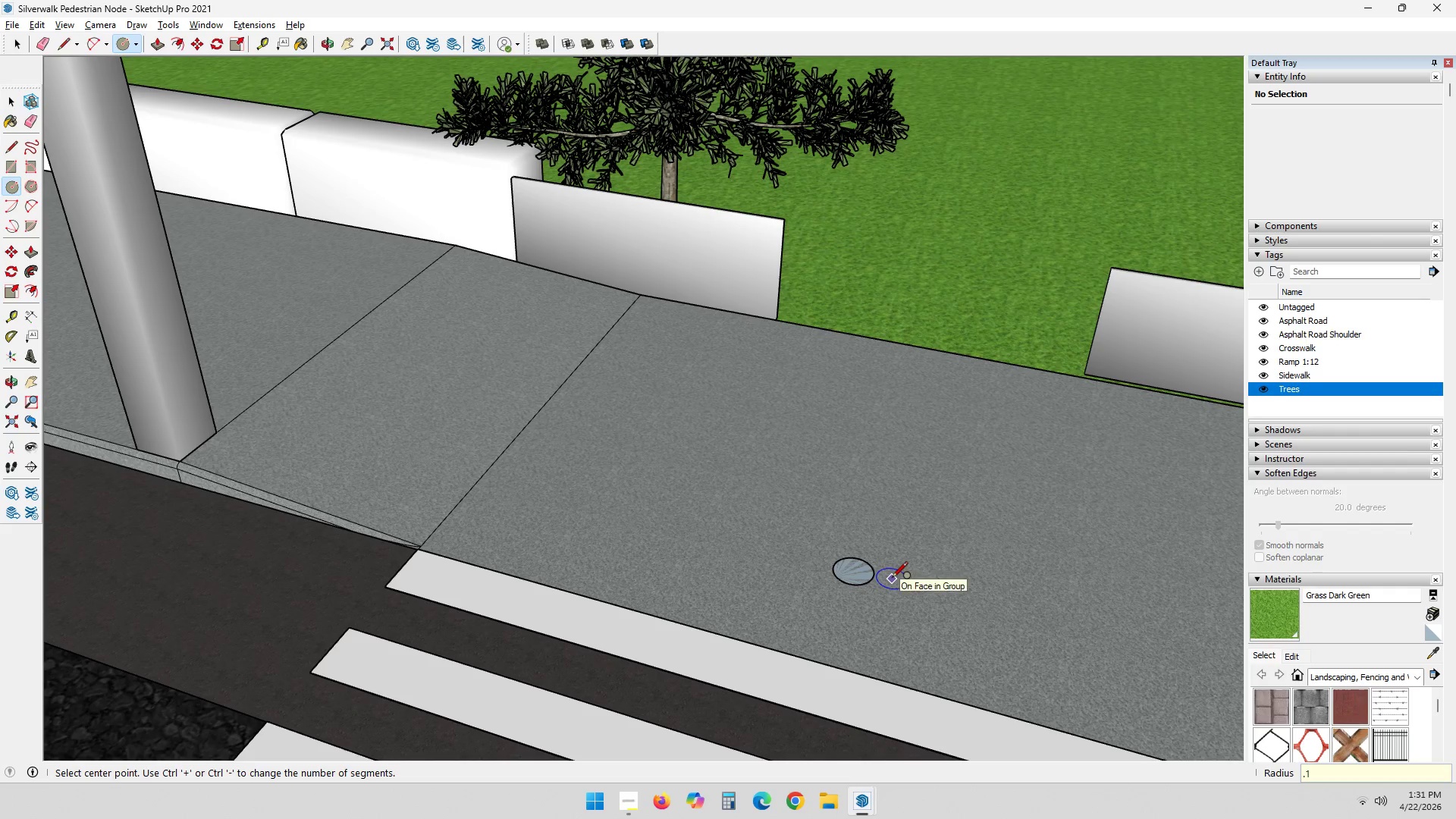 
key(Control+Z)
 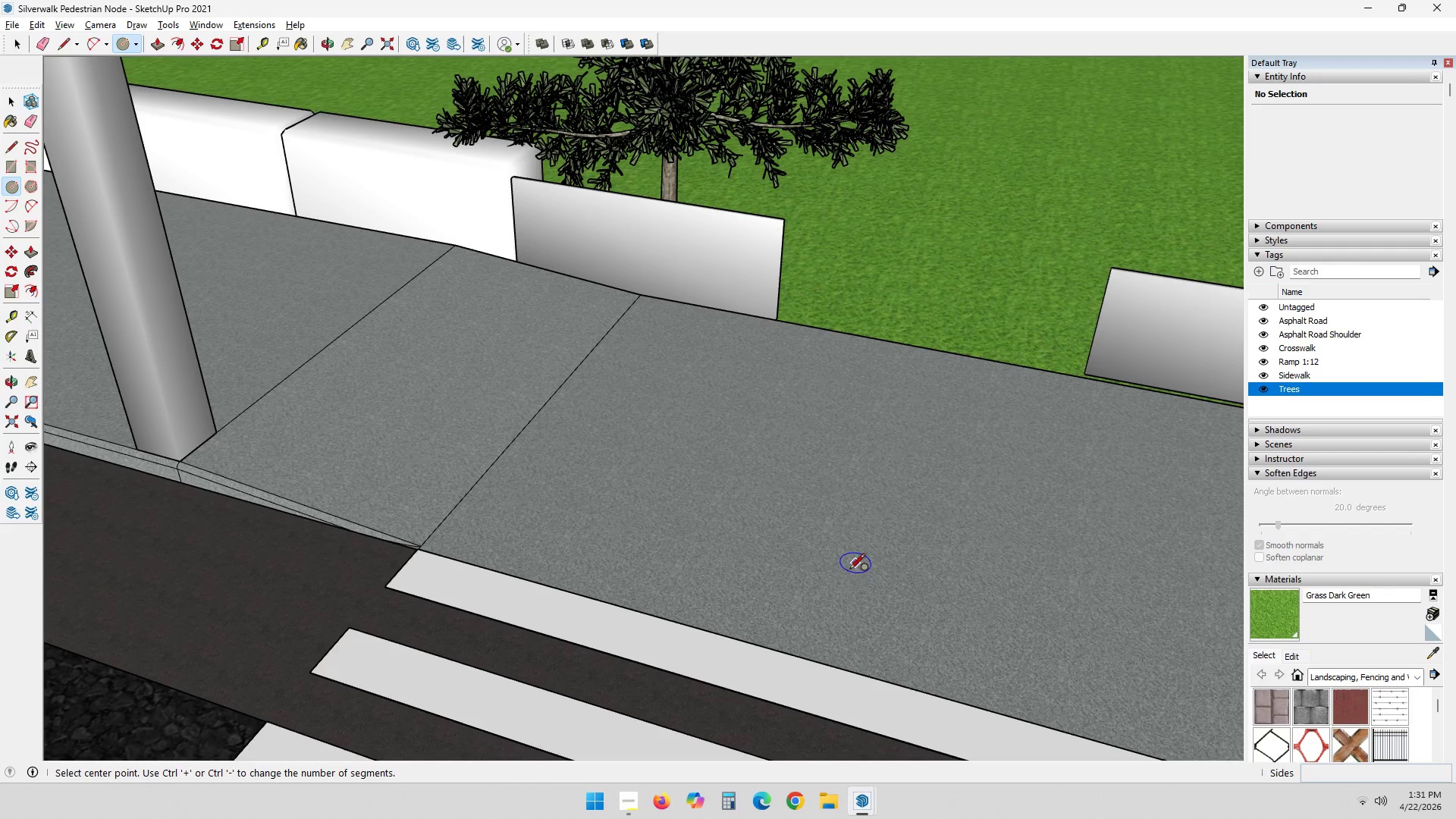 
key(C)
 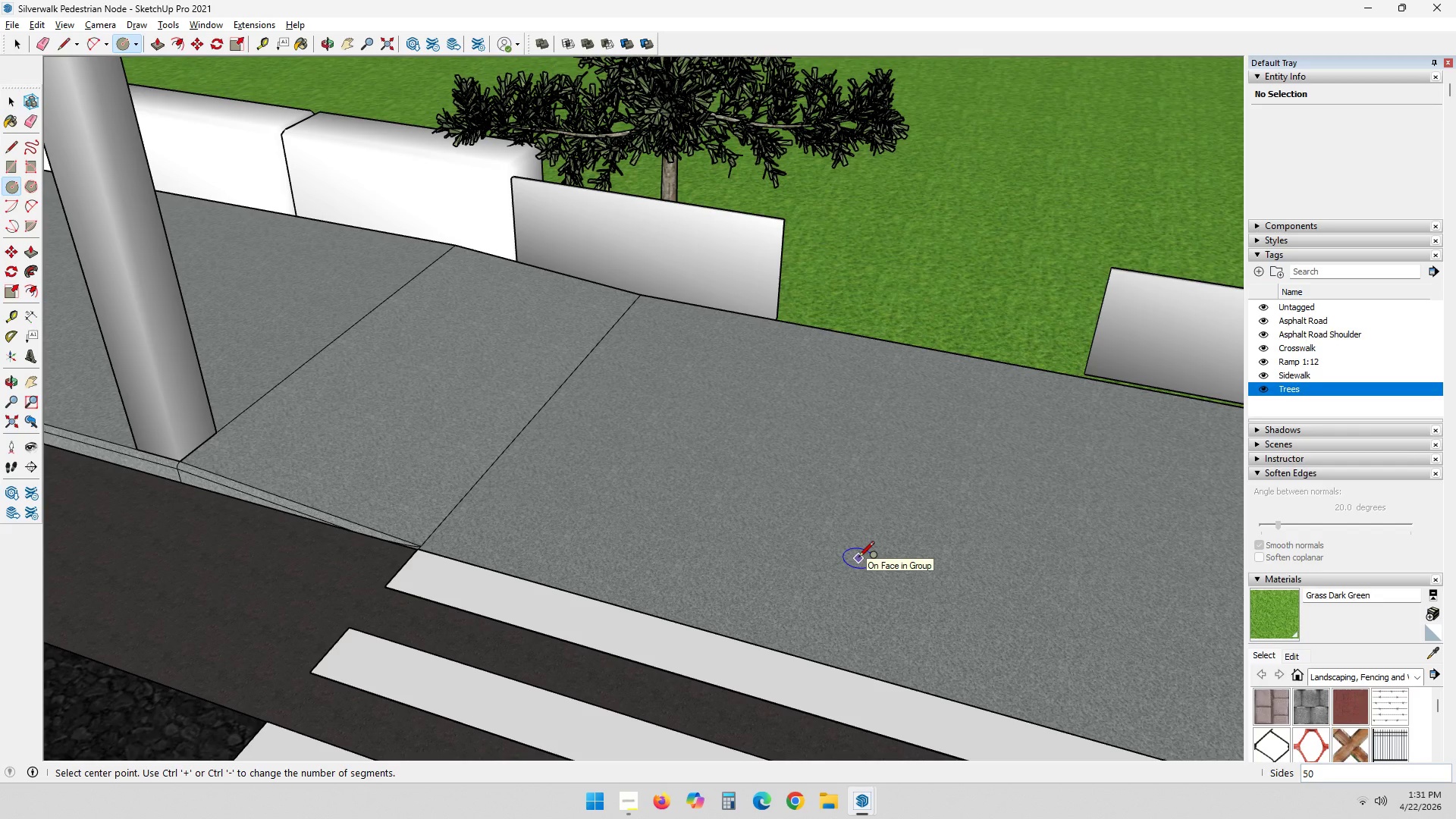 
key(Numpad5)
 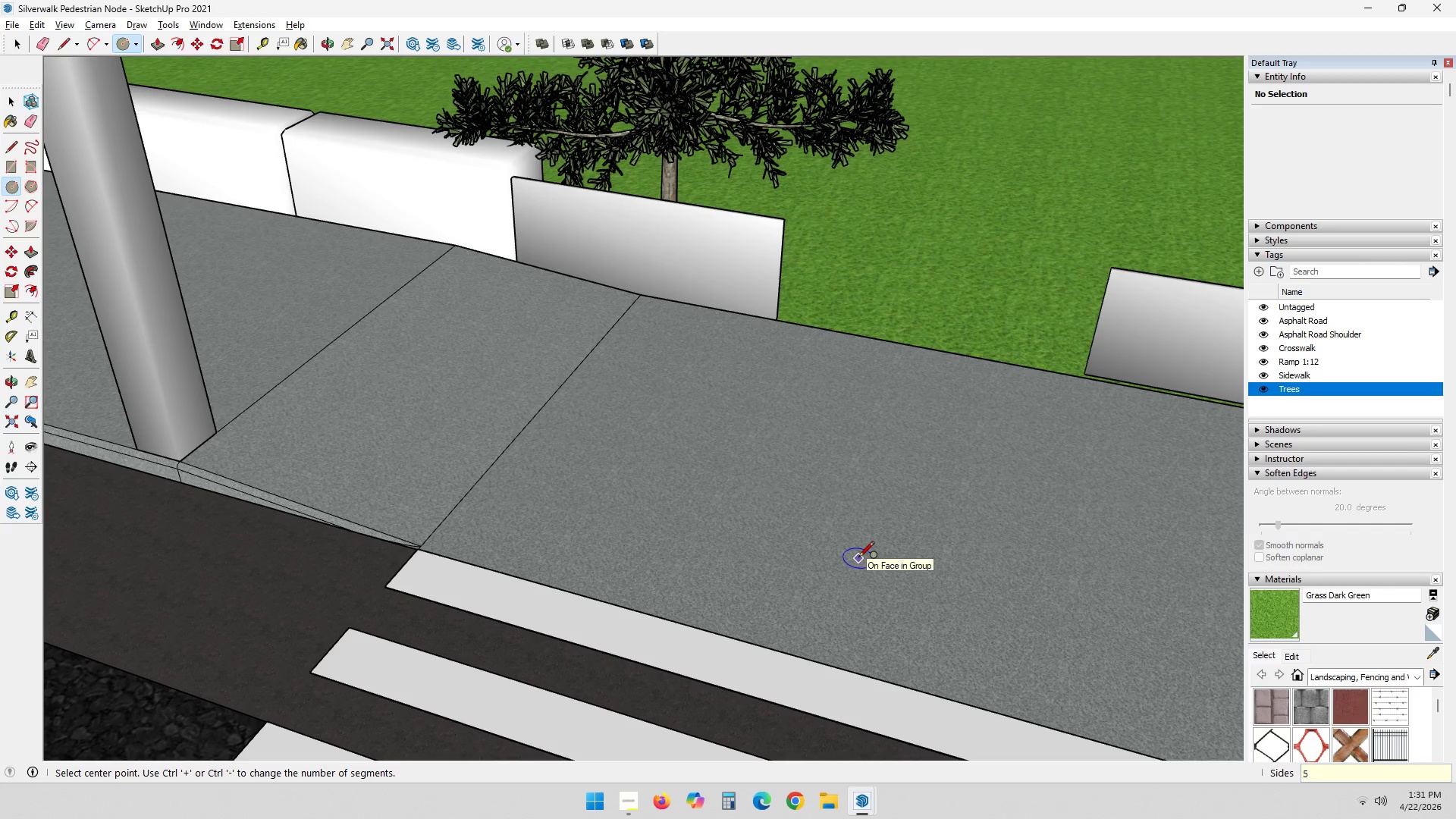 
key(Numpad0)
 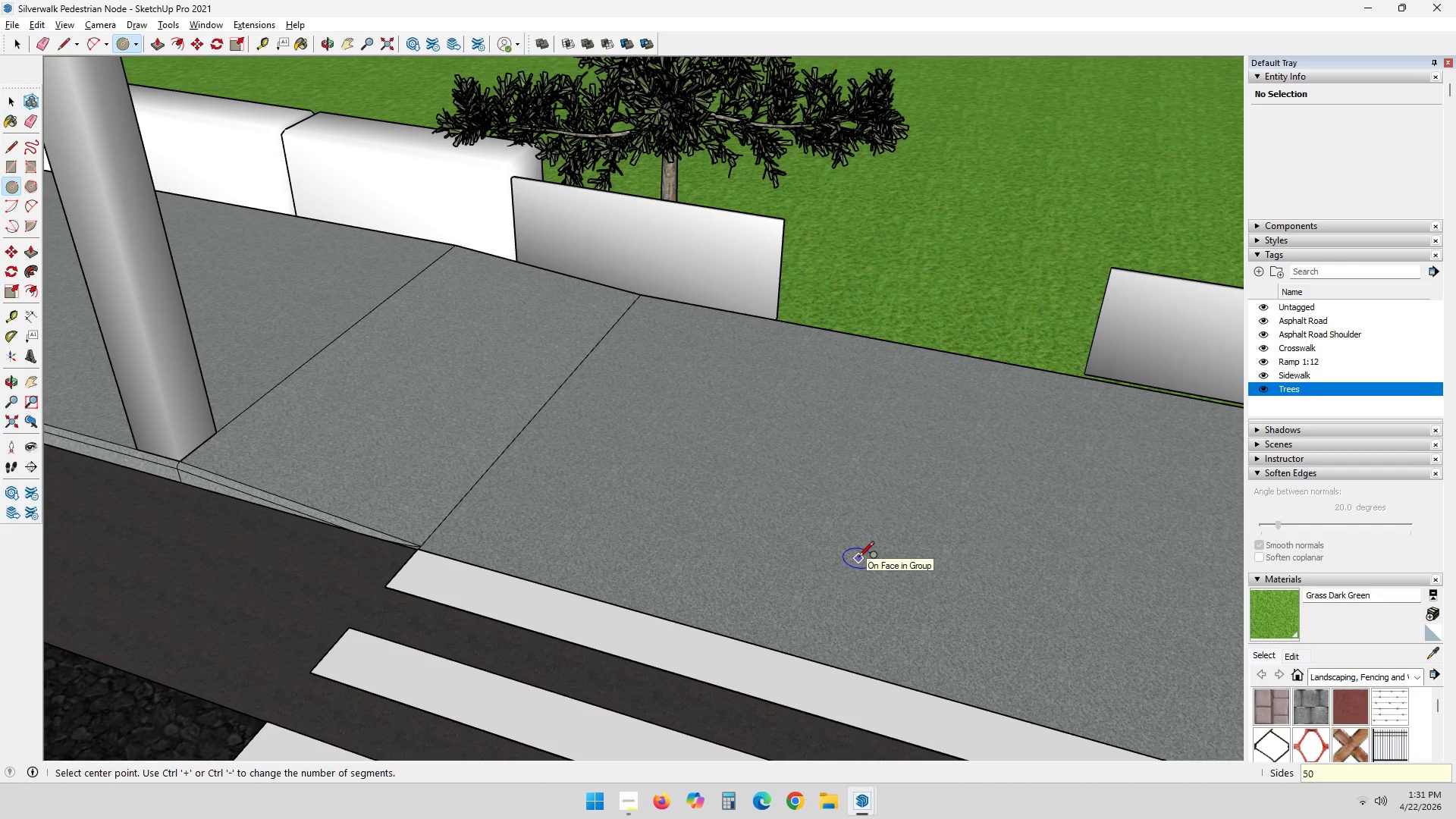 
key(NumpadEnter)
 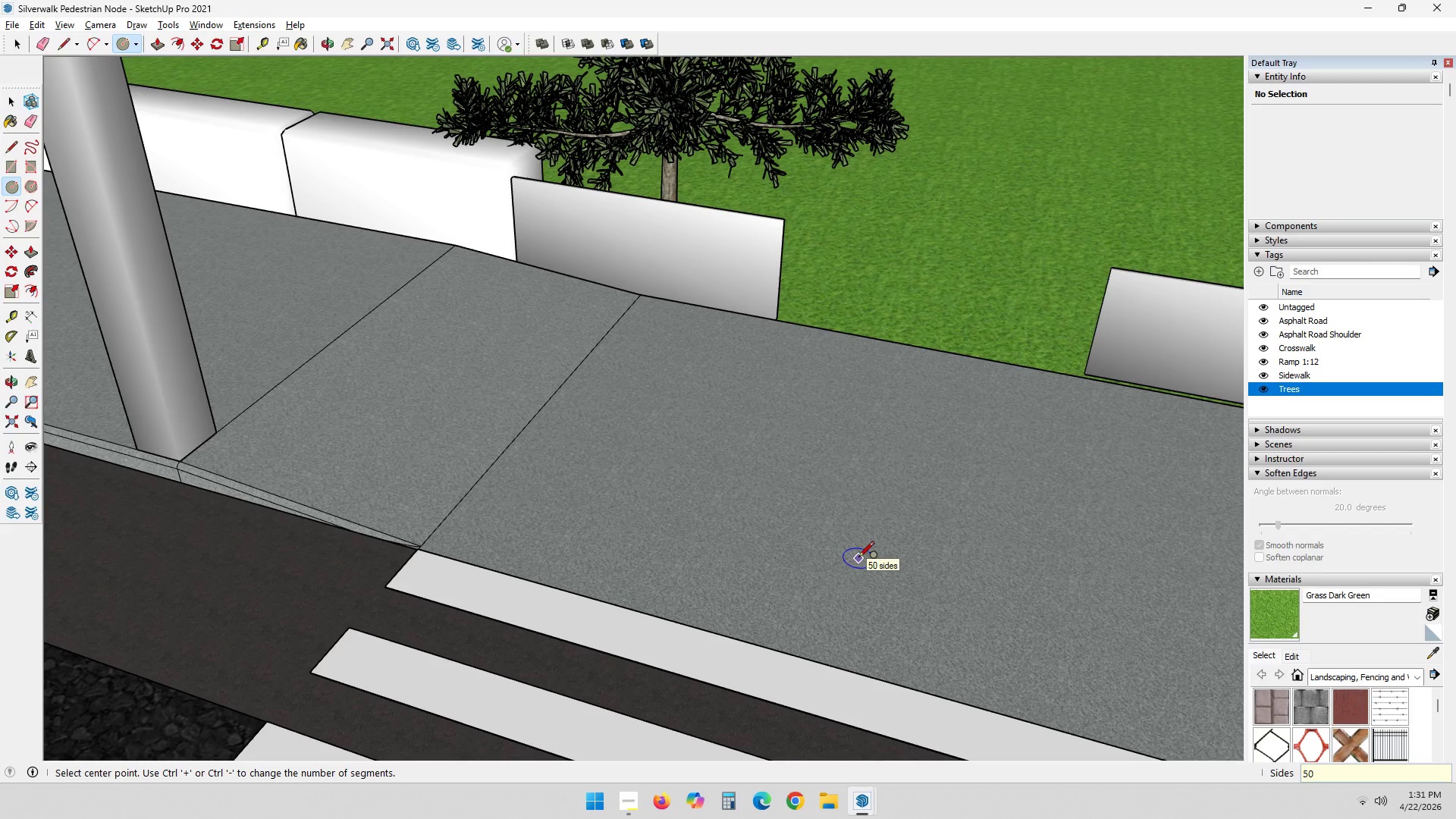 
left_click([858, 558])
 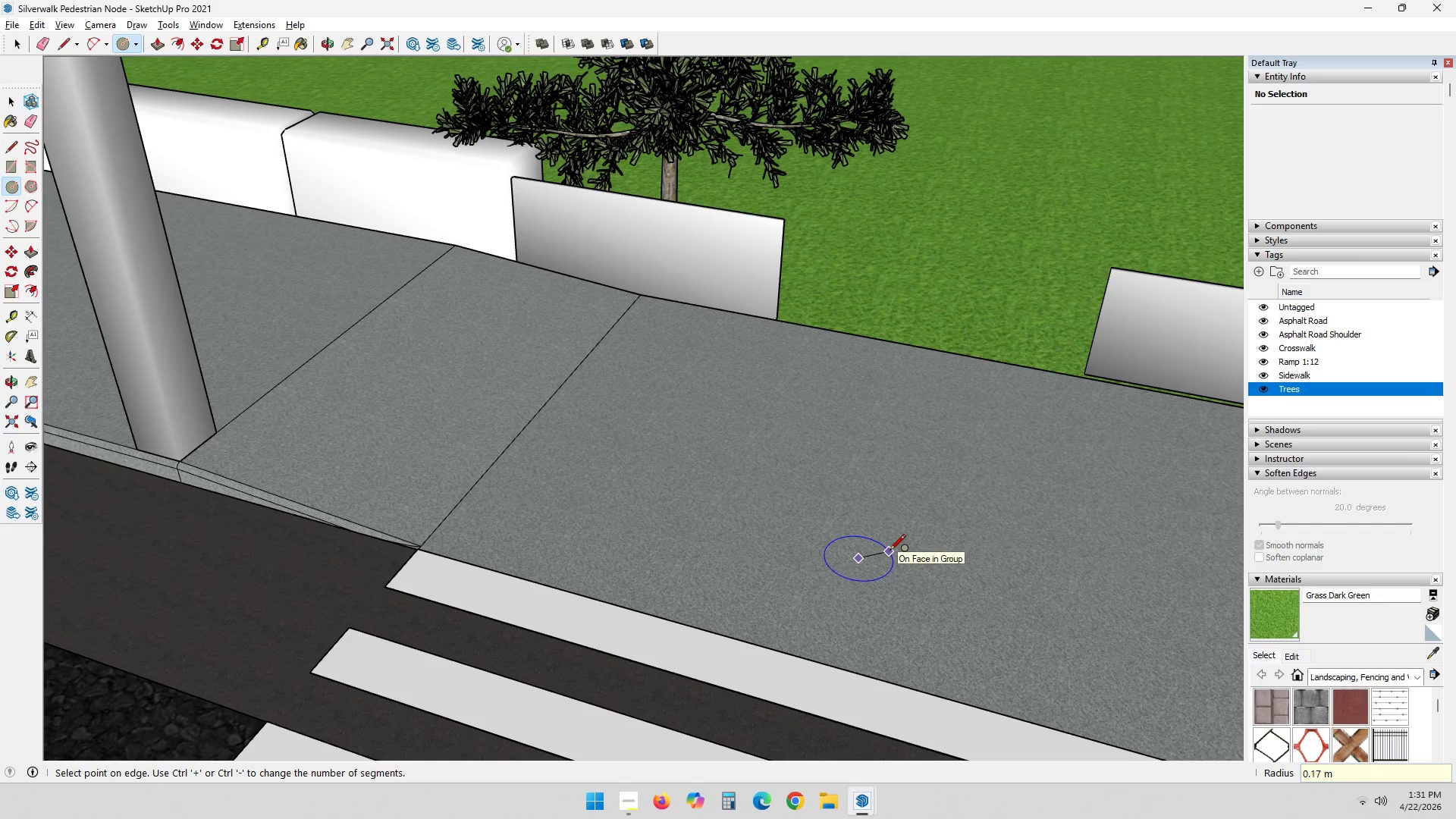 
key(NumpadDecimal)
 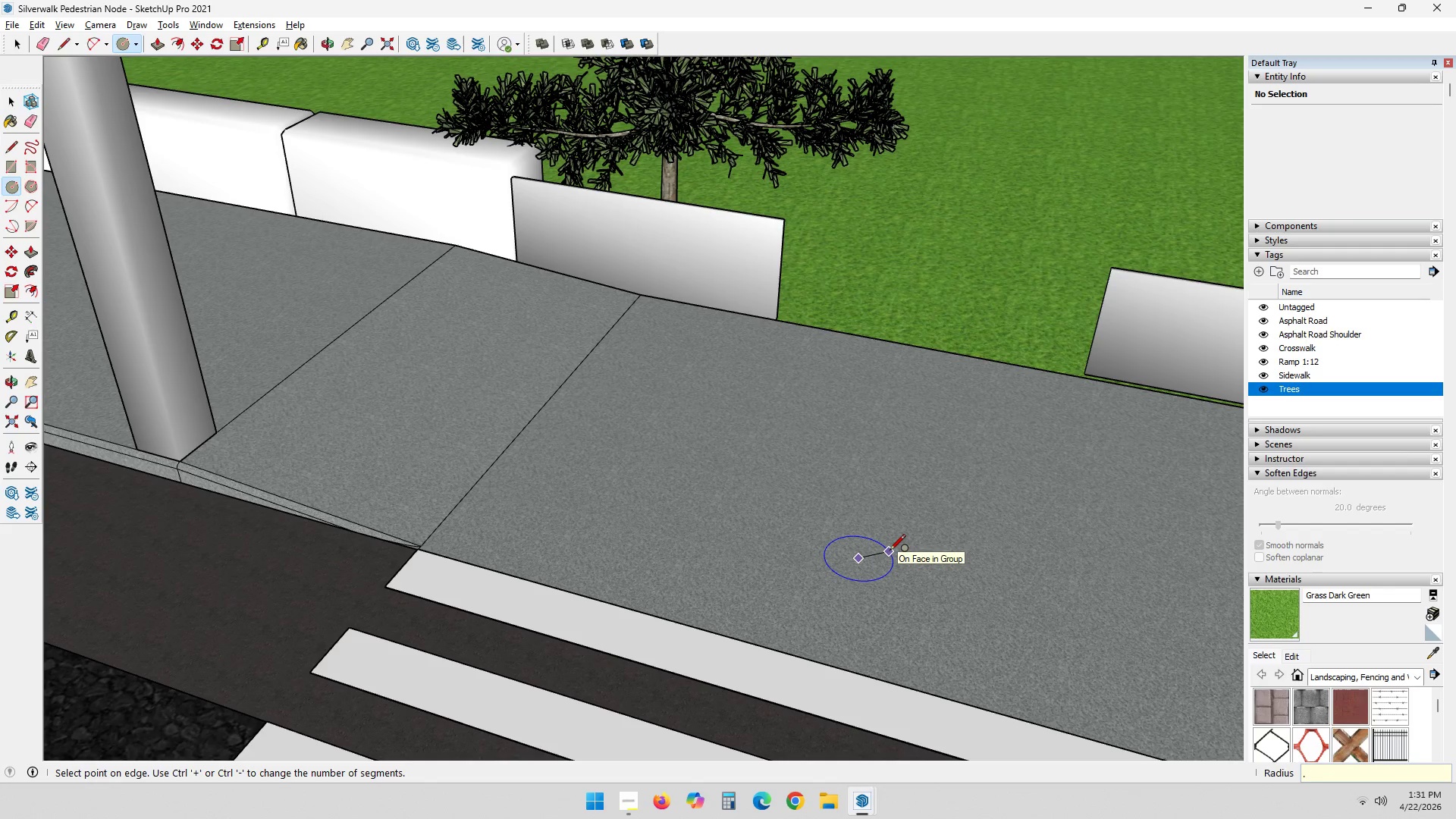 
key(Numpad1)
 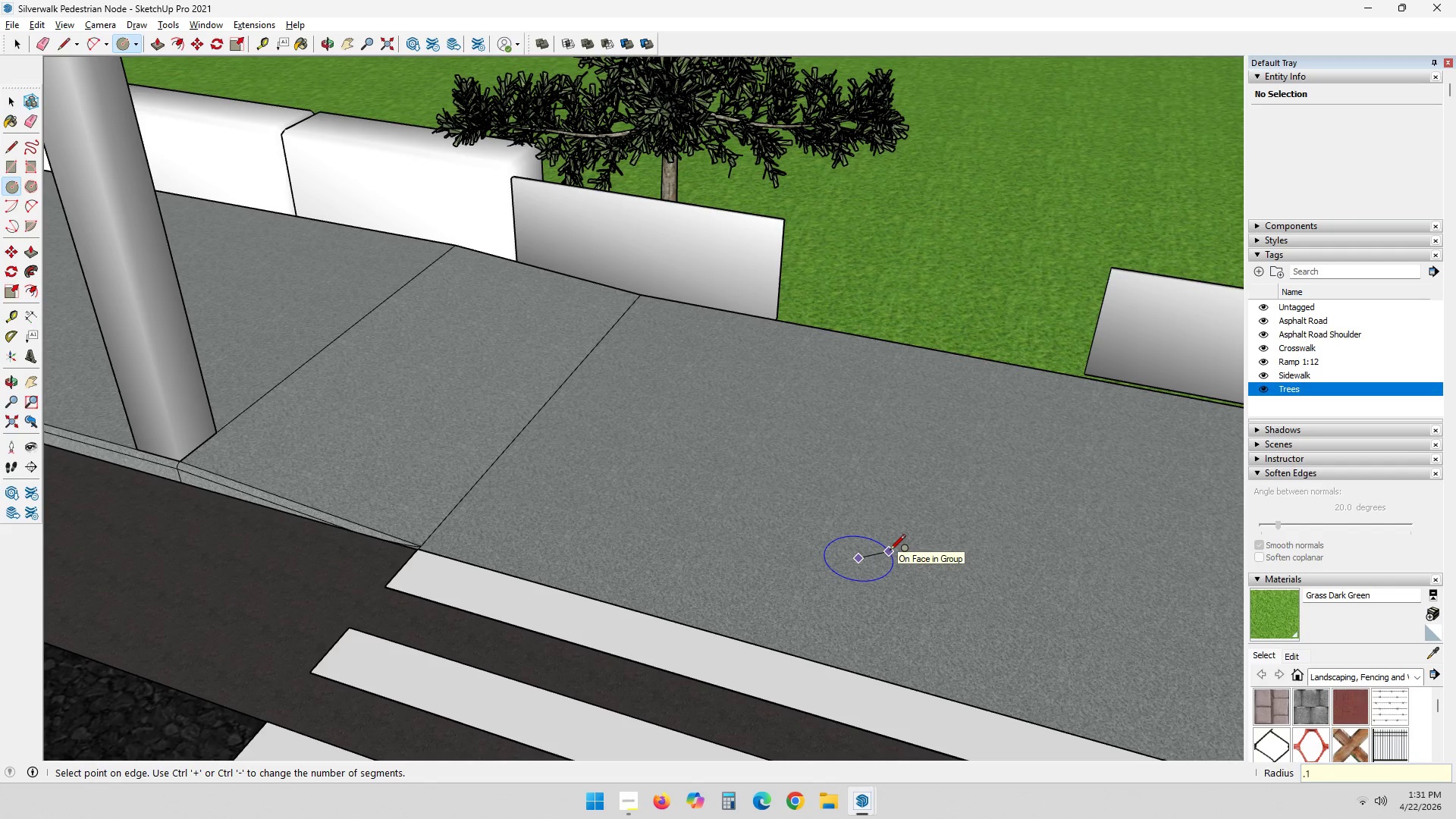 
key(NumpadEnter)
 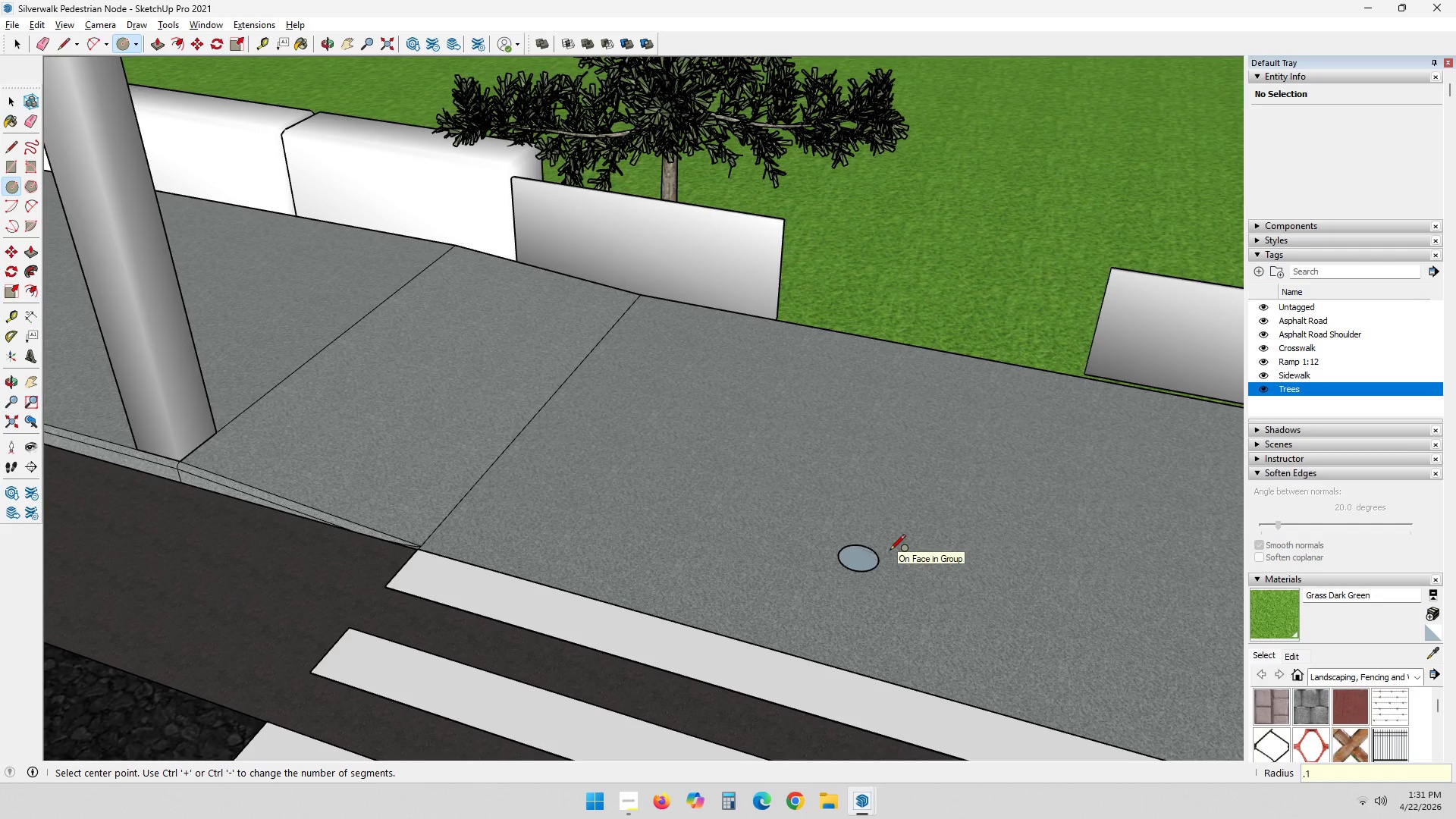 
scroll: coordinate [890, 551], scroll_direction: down, amount: 3.0
 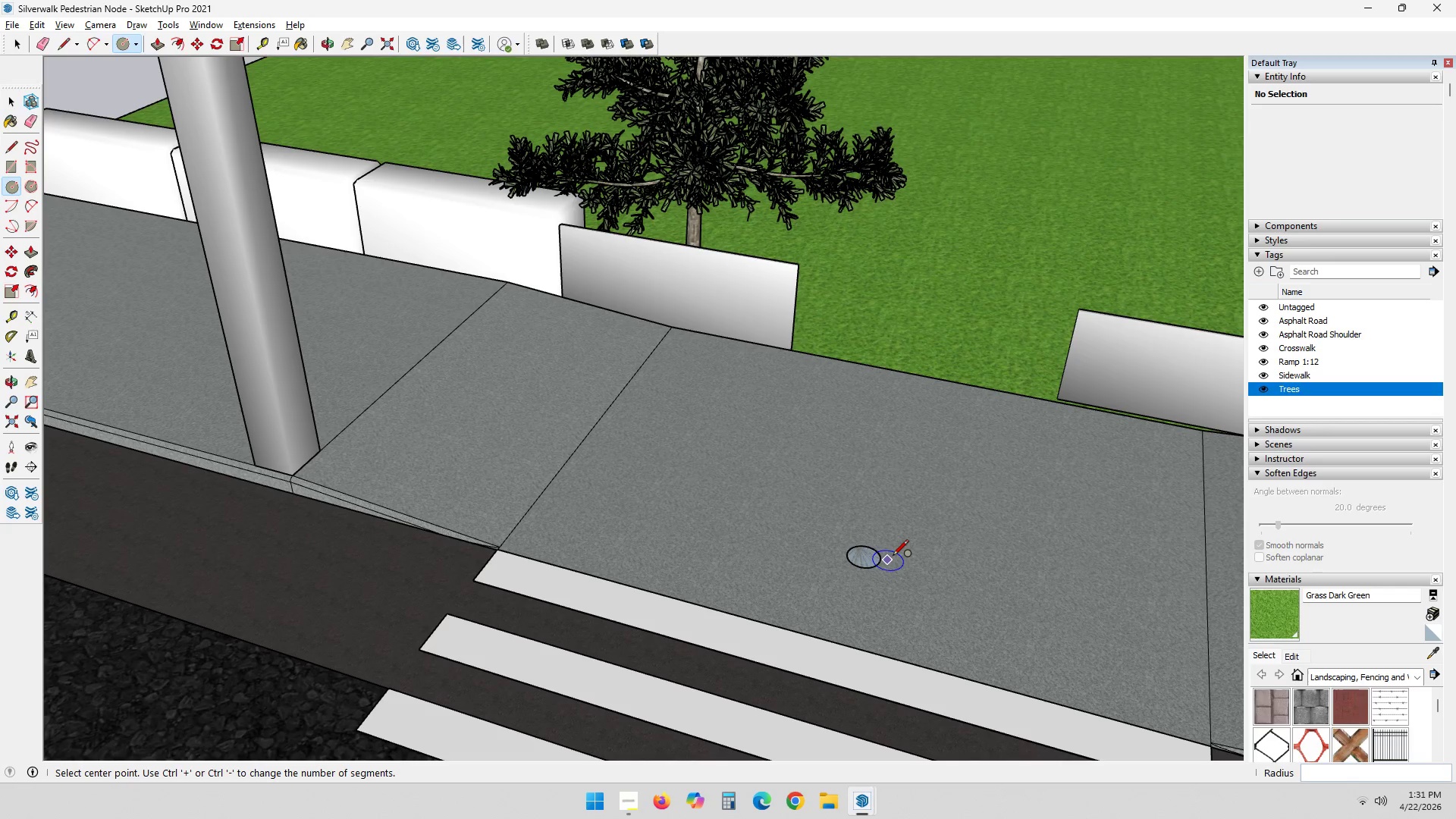 
key(Control+ControlLeft)
 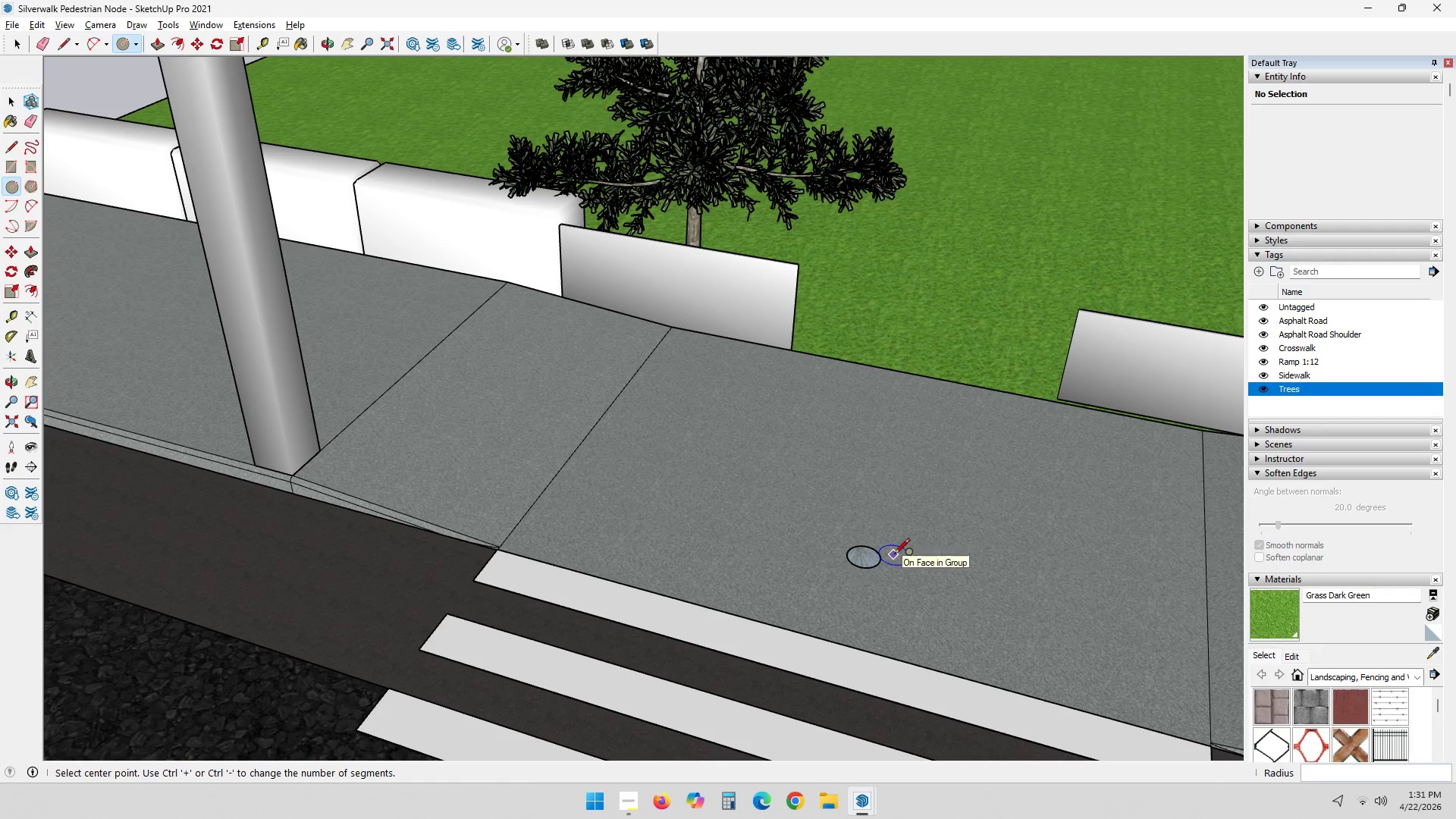 
key(Control+Z)
 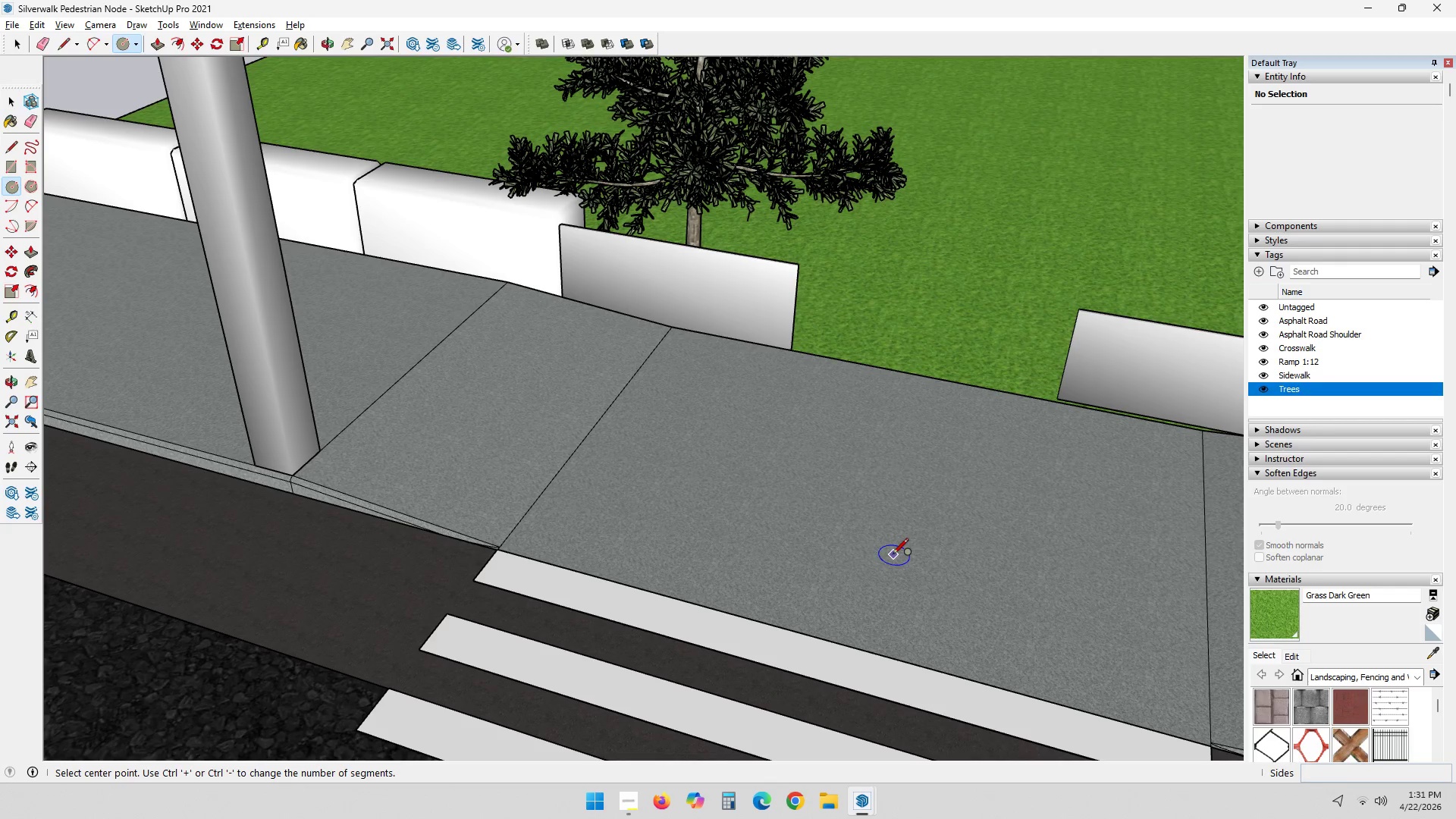 
scroll: coordinate [880, 560], scroll_direction: up, amount: 3.0
 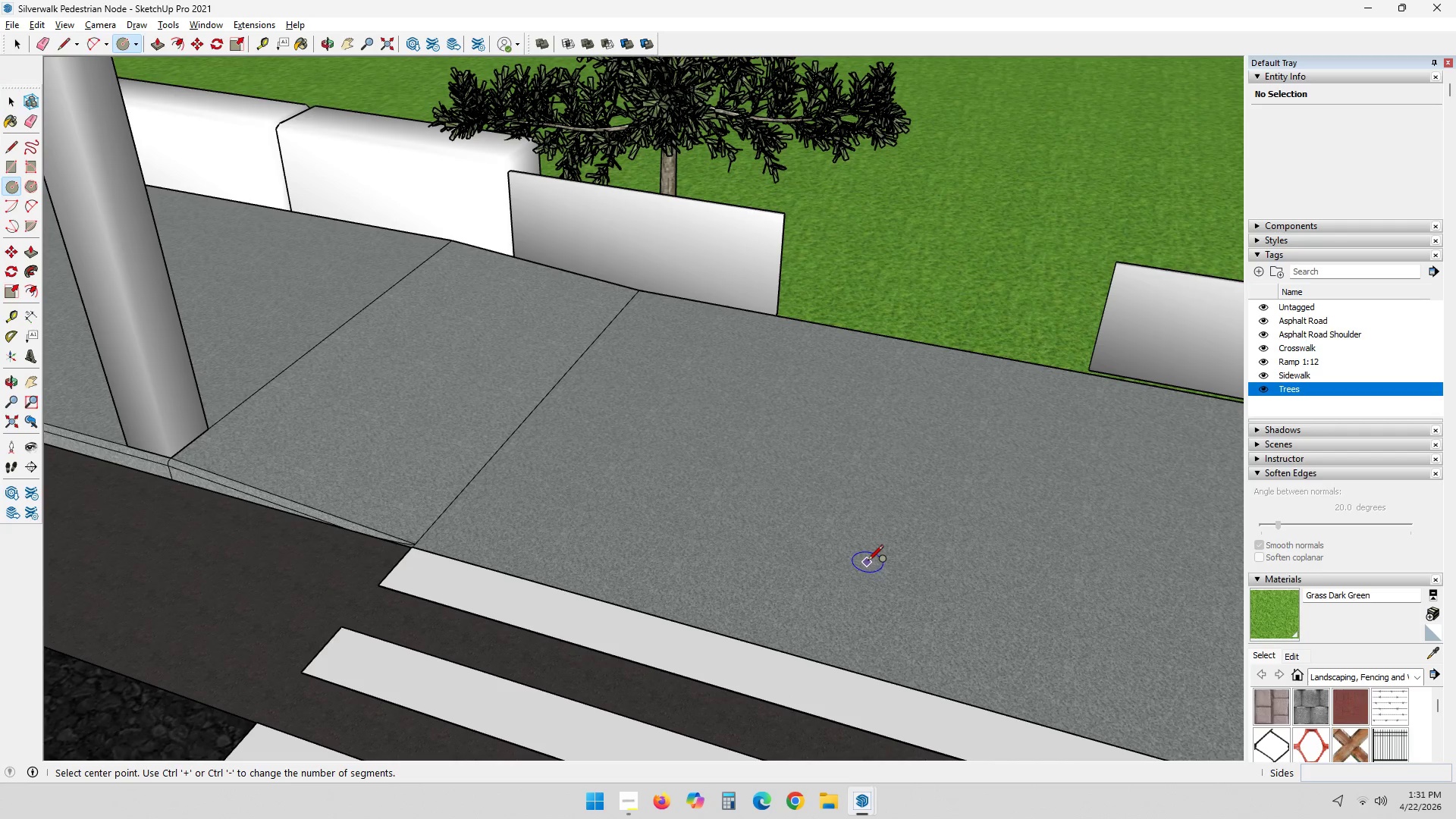 
left_click([868, 562])
 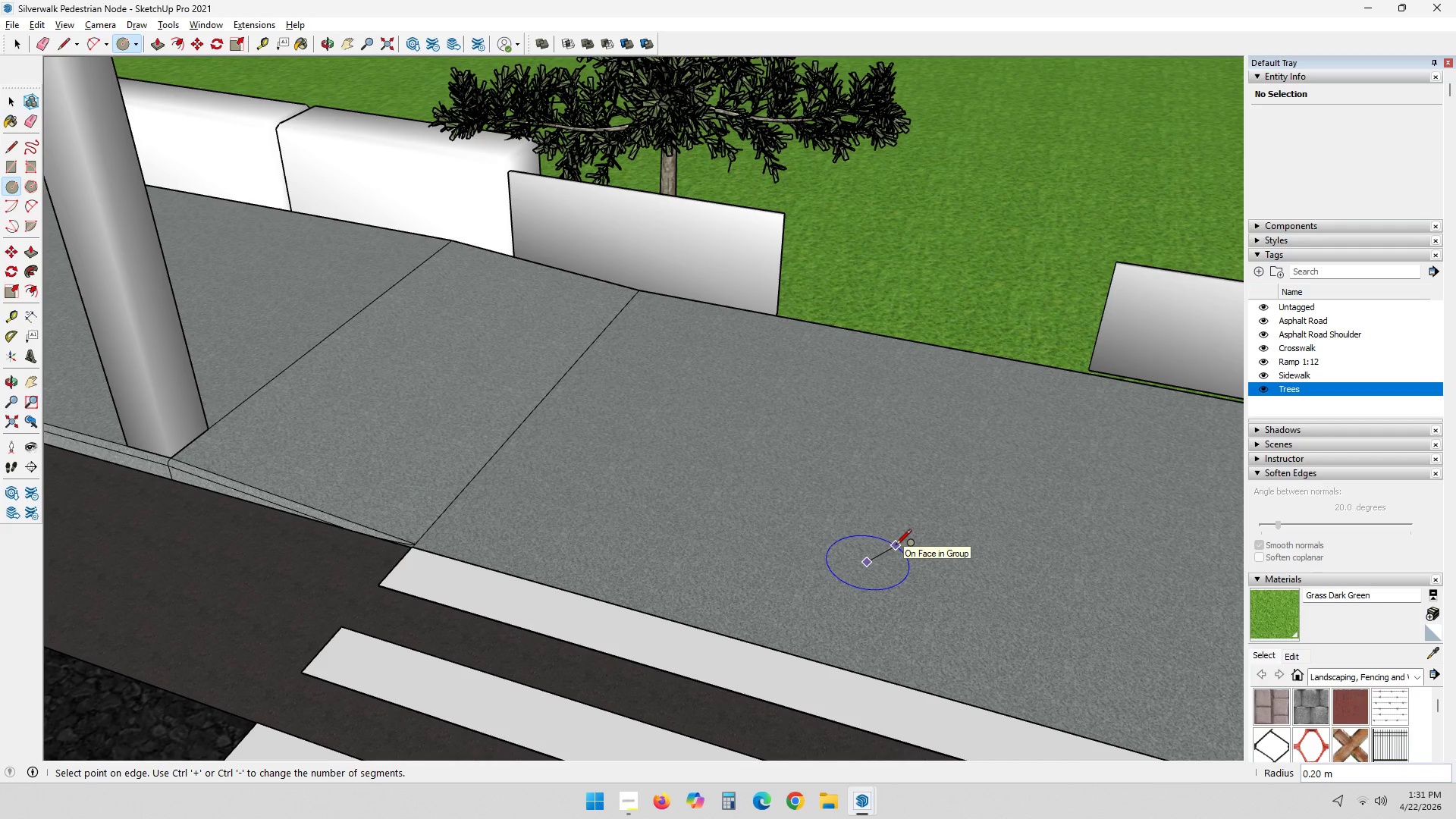 
key(NumpadDecimal)
 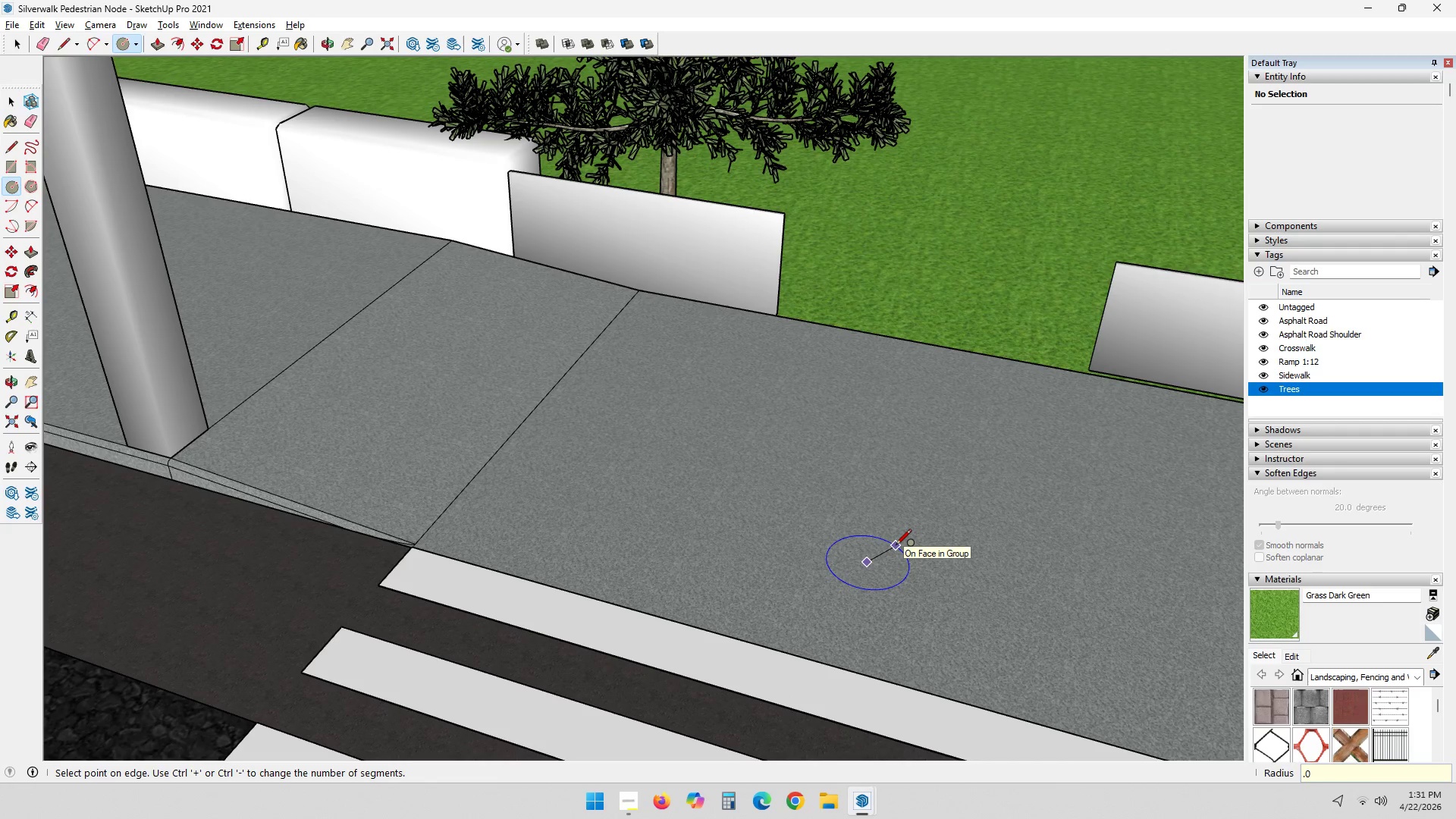 
key(Numpad0)
 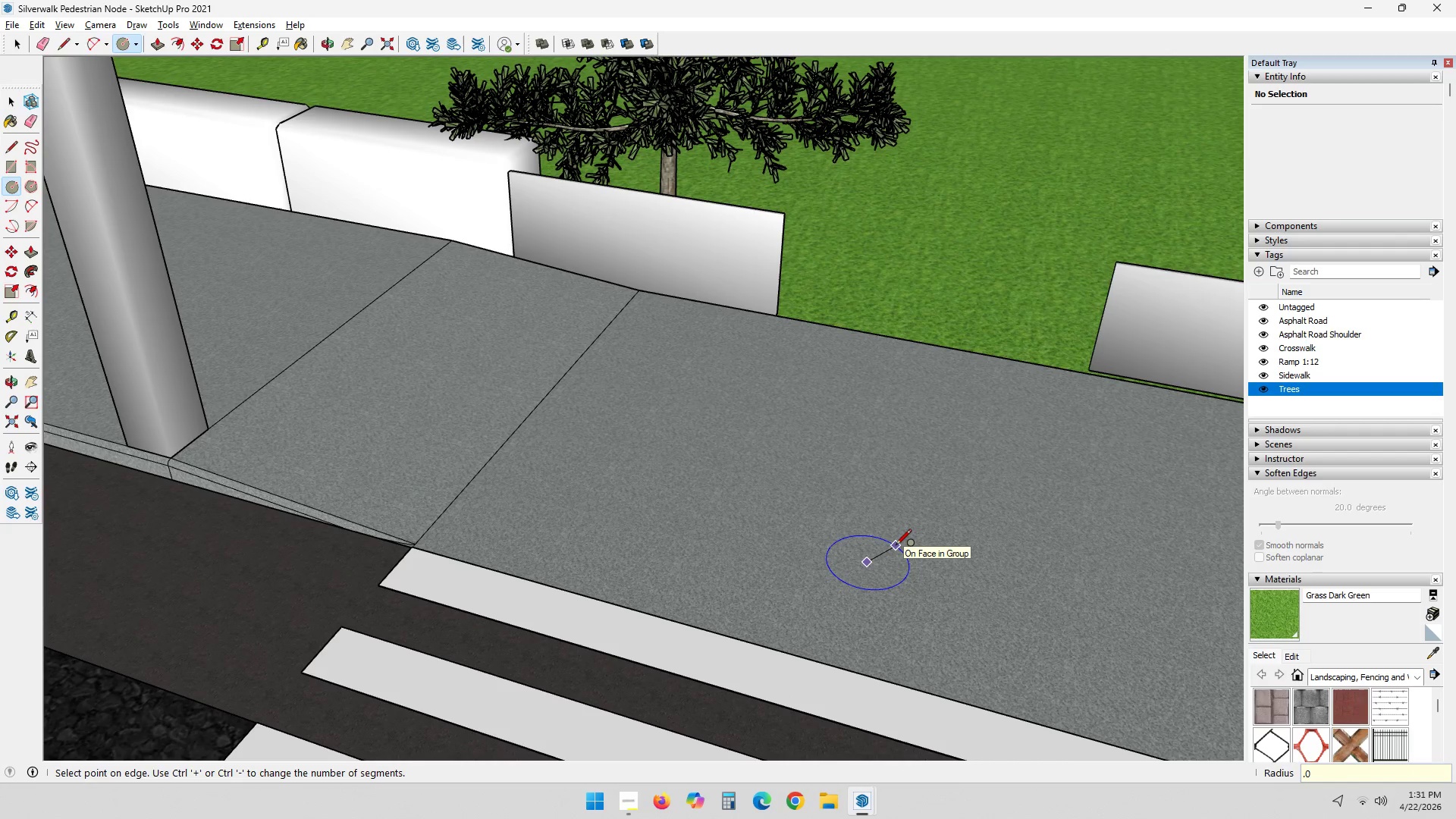 
key(Numpad5)
 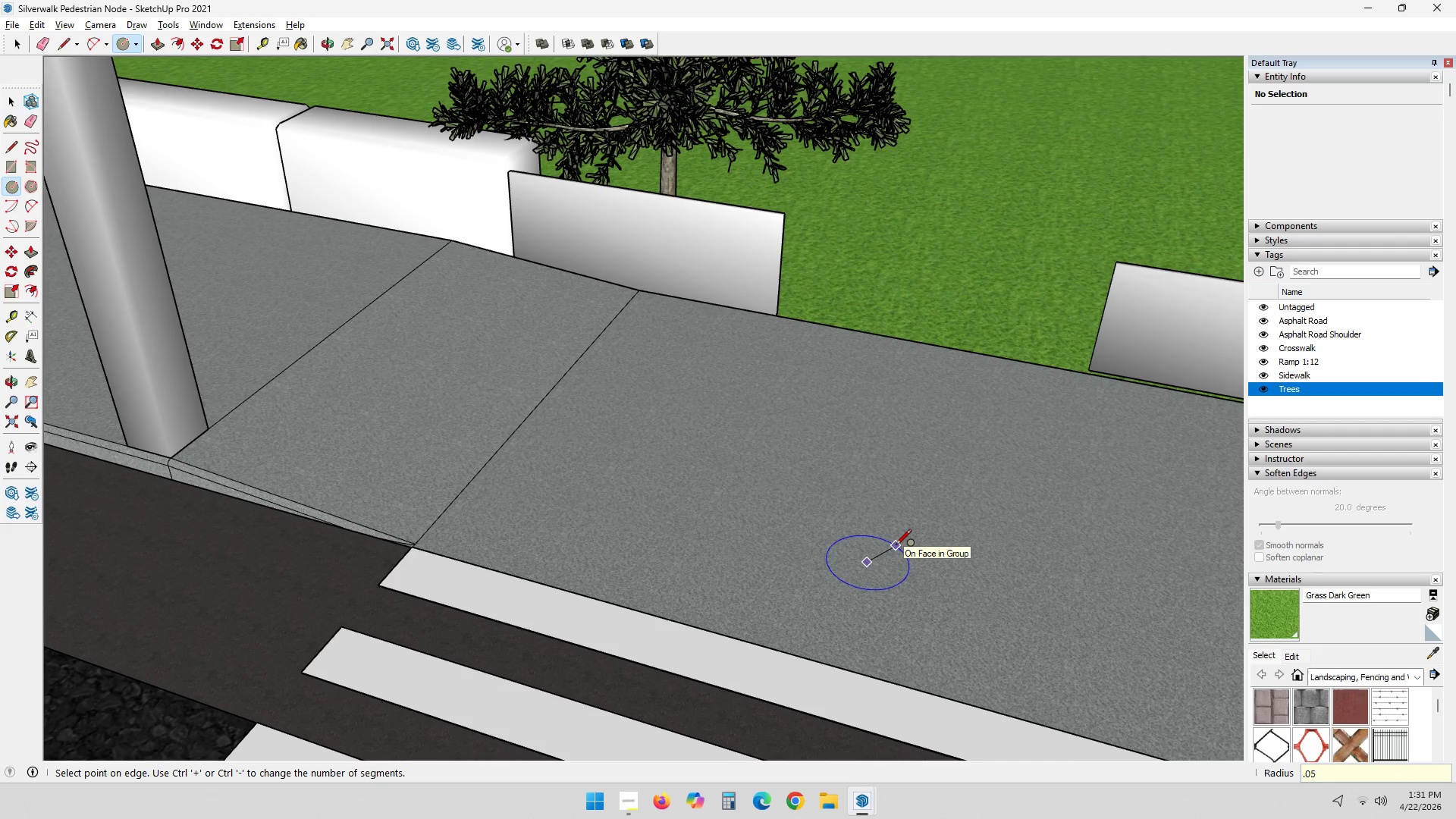 
key(NumpadEnter)
 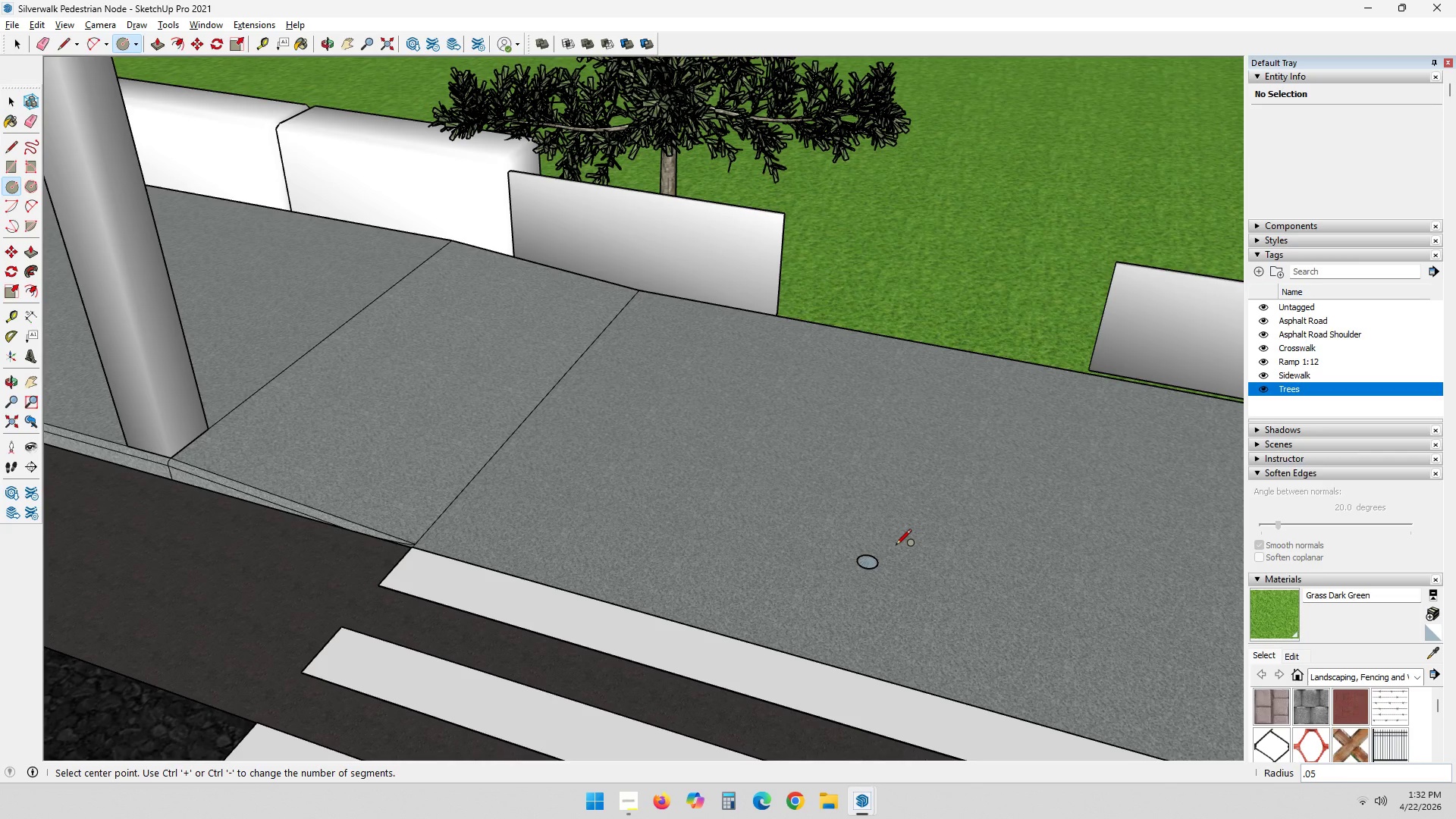 
wait(24.83)
 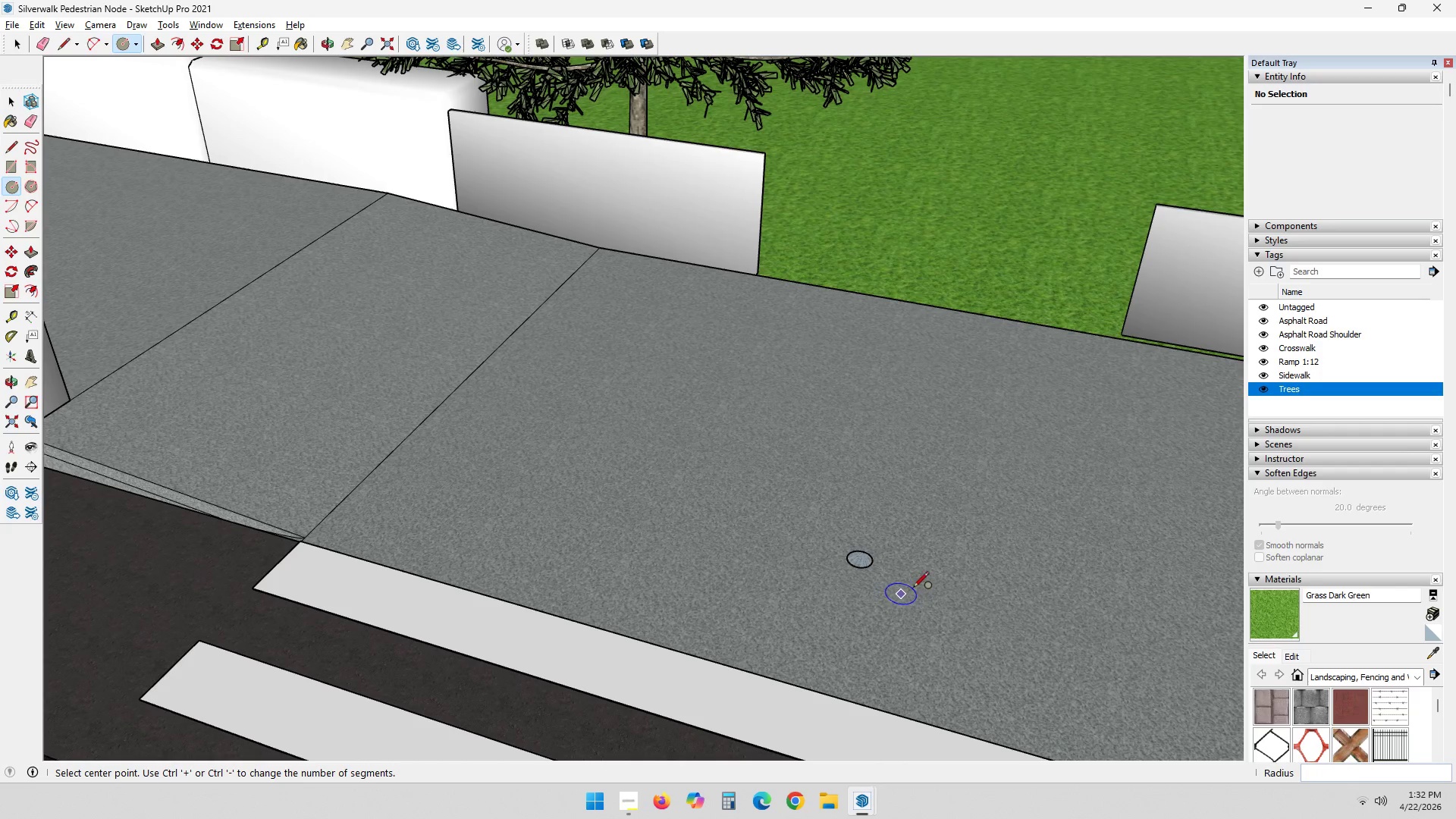 
key(Space)
 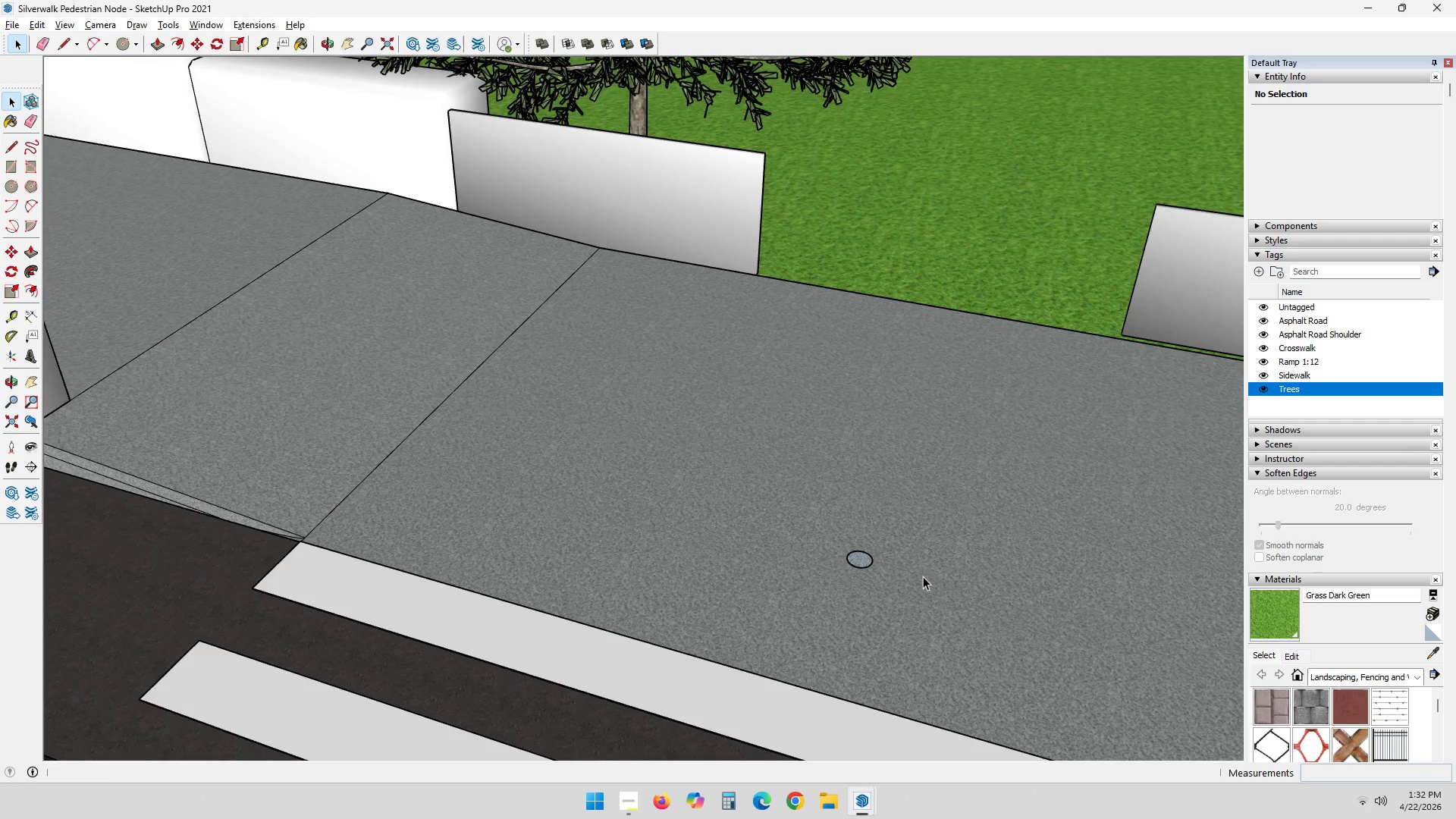 
scroll: coordinate [900, 594], scroll_direction: up, amount: 4.0
 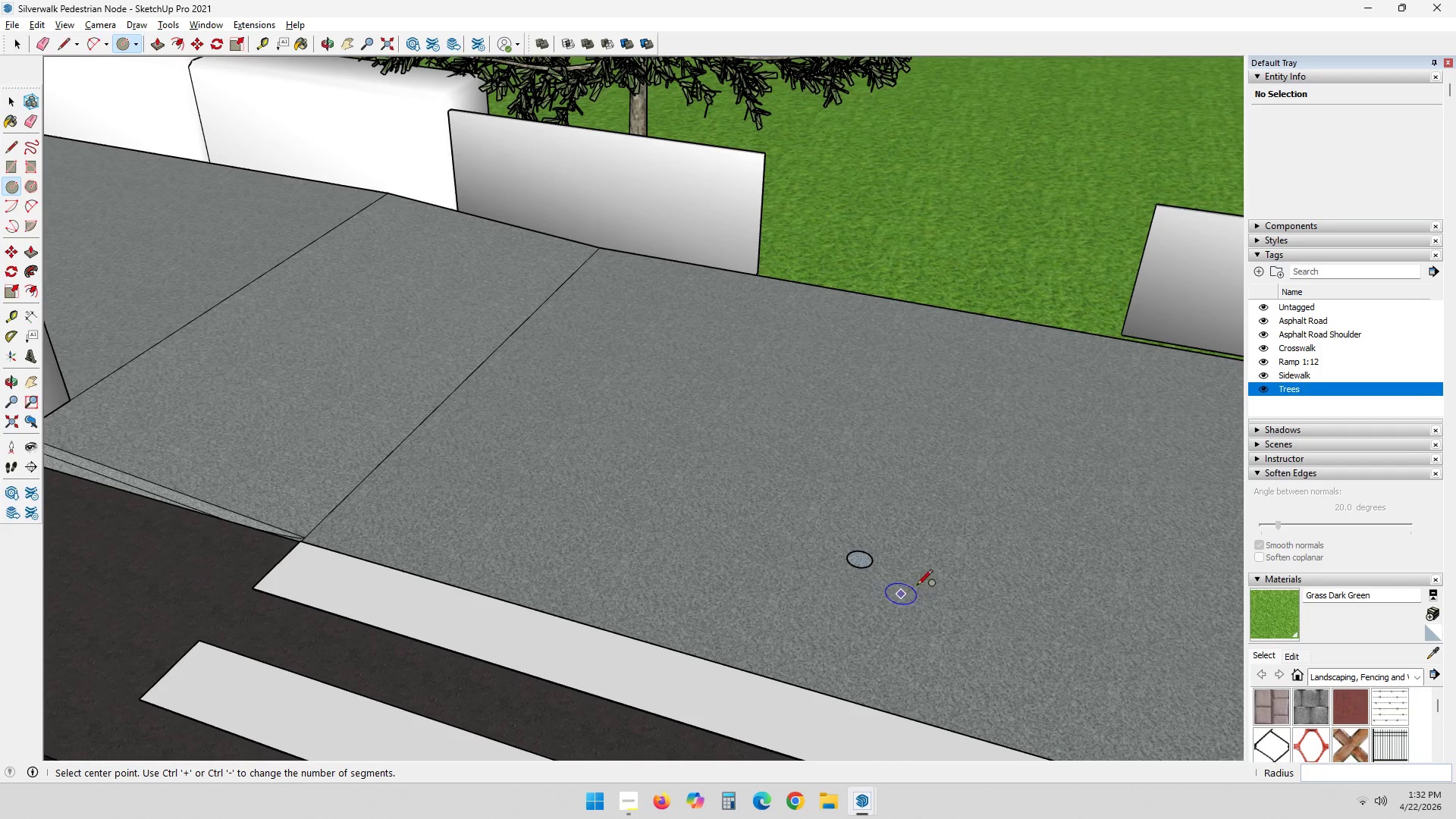 
hold_key(key=ShiftLeft, duration=0.36)
 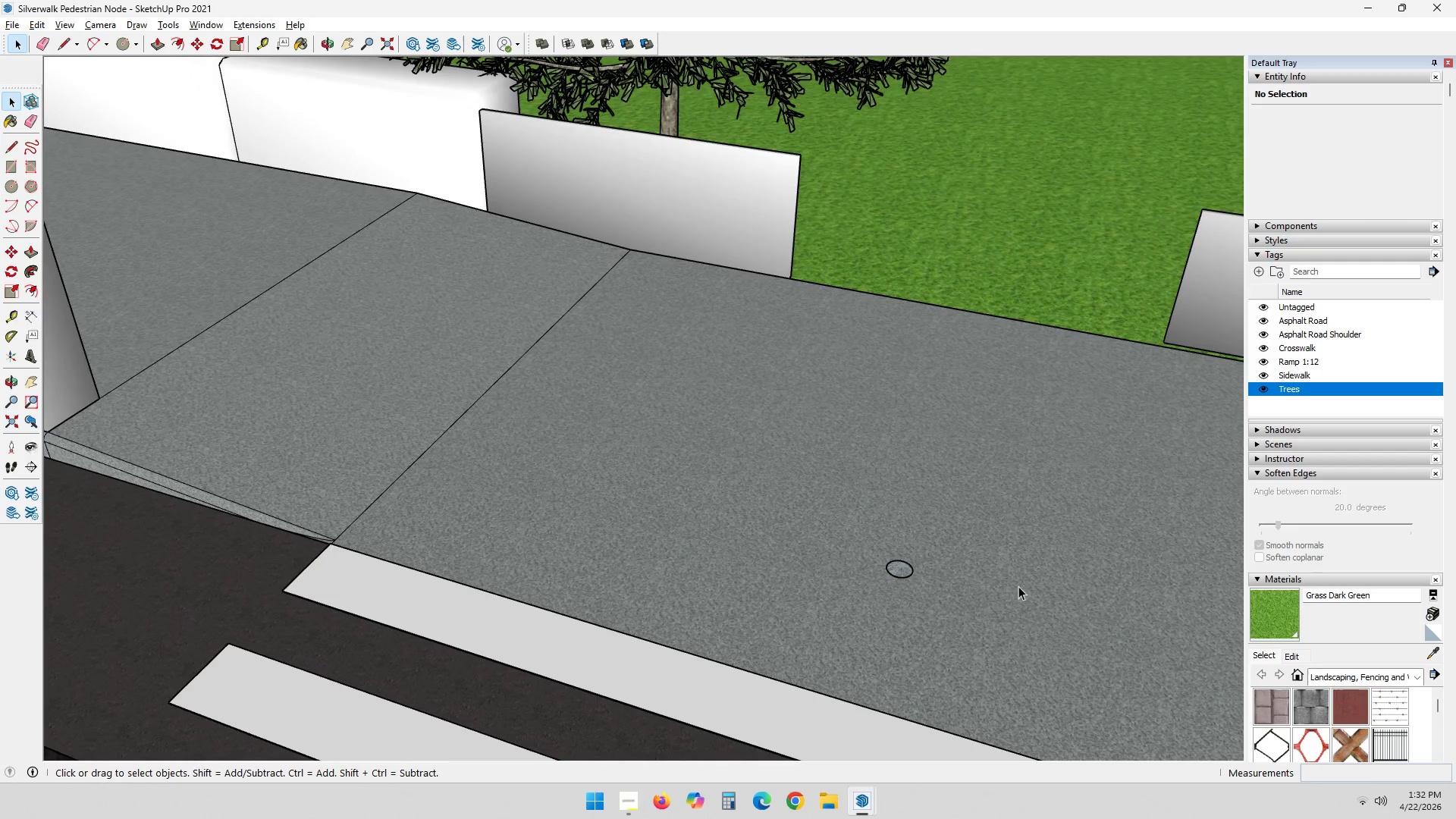 
scroll: coordinate [934, 575], scroll_direction: none, amount: 0.0
 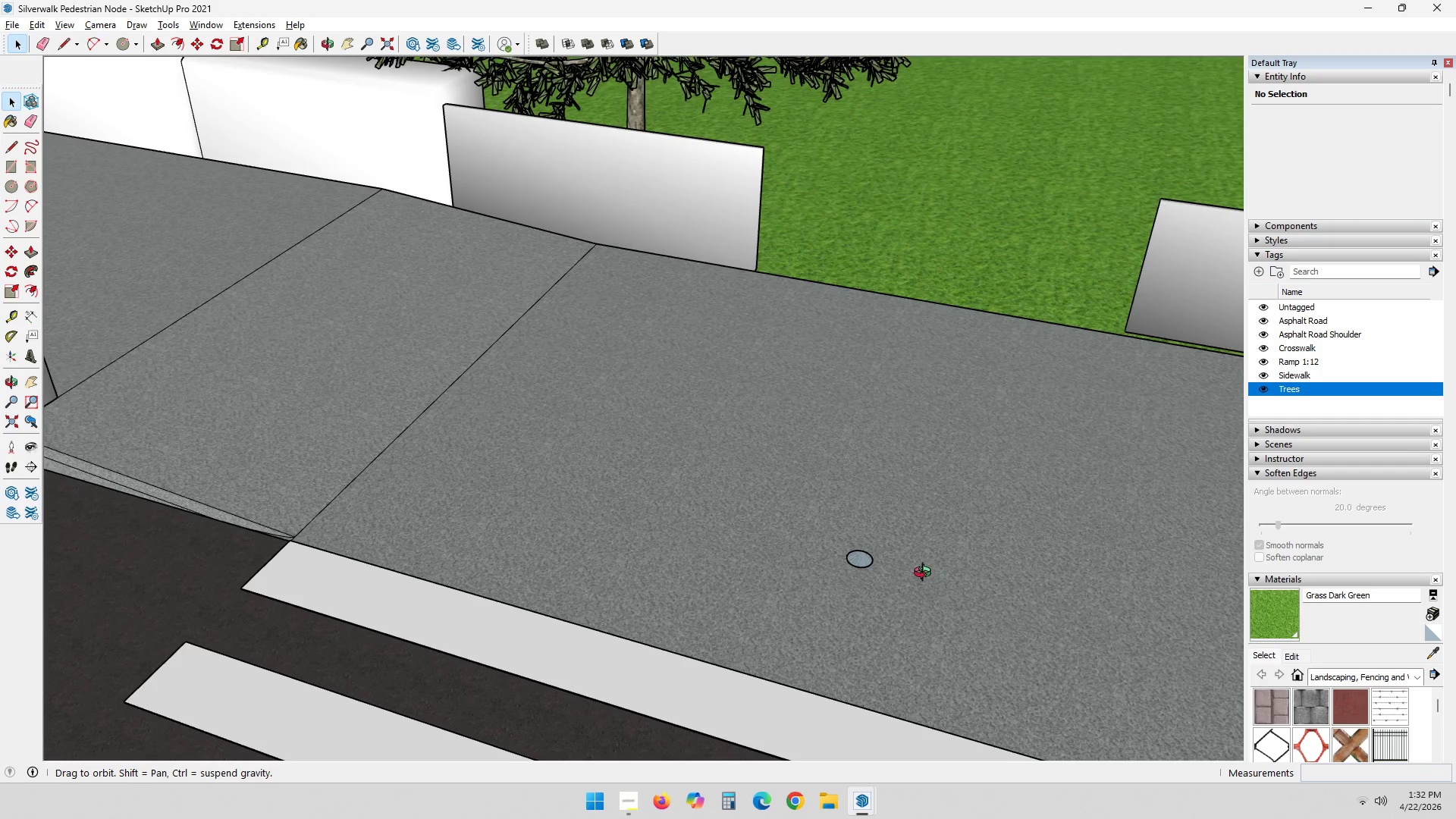 
hold_key(key=ShiftLeft, duration=0.55)
 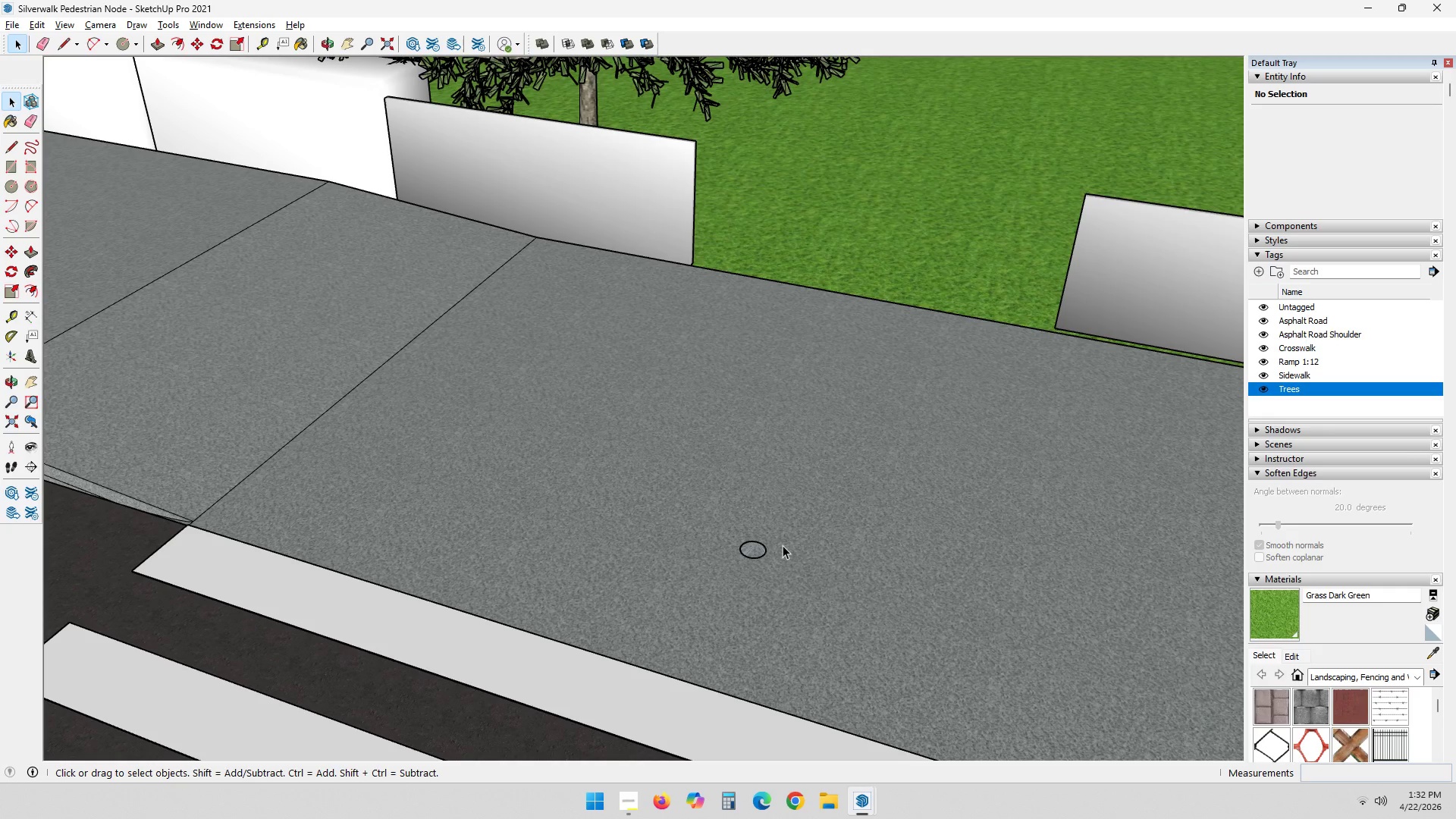 
wait(18.95)
 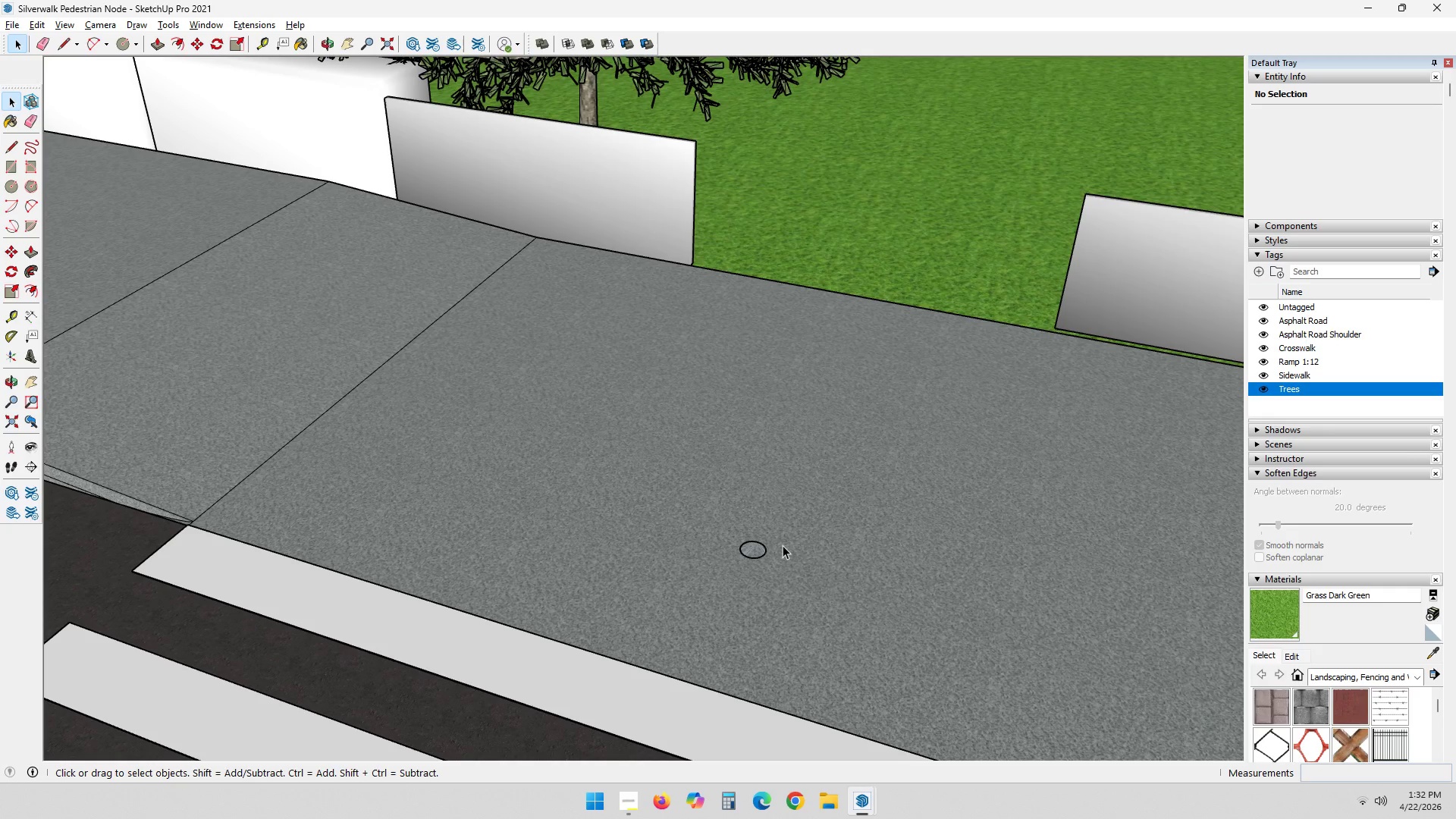 
key(R)
 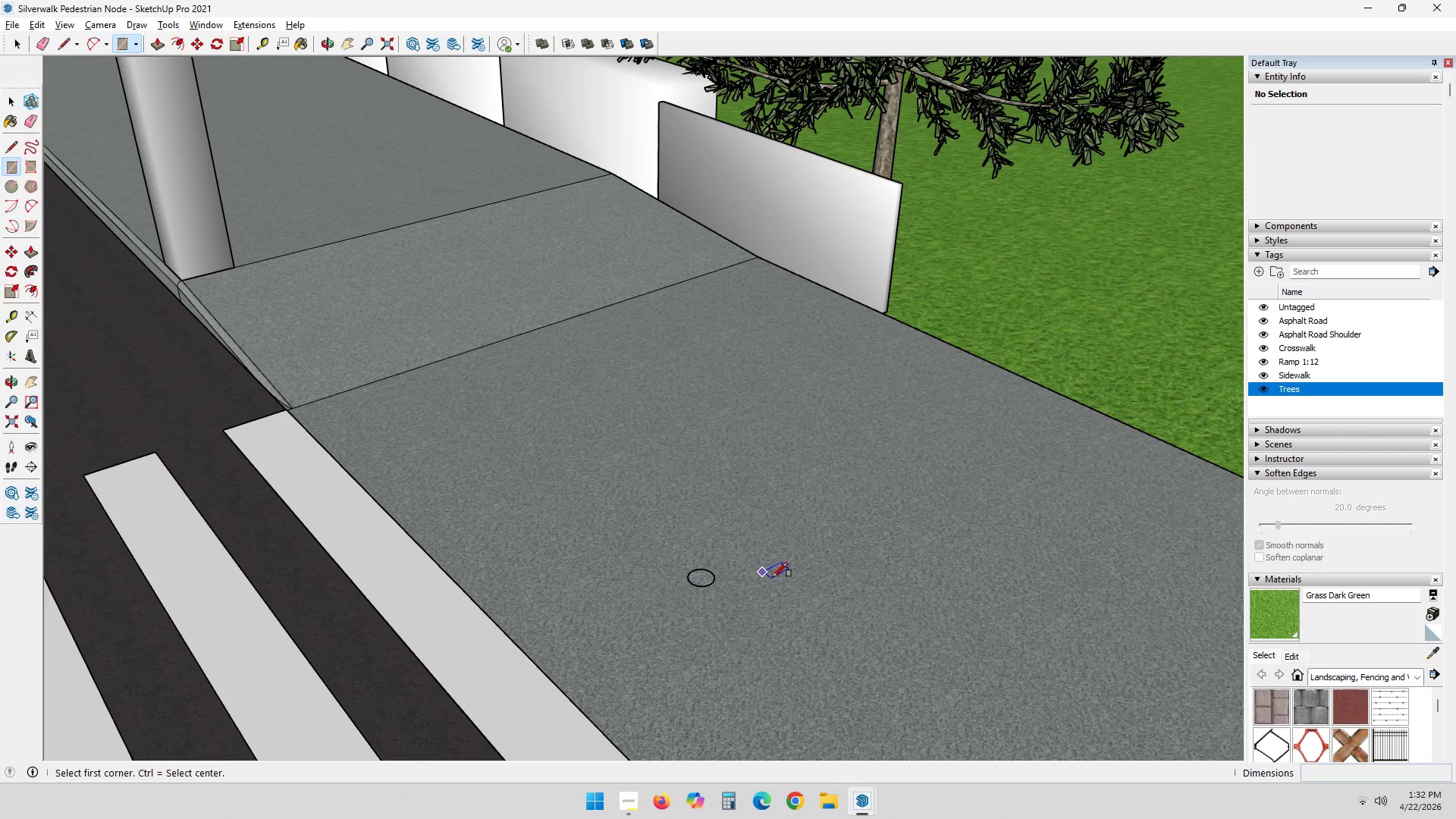 
key(ArrowUp)
 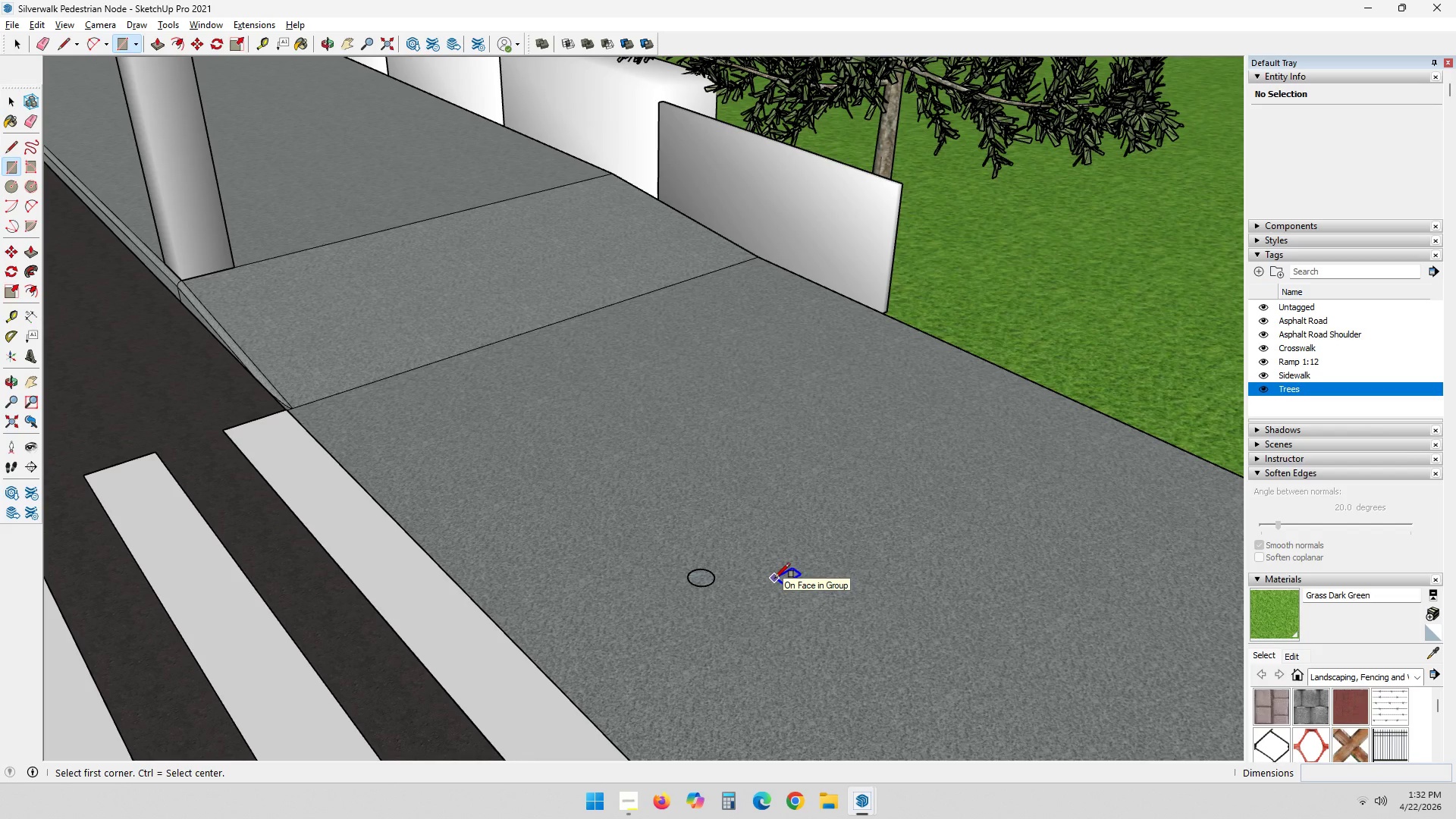 
key(ArrowLeft)
 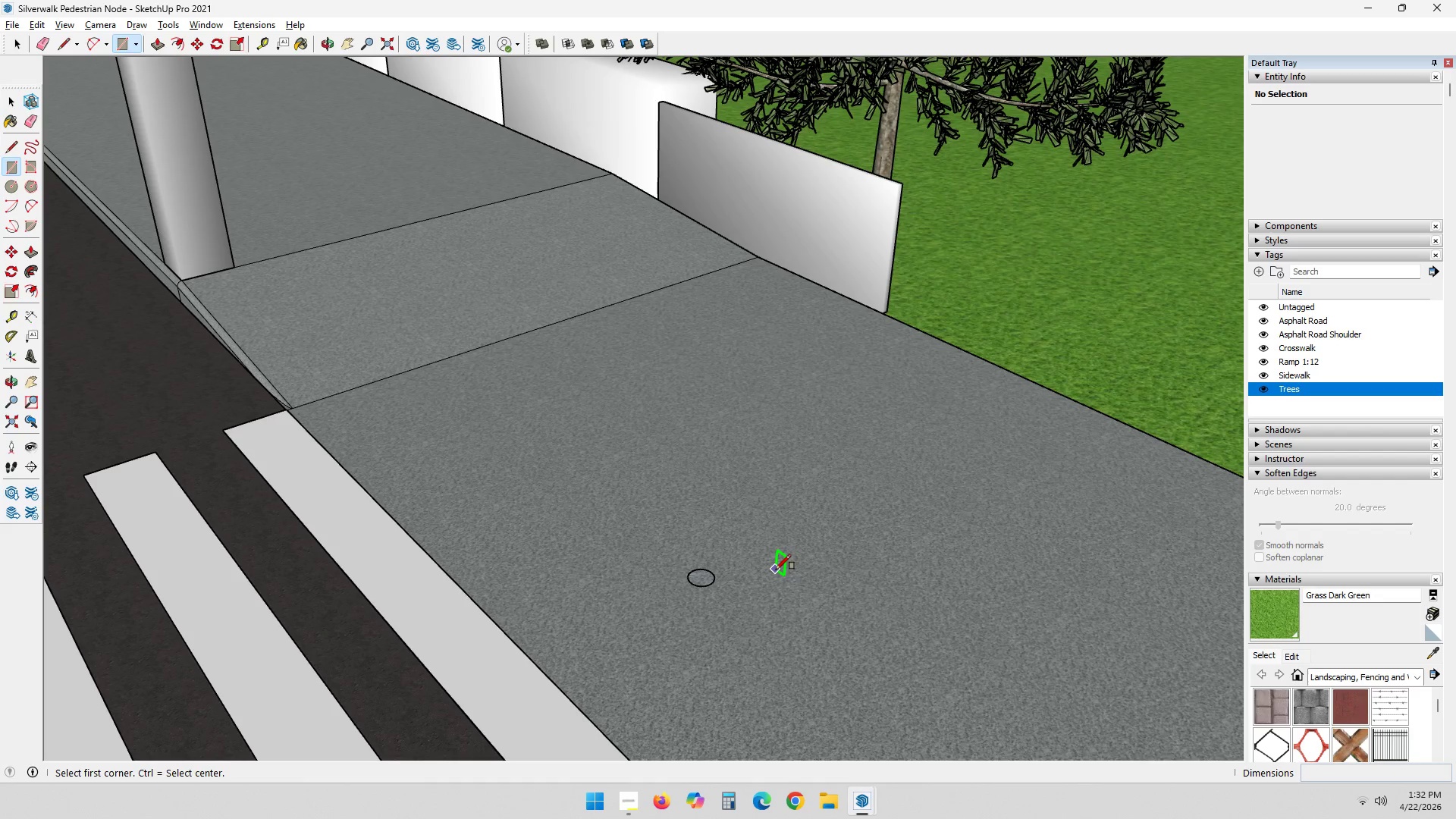 
key(ArrowDown)
 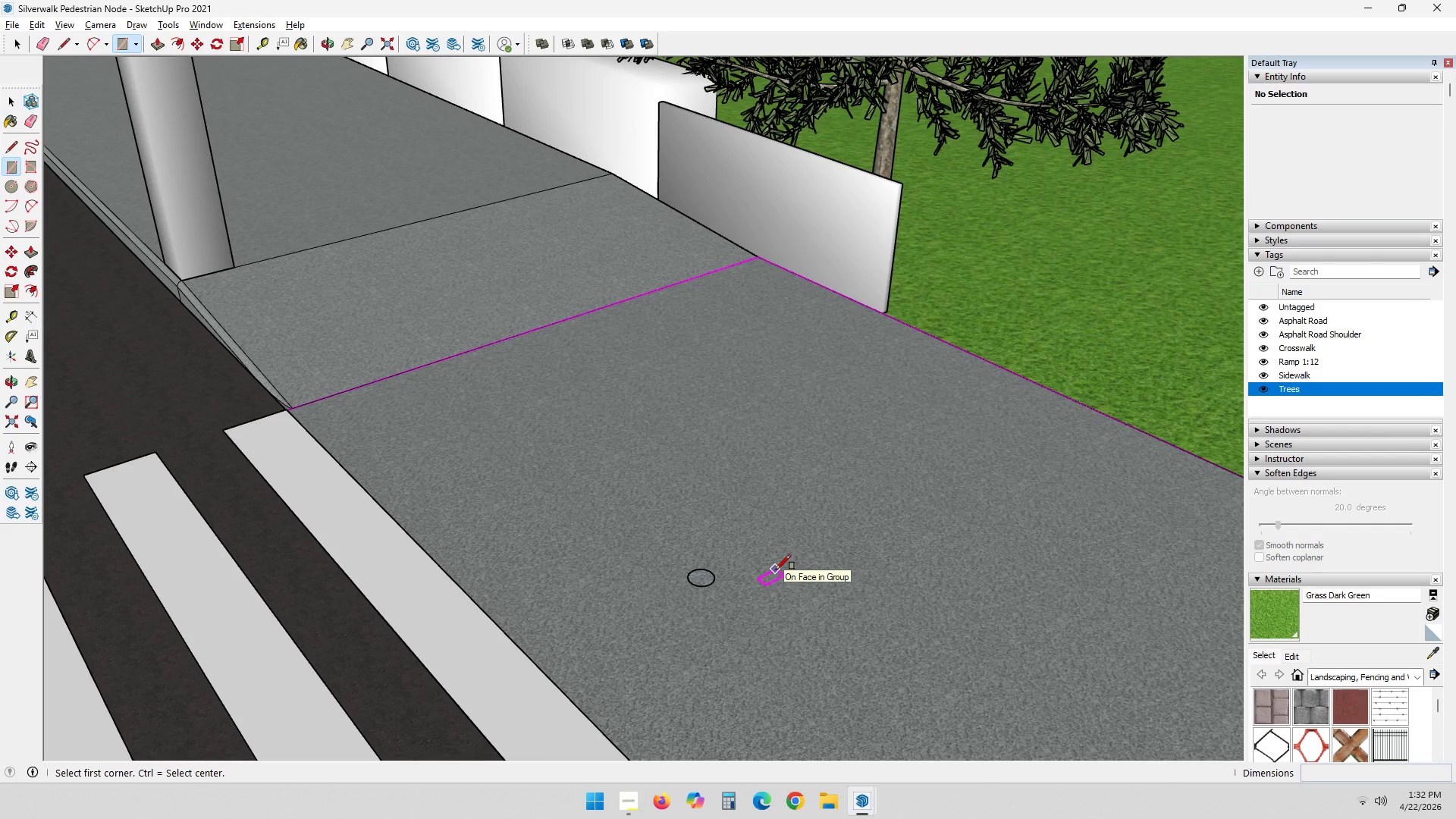 
key(ArrowLeft)
 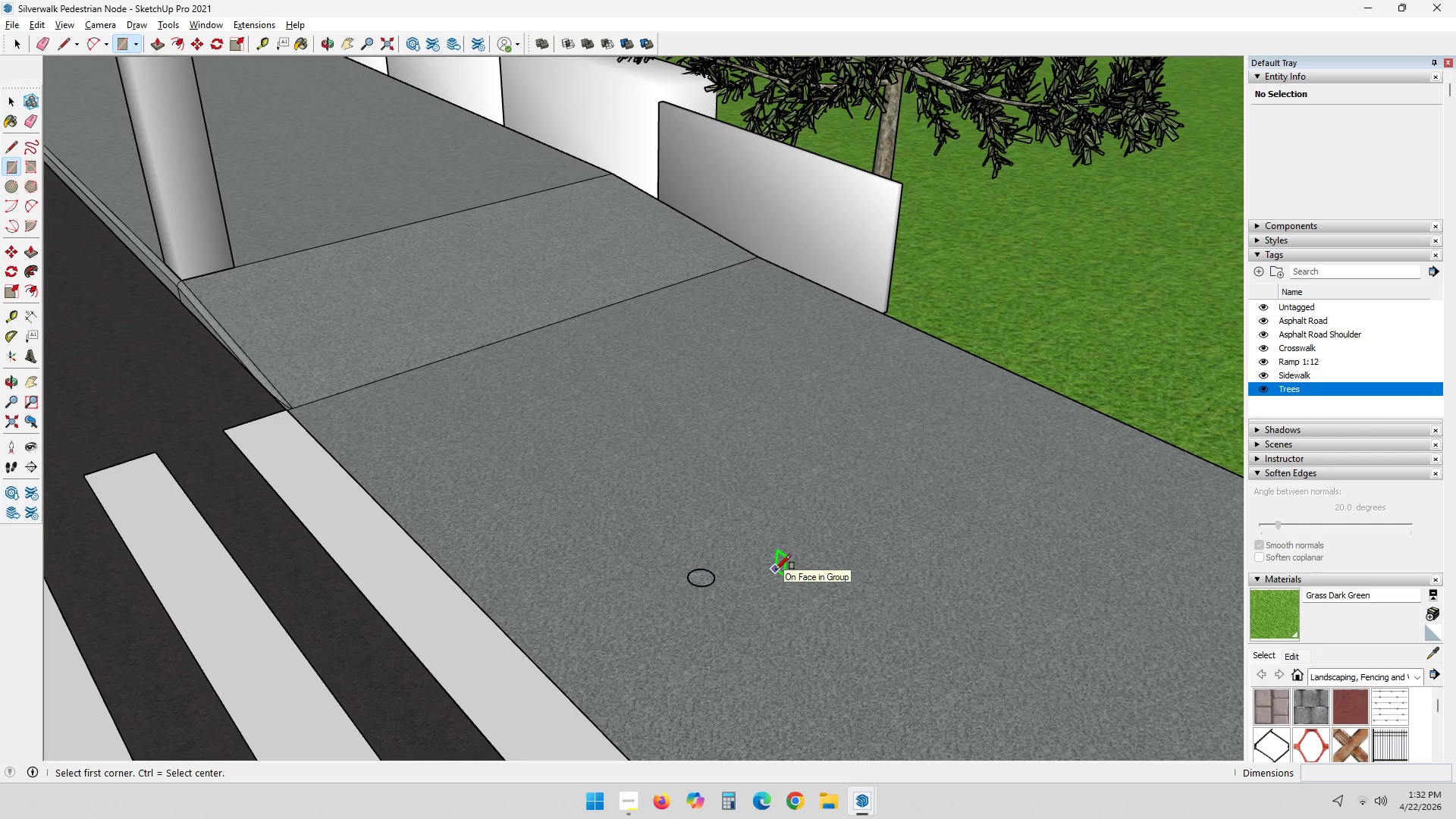 
key(ArrowRight)
 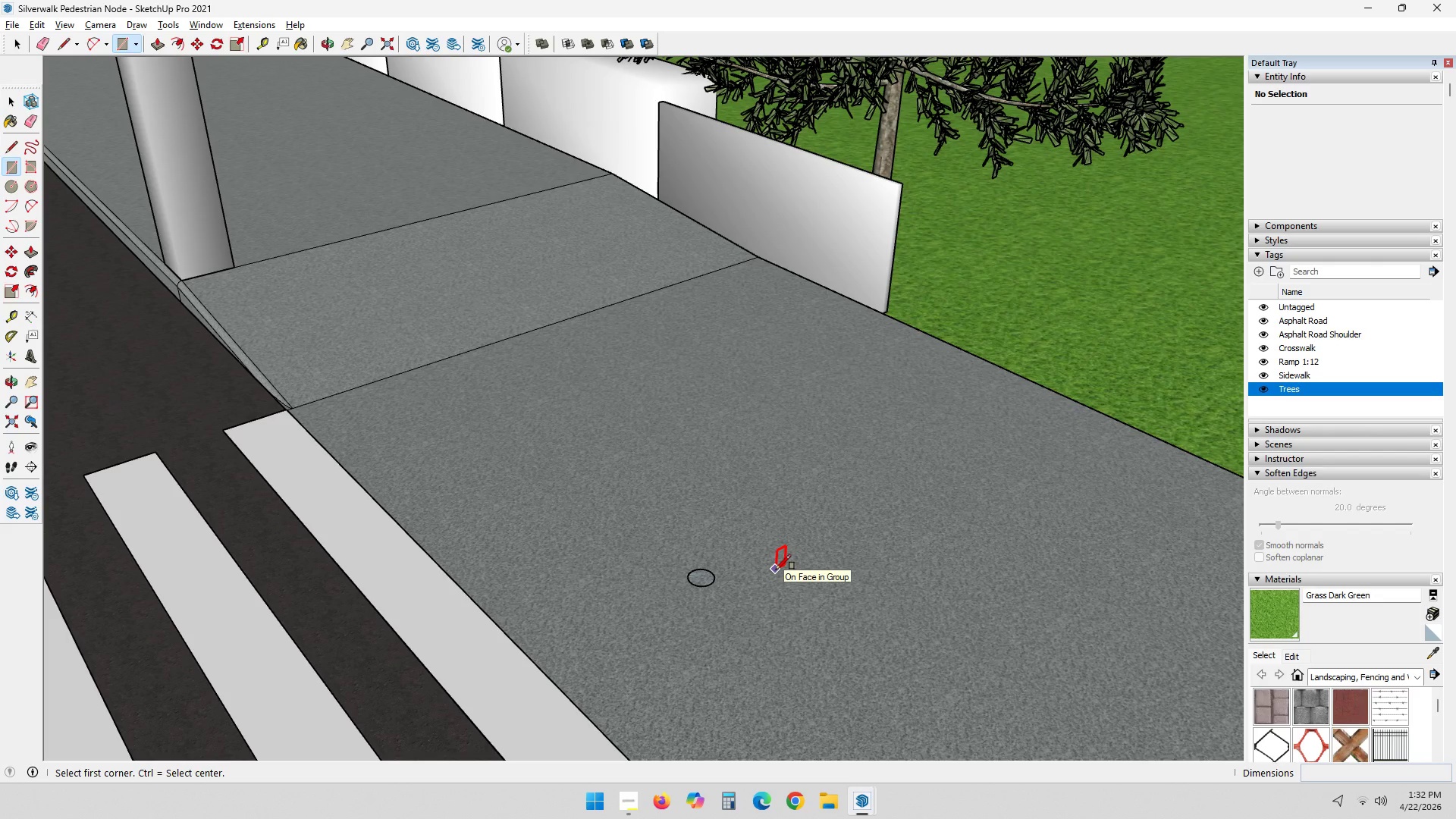 
left_click([776, 570])
 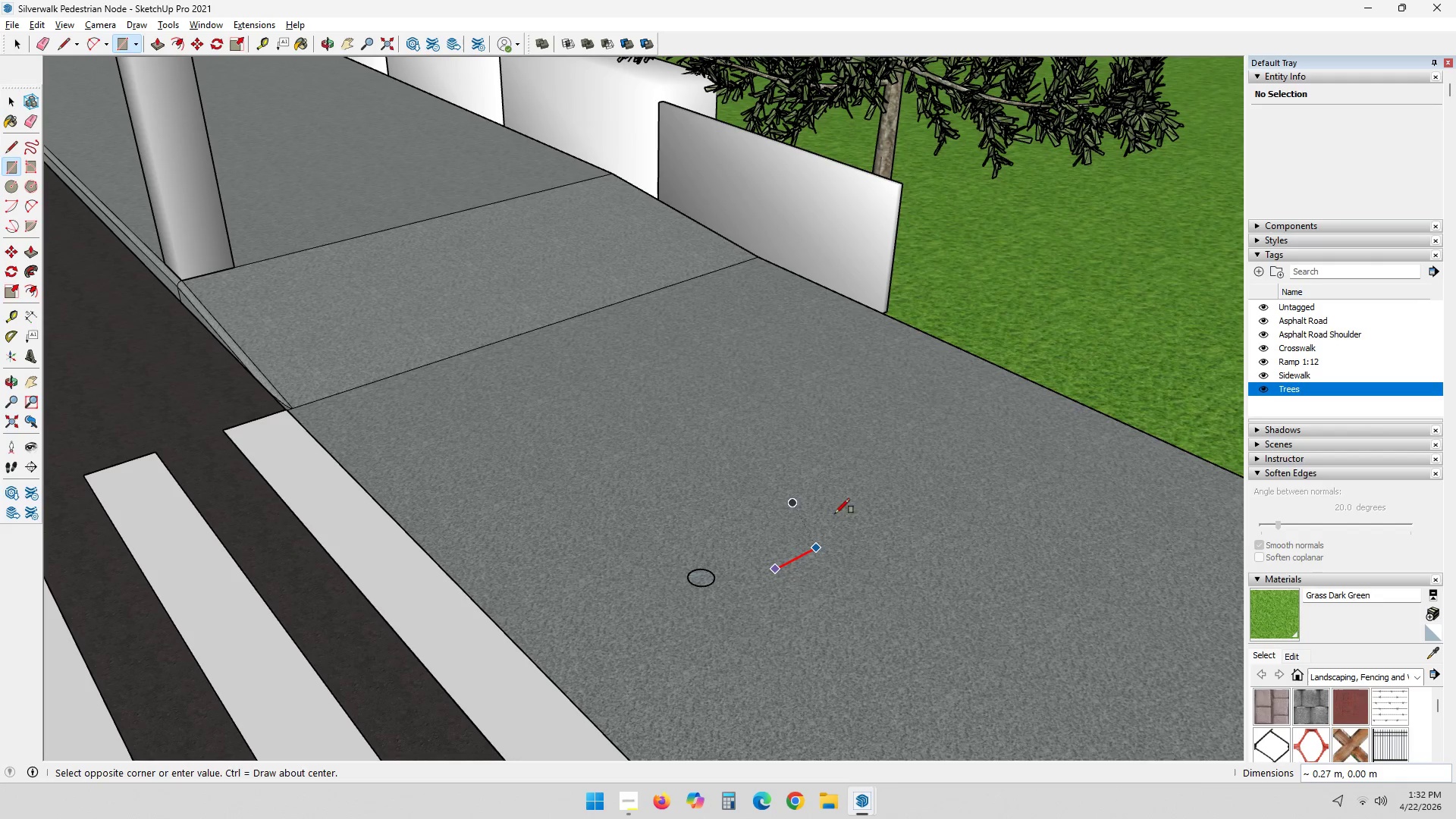 
key(Escape)
 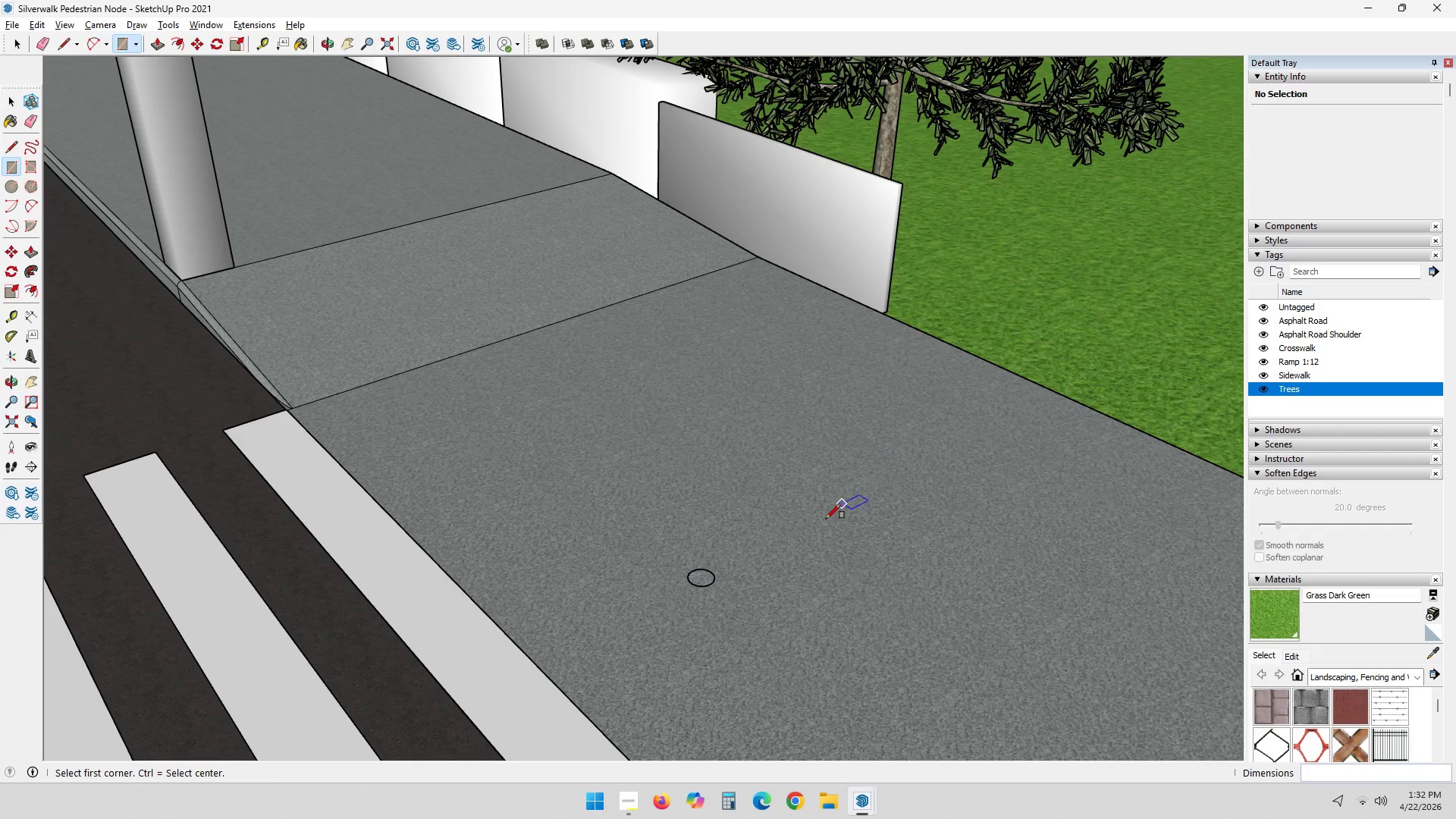 
key(Space)
 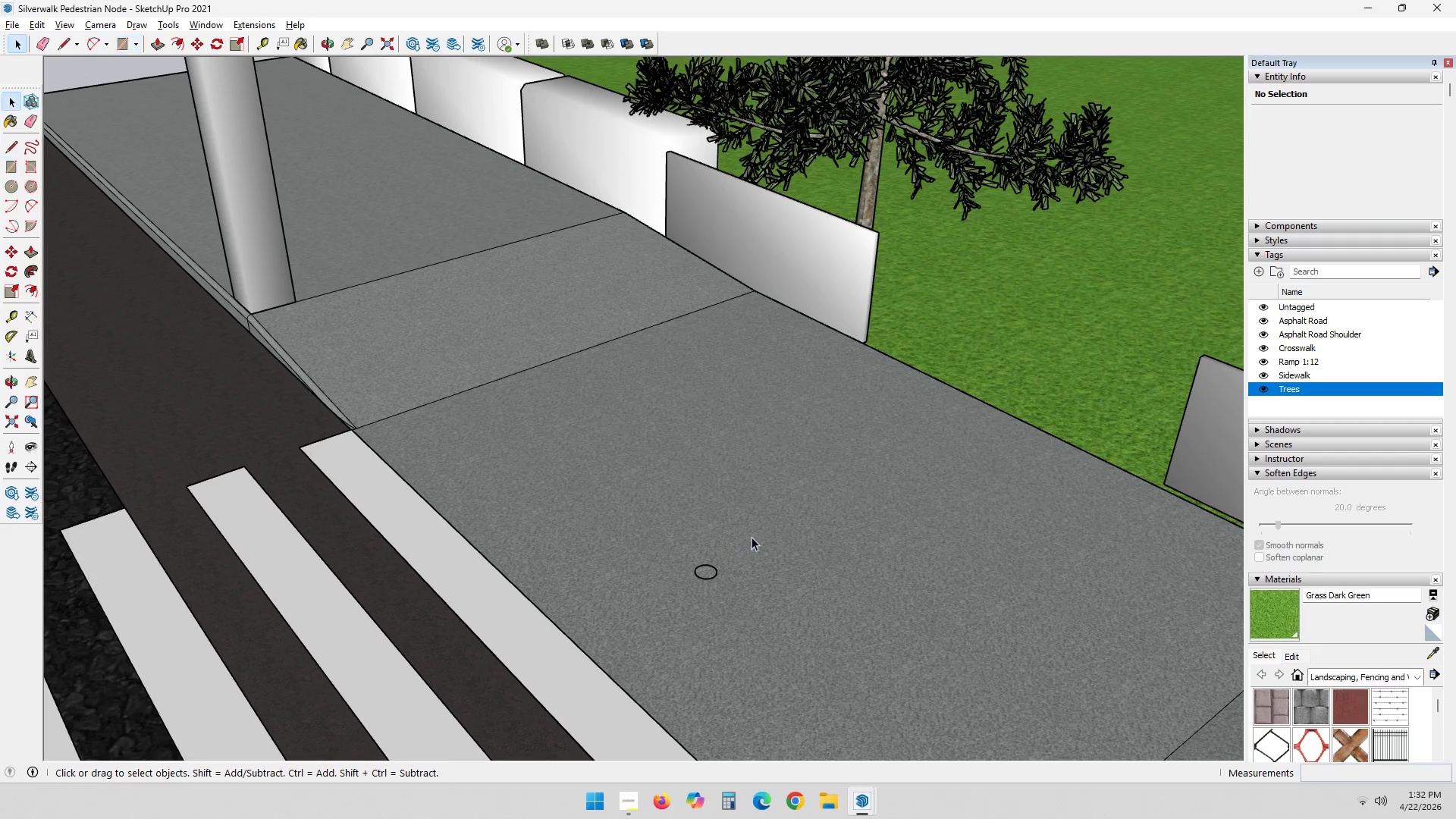 
left_click([753, 536])
 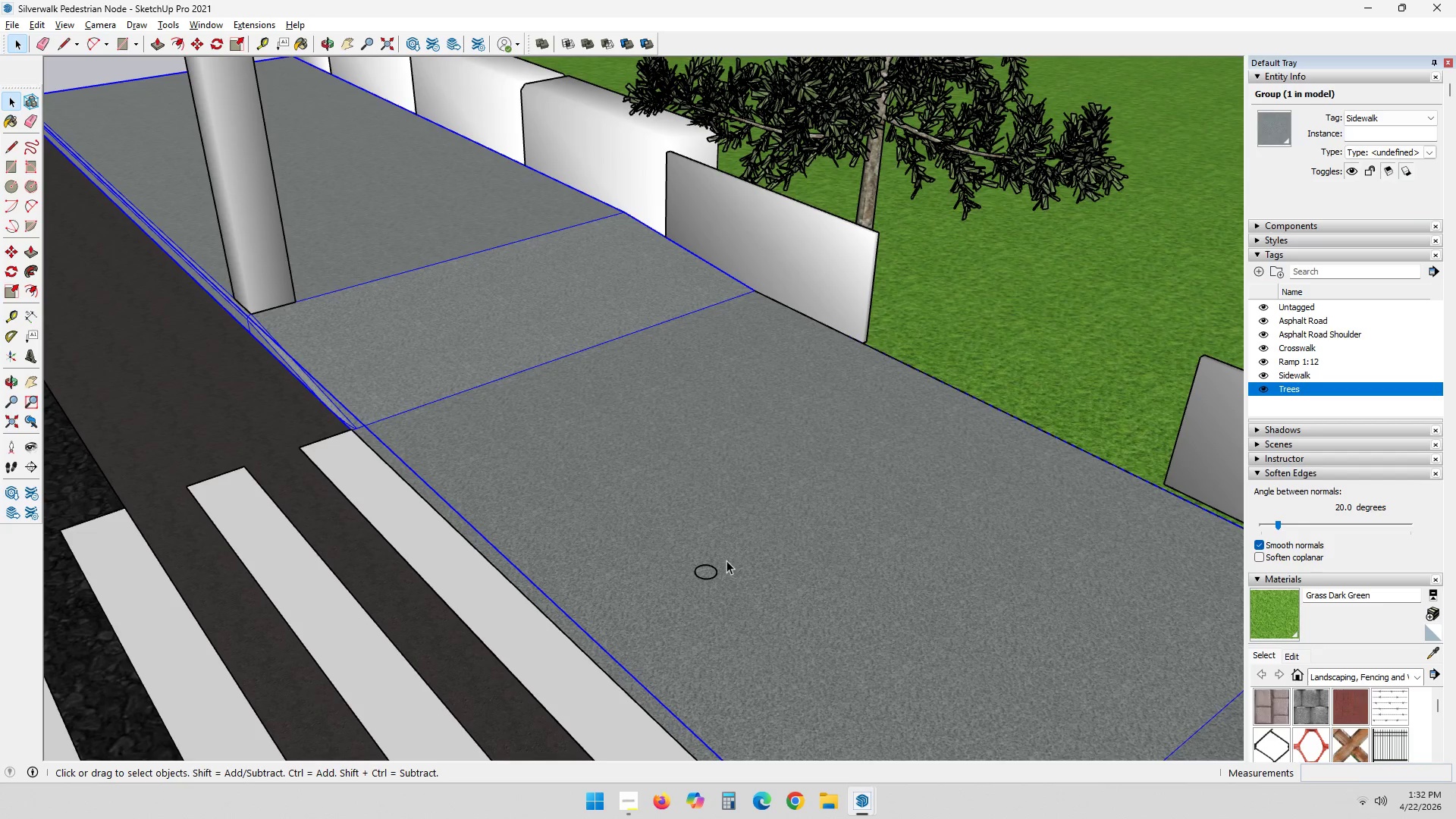 
scroll: coordinate [730, 551], scroll_direction: down, amount: 5.0
 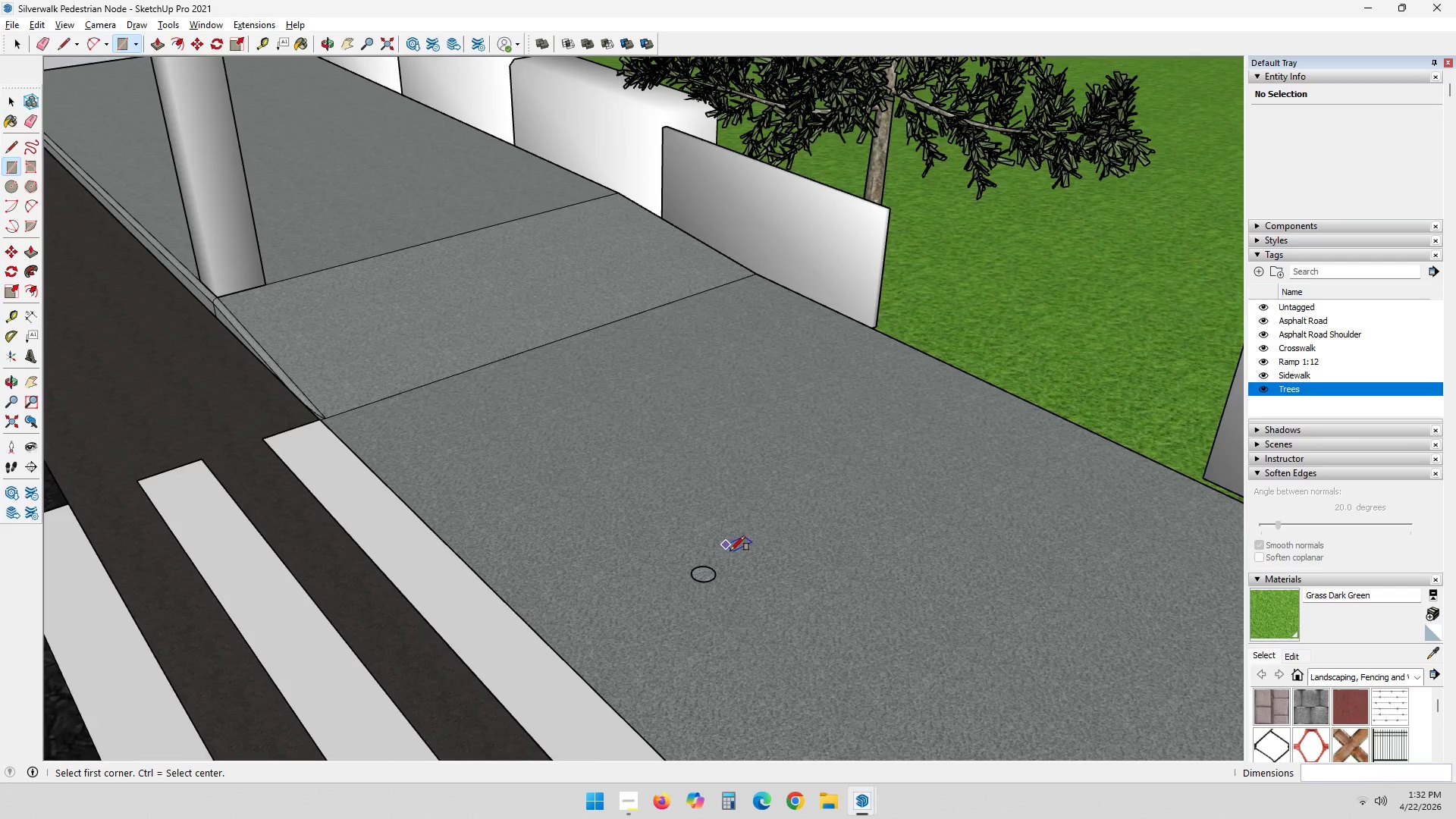 
left_click_drag(start_coordinate=[686, 549], to_coordinate=[759, 617])
 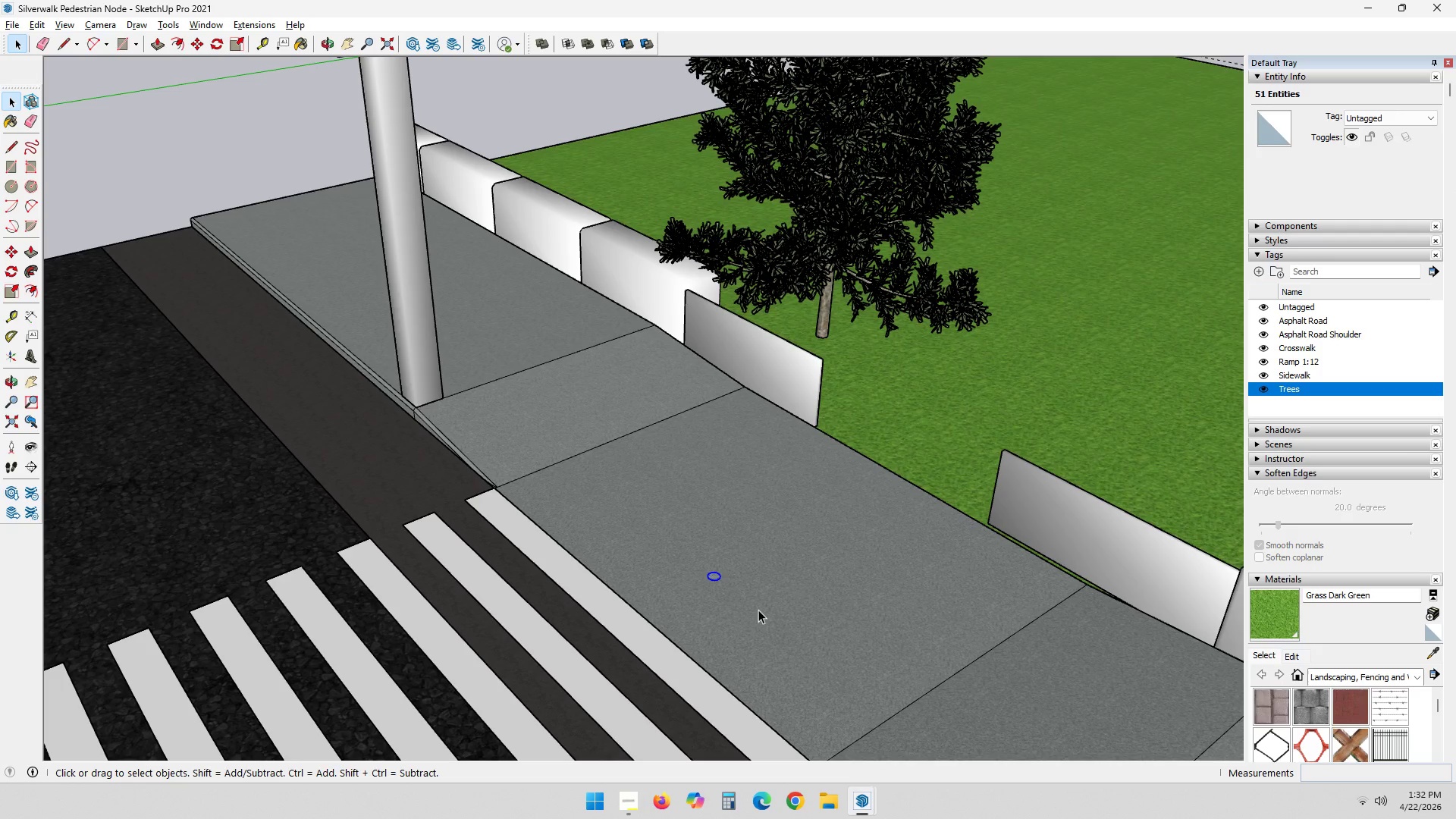 
scroll: coordinate [724, 590], scroll_direction: down, amount: 16.0
 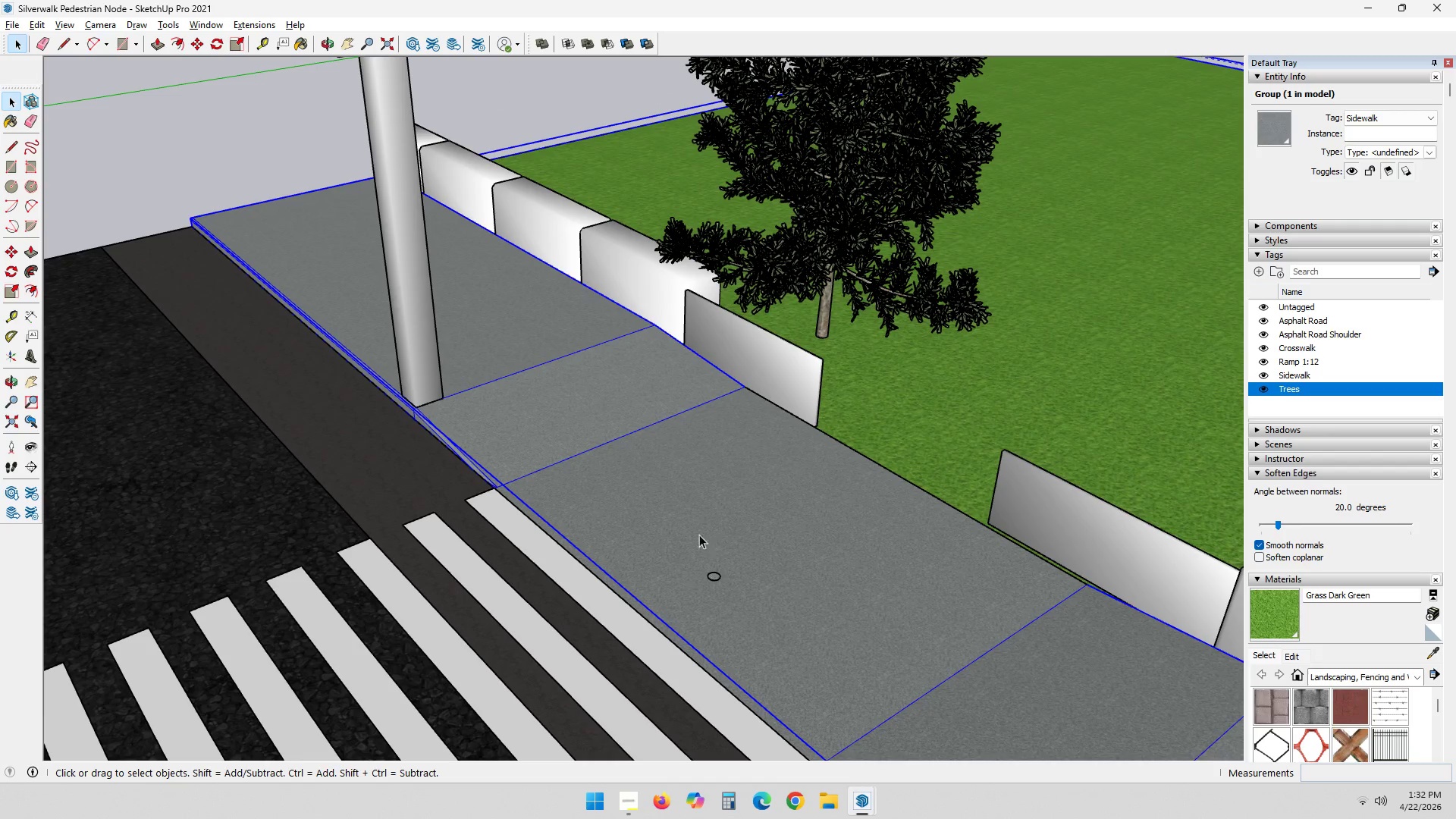 
key(Delete)
 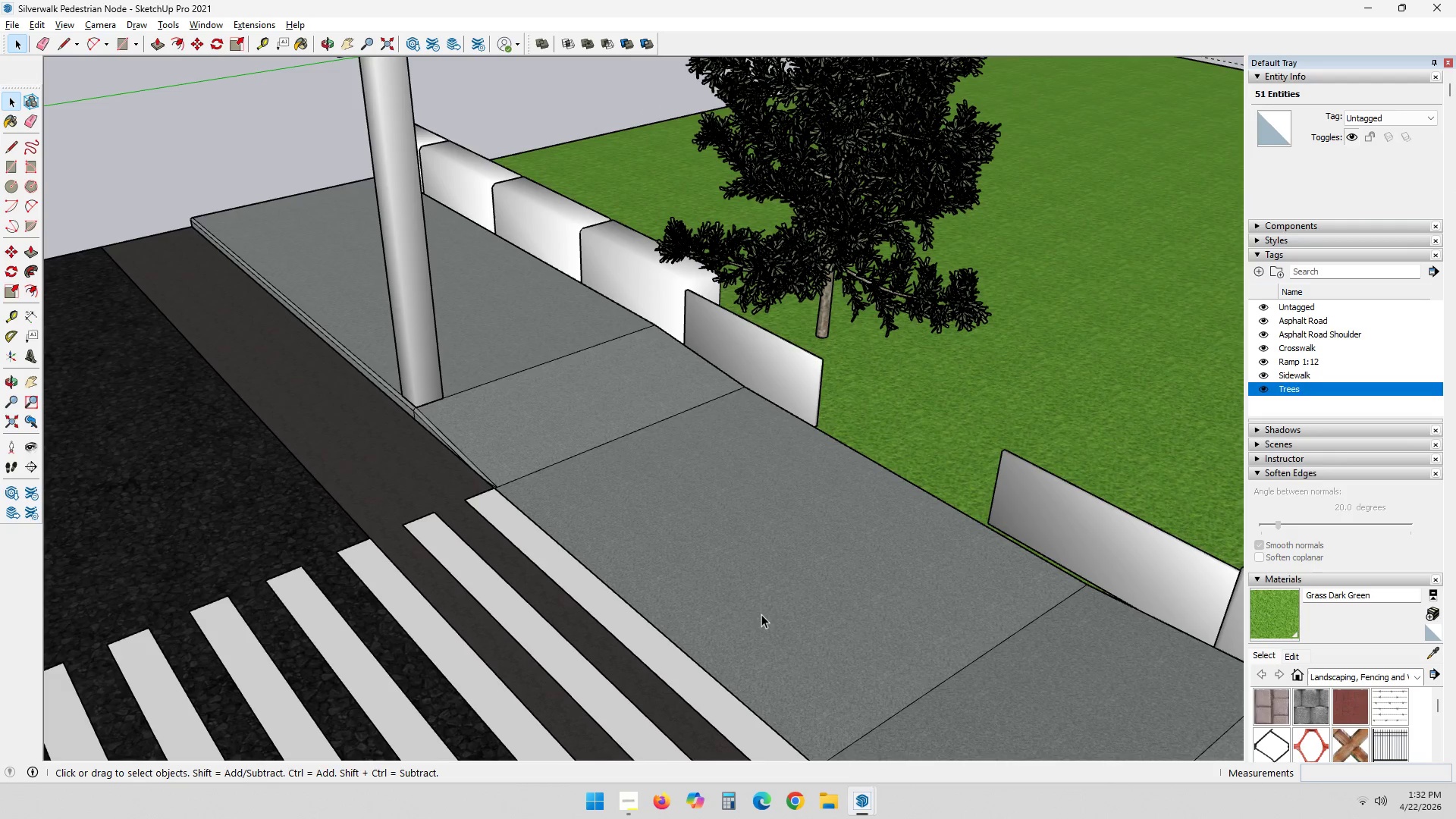 
hold_key(key=ShiftLeft, duration=0.44)
 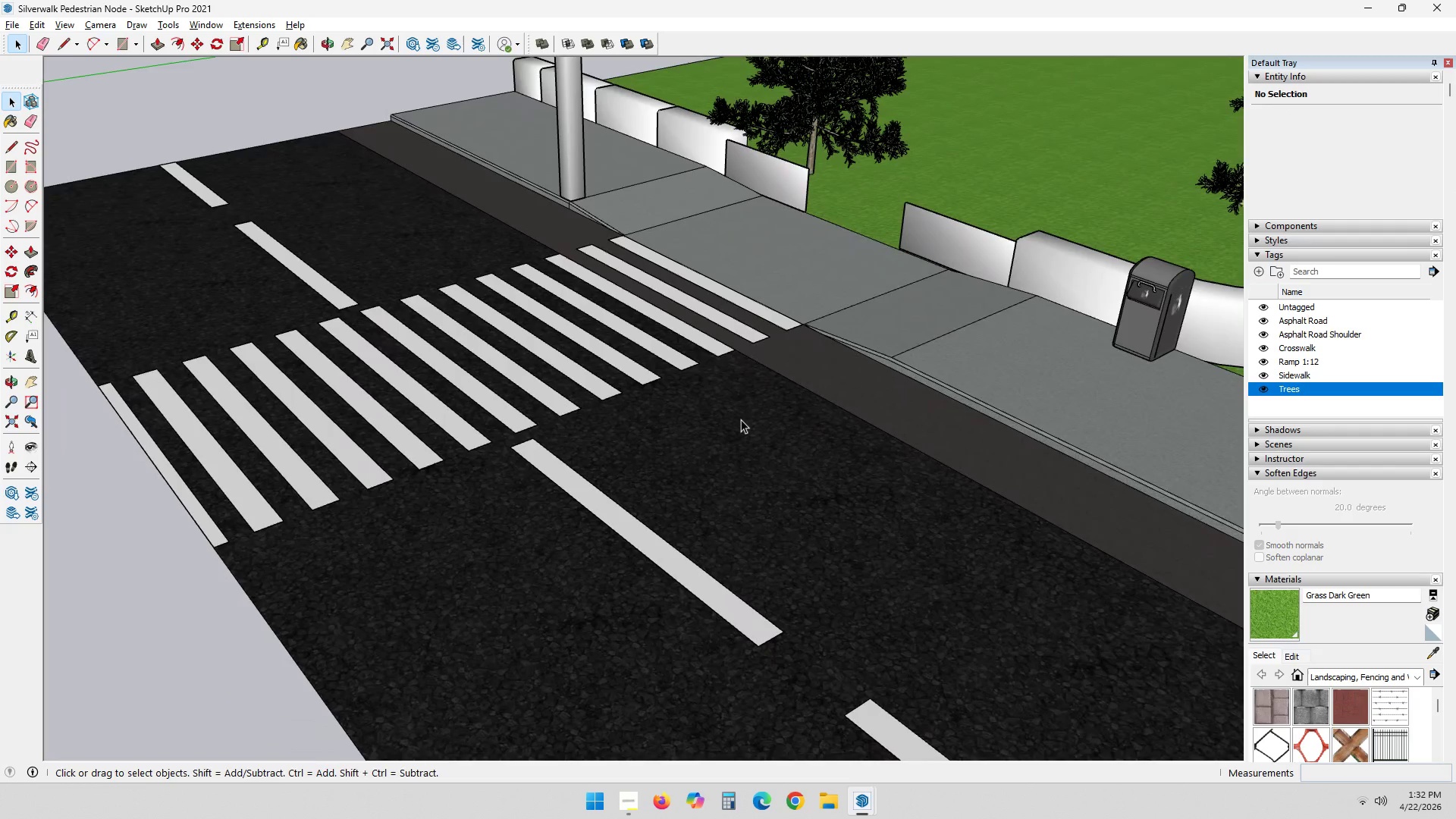 
scroll: coordinate [762, 628], scroll_direction: down, amount: 23.0
 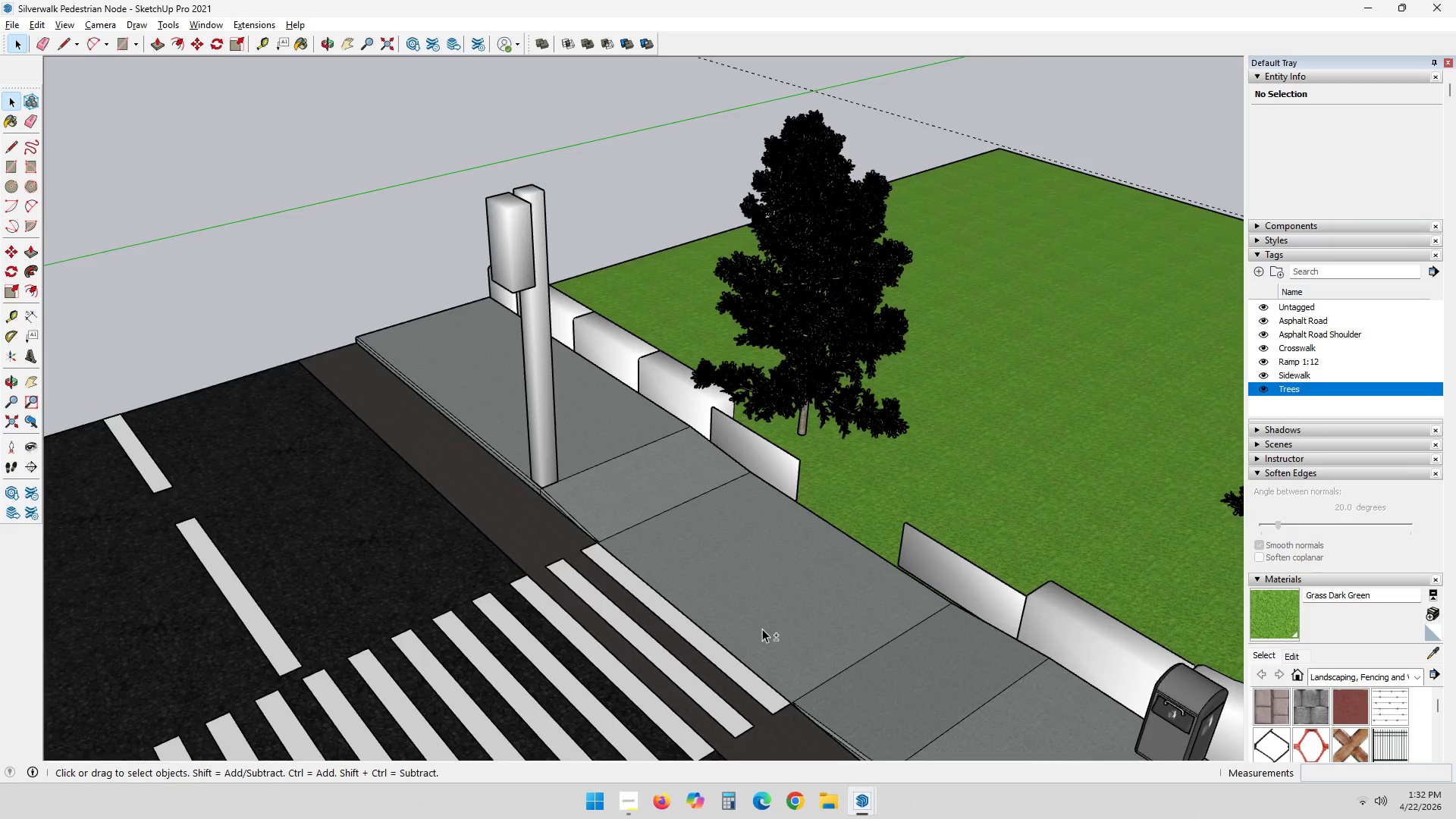 
key(Shift+ShiftLeft)
 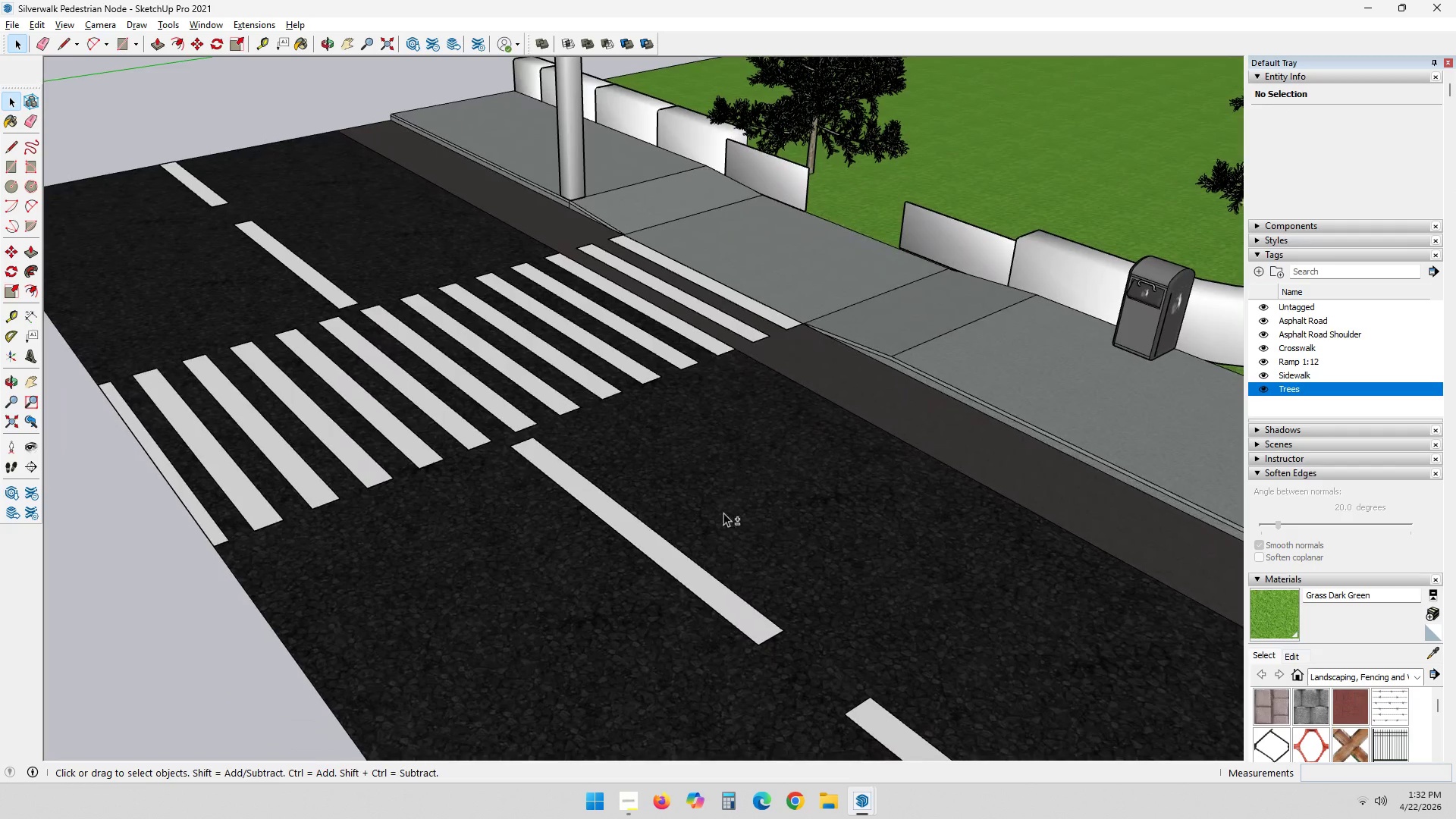 
hold_key(key=ShiftLeft, duration=0.62)
scroll: coordinate [578, 554], scroll_direction: down, amount: 6.0
 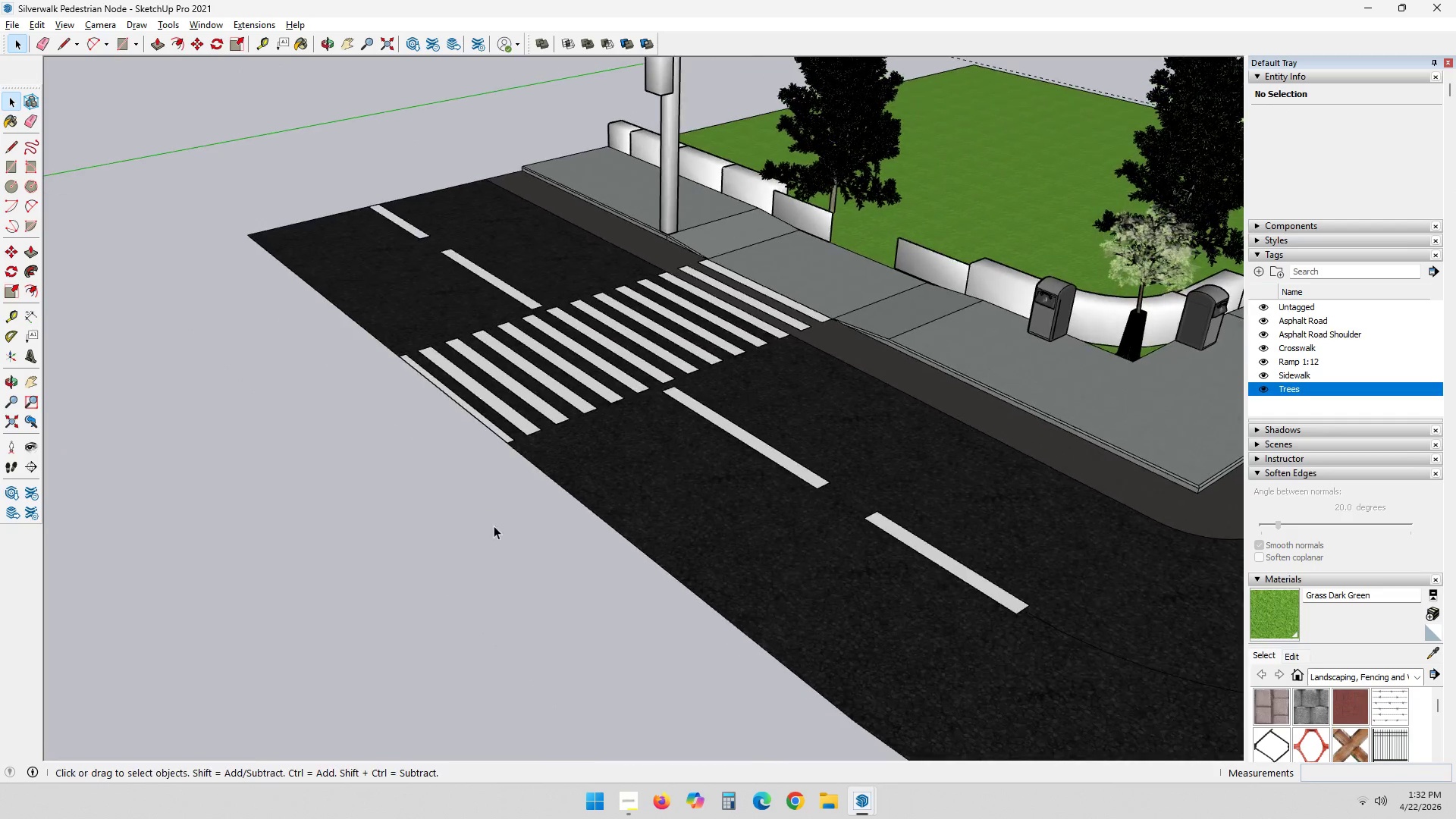 
key(R)
 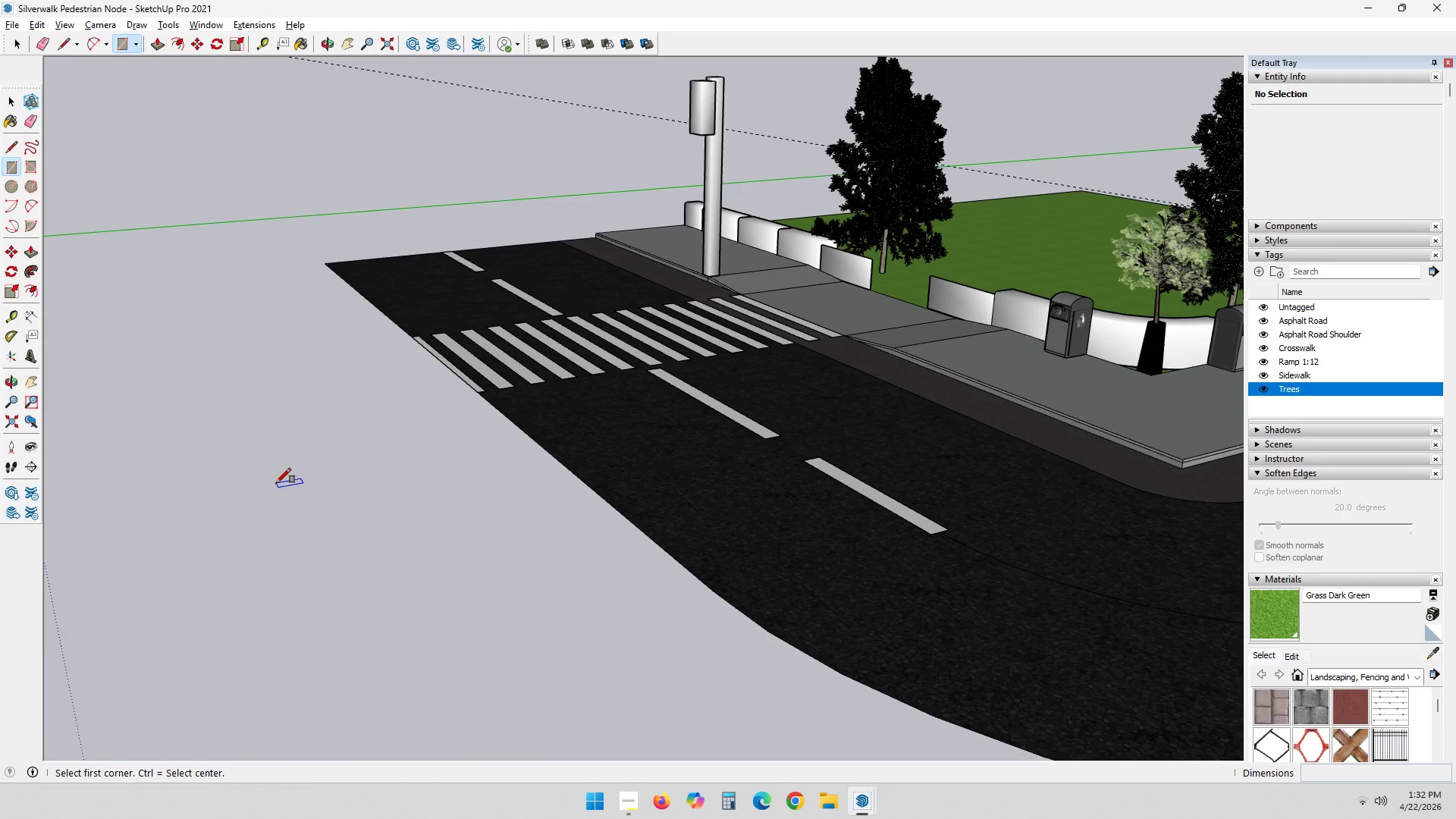 
key(ArrowUp)
 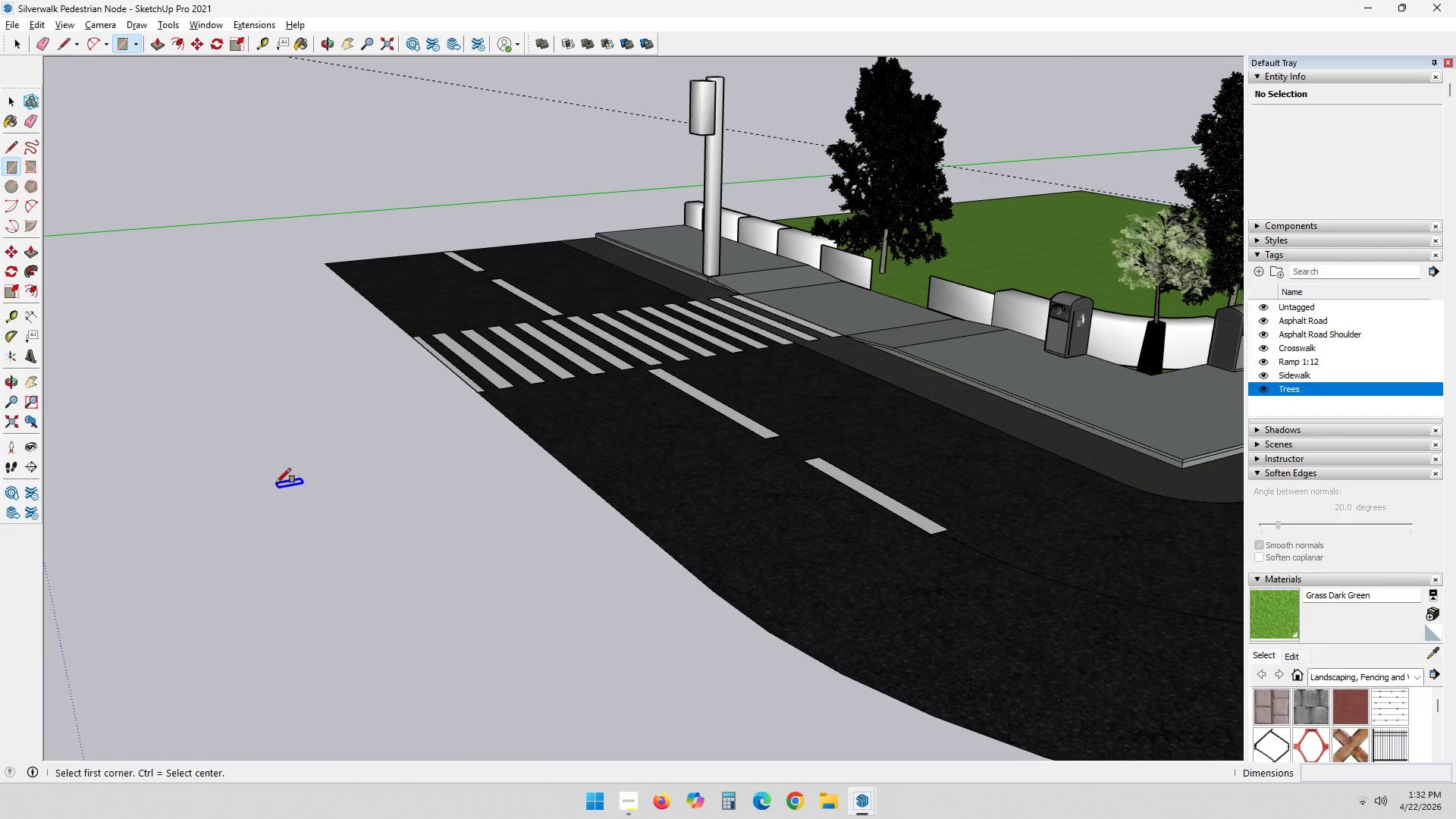 
key(ArrowLeft)
 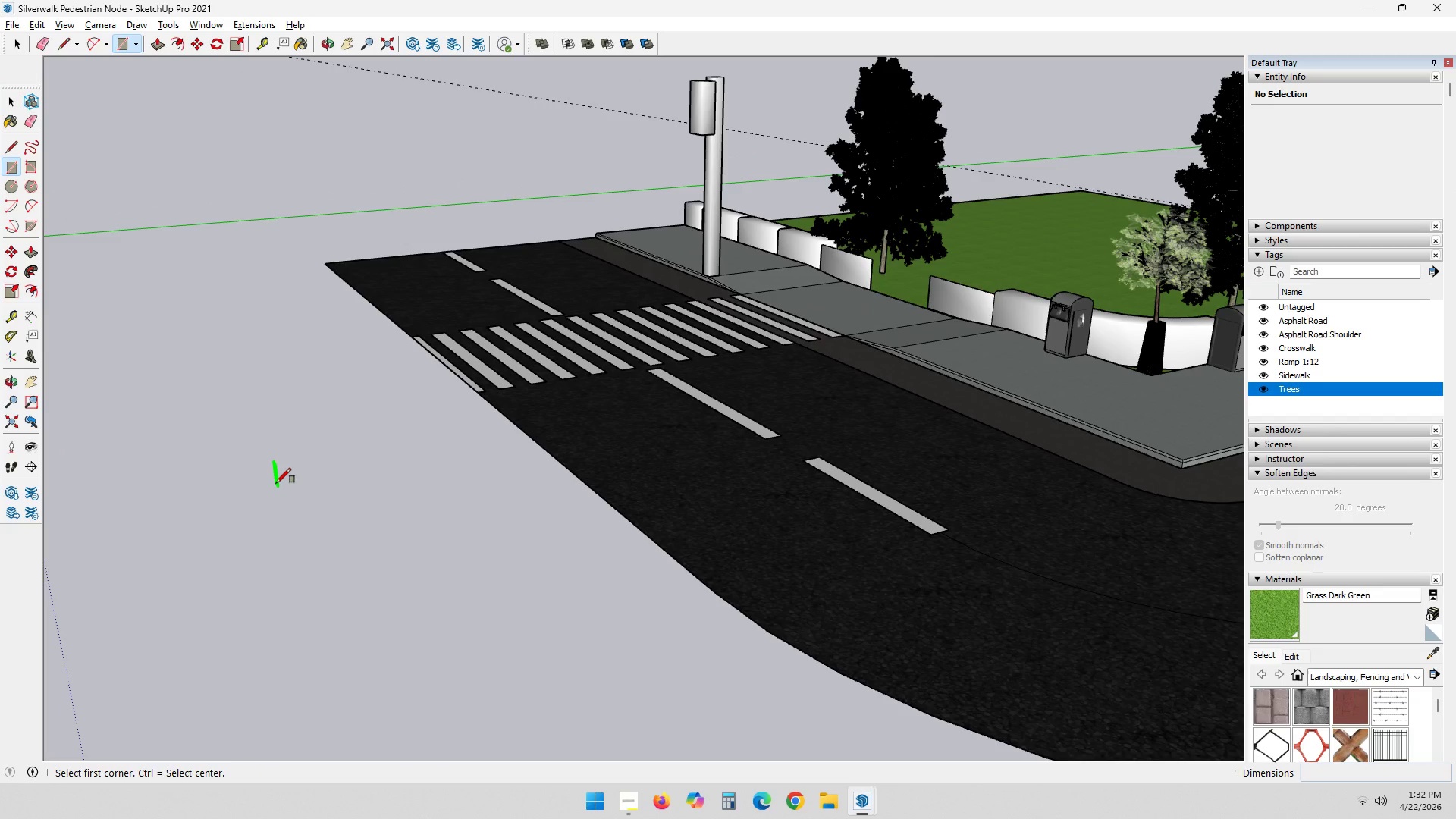 
left_click([276, 483])
 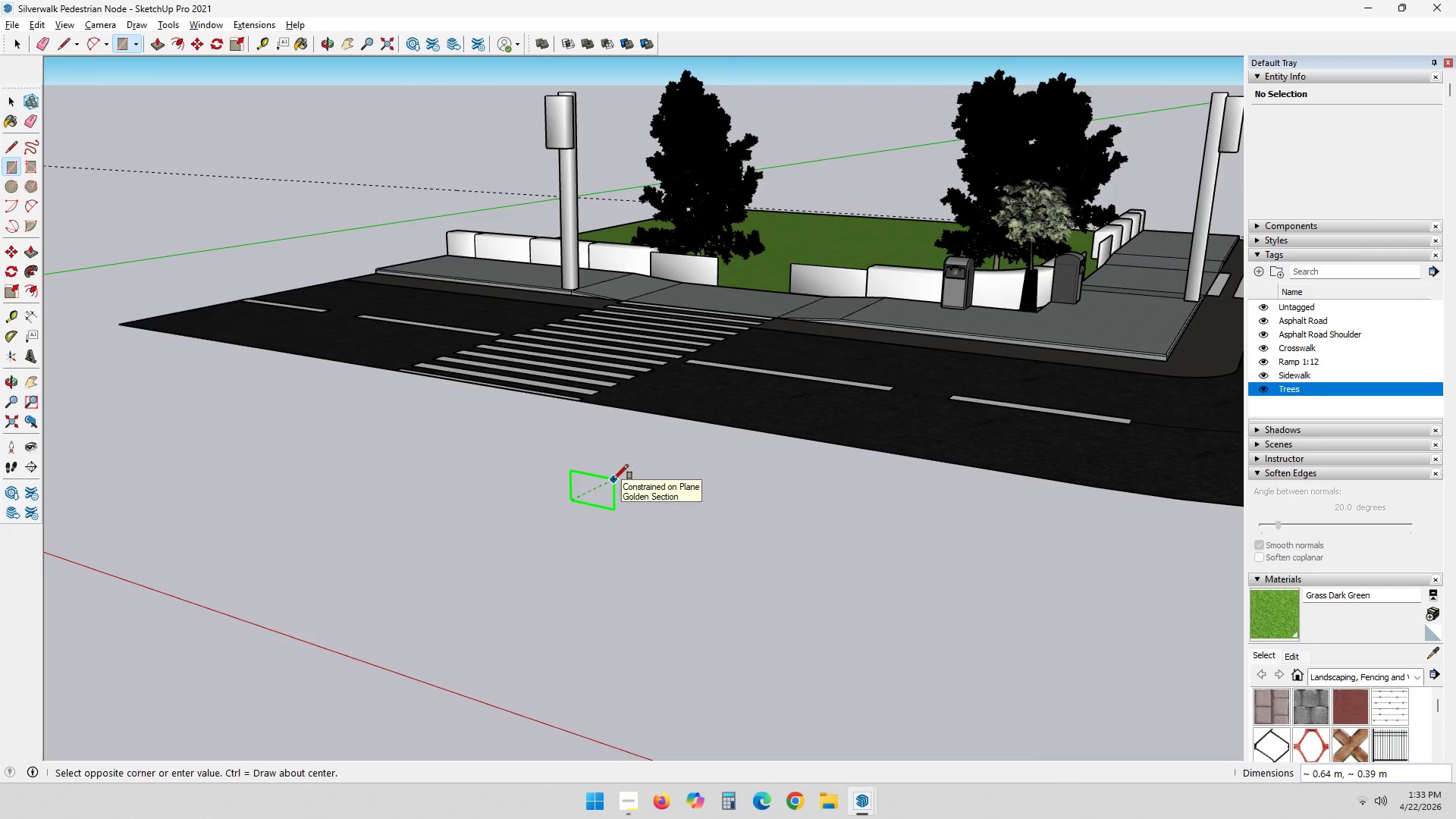 
wait(13.75)
 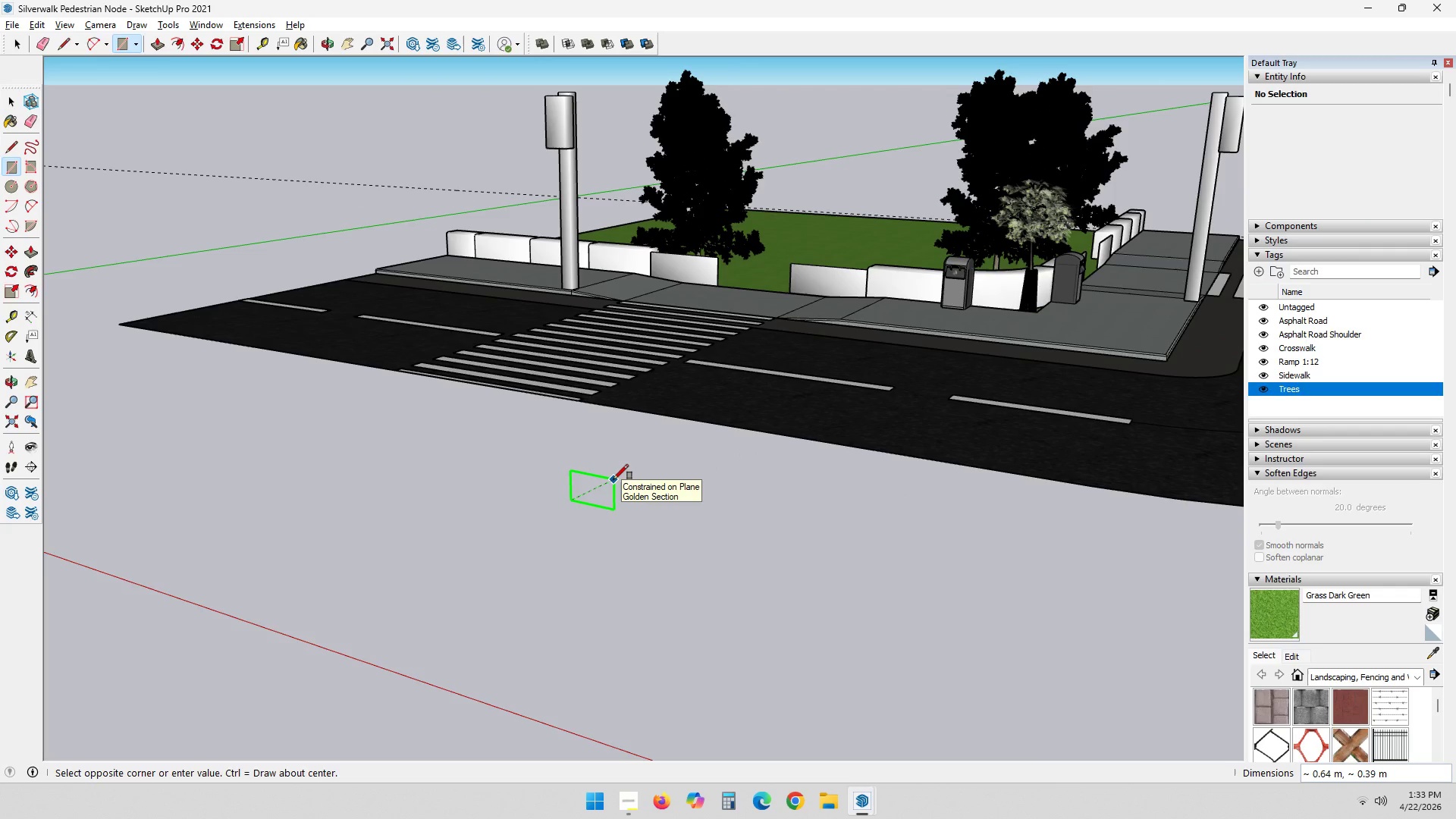 
key(NumpadDecimal)
 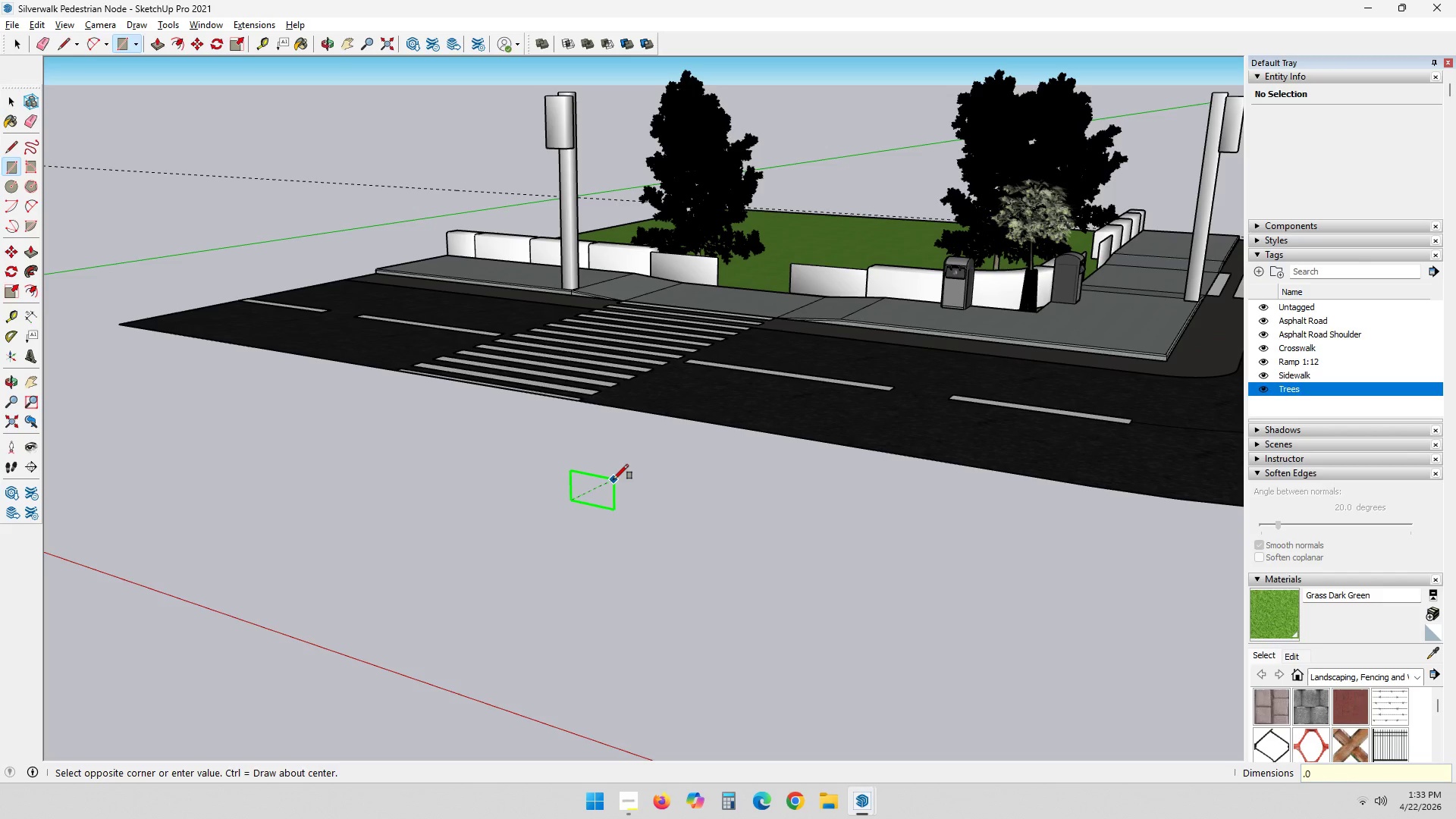 
key(Numpad0)
 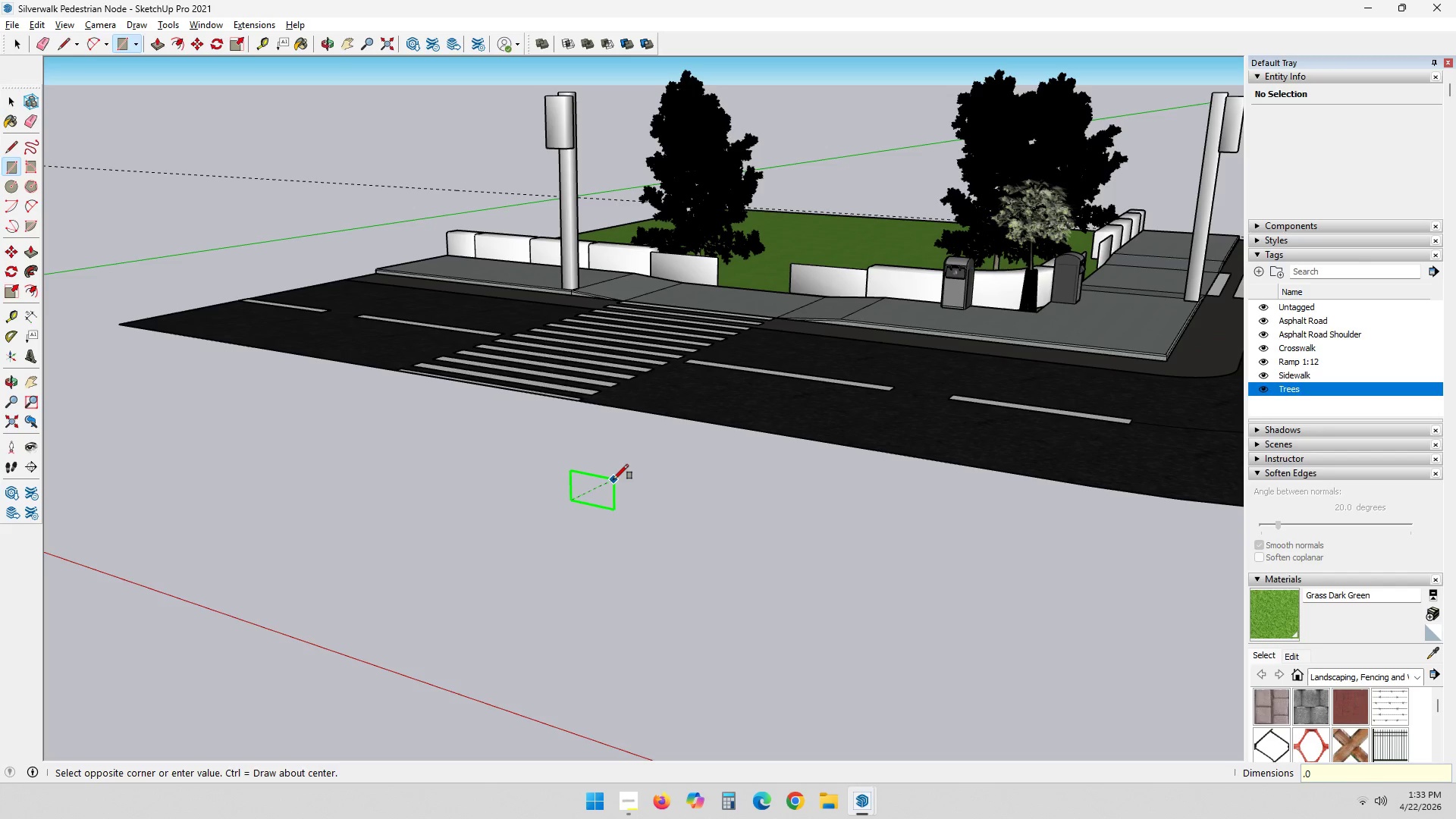 
key(Numpad6)
 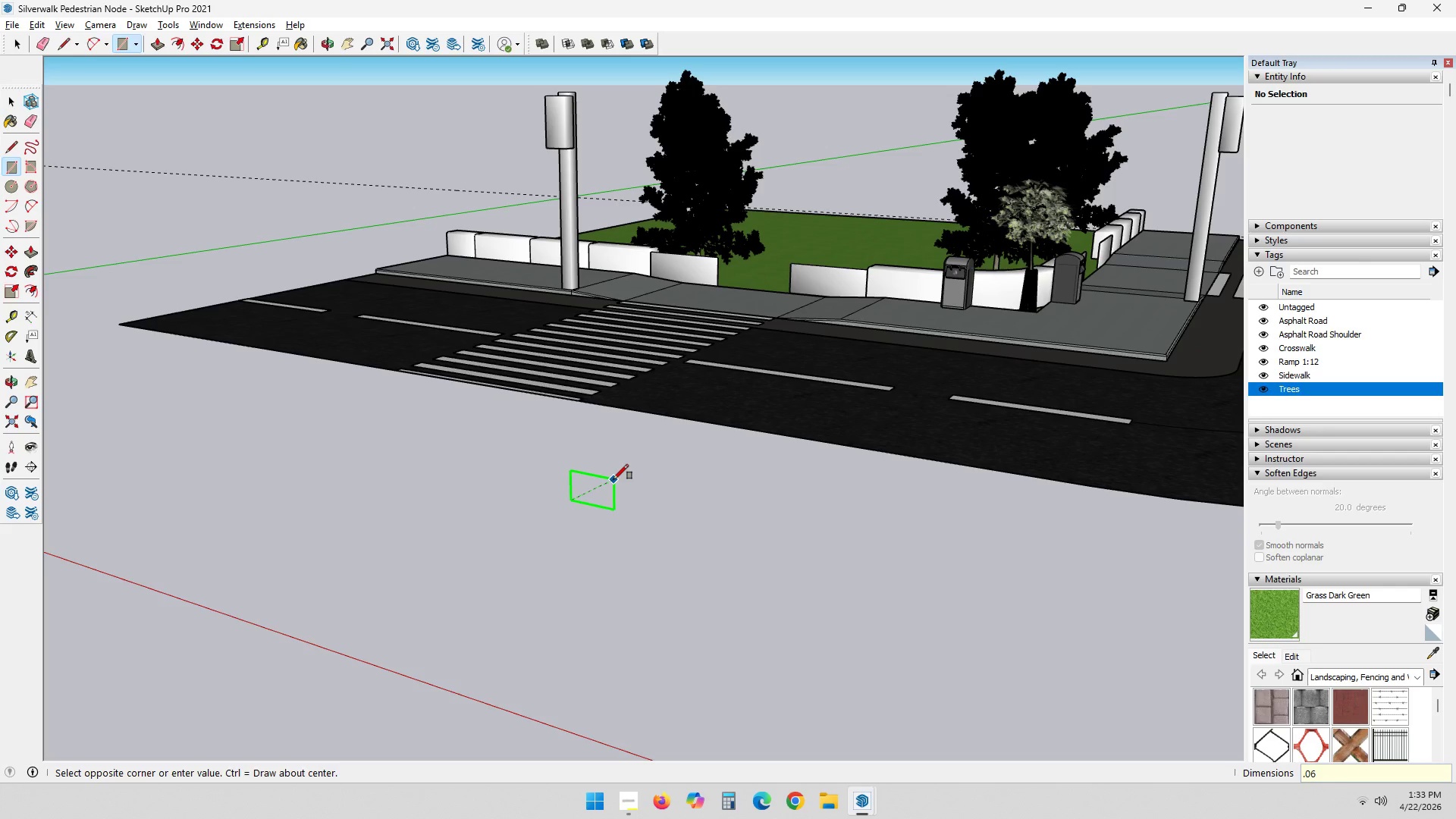 
key(Comma)
 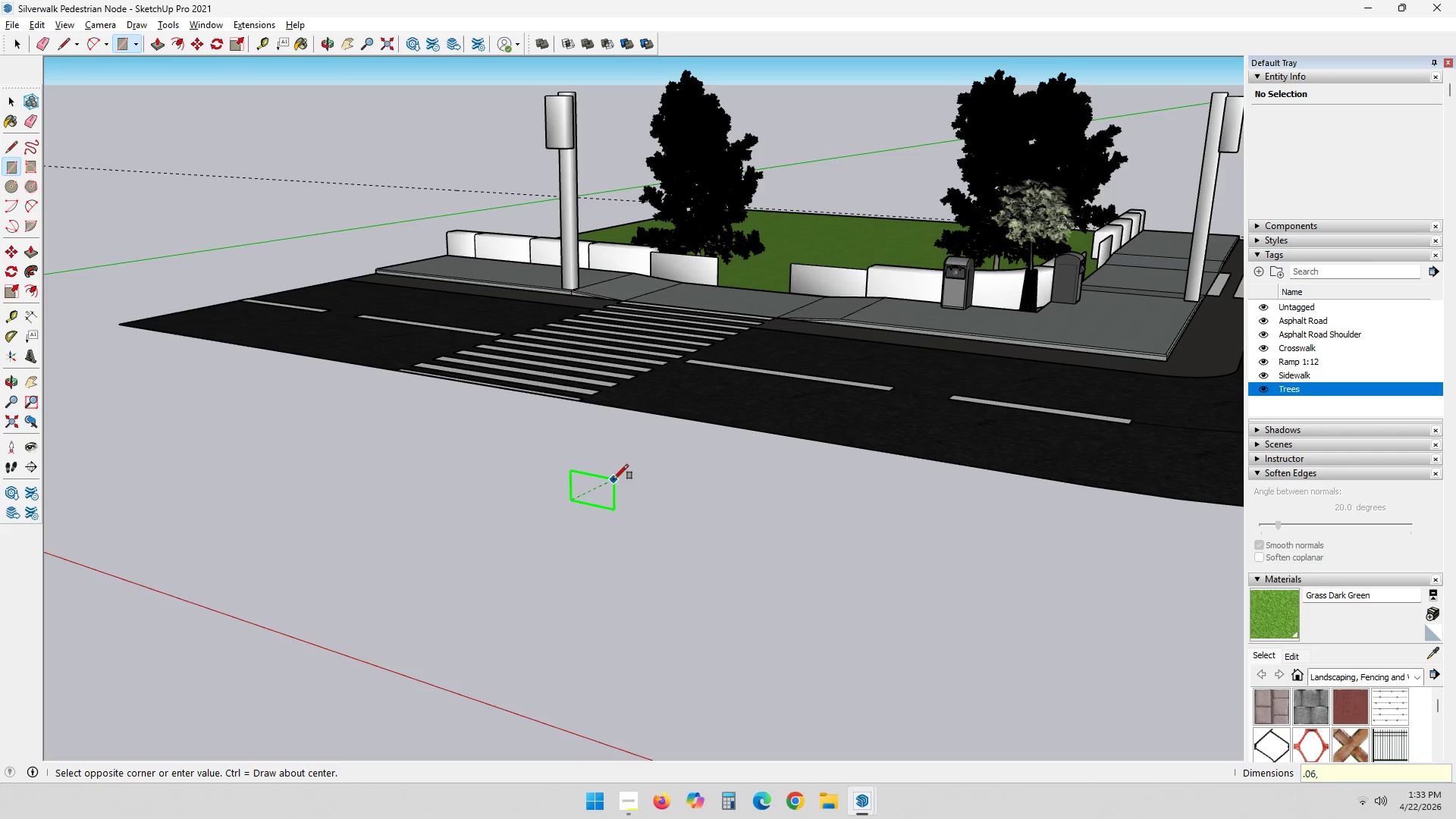 
key(NumpadDecimal)
 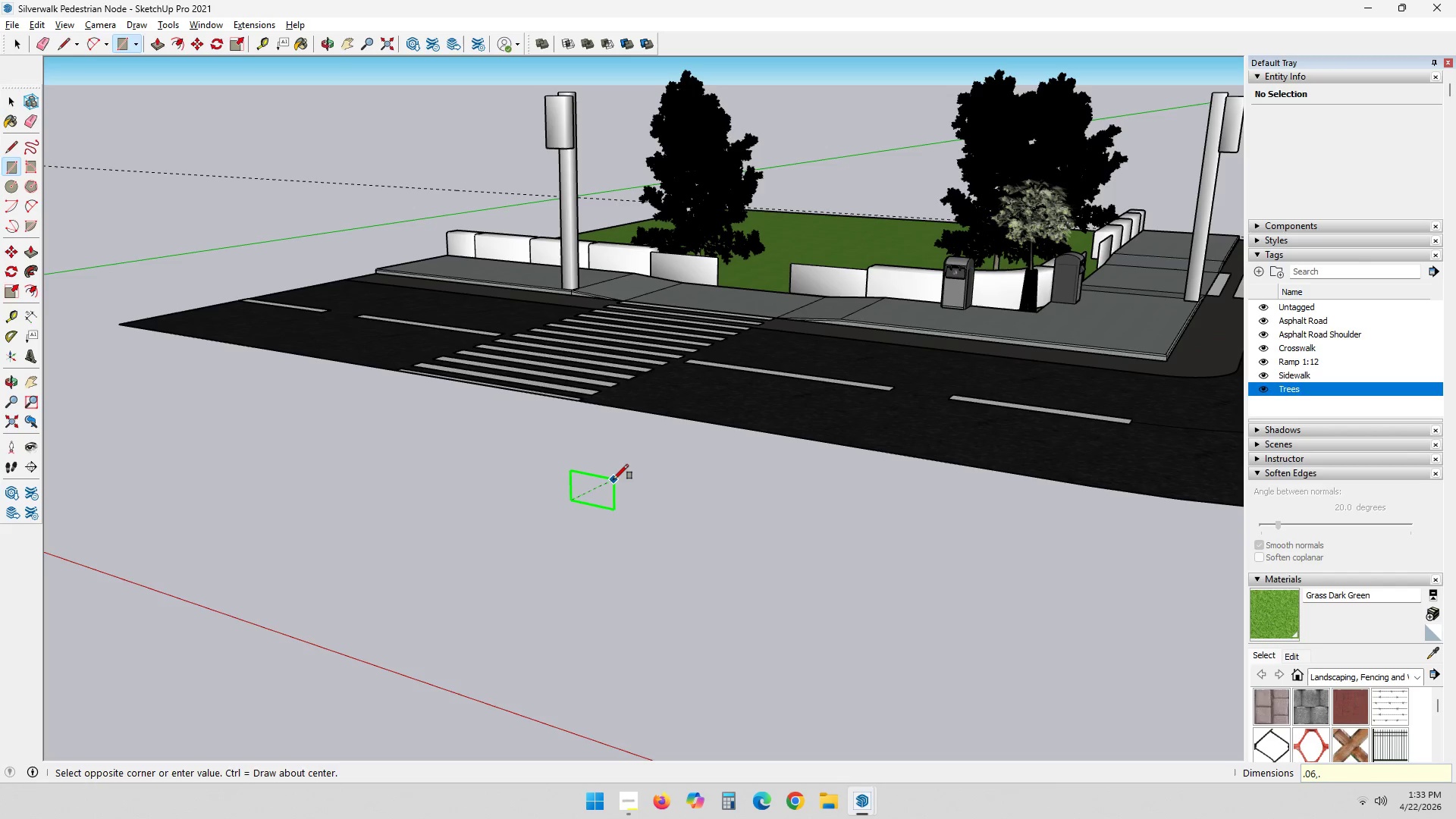 
key(Numpad0)
 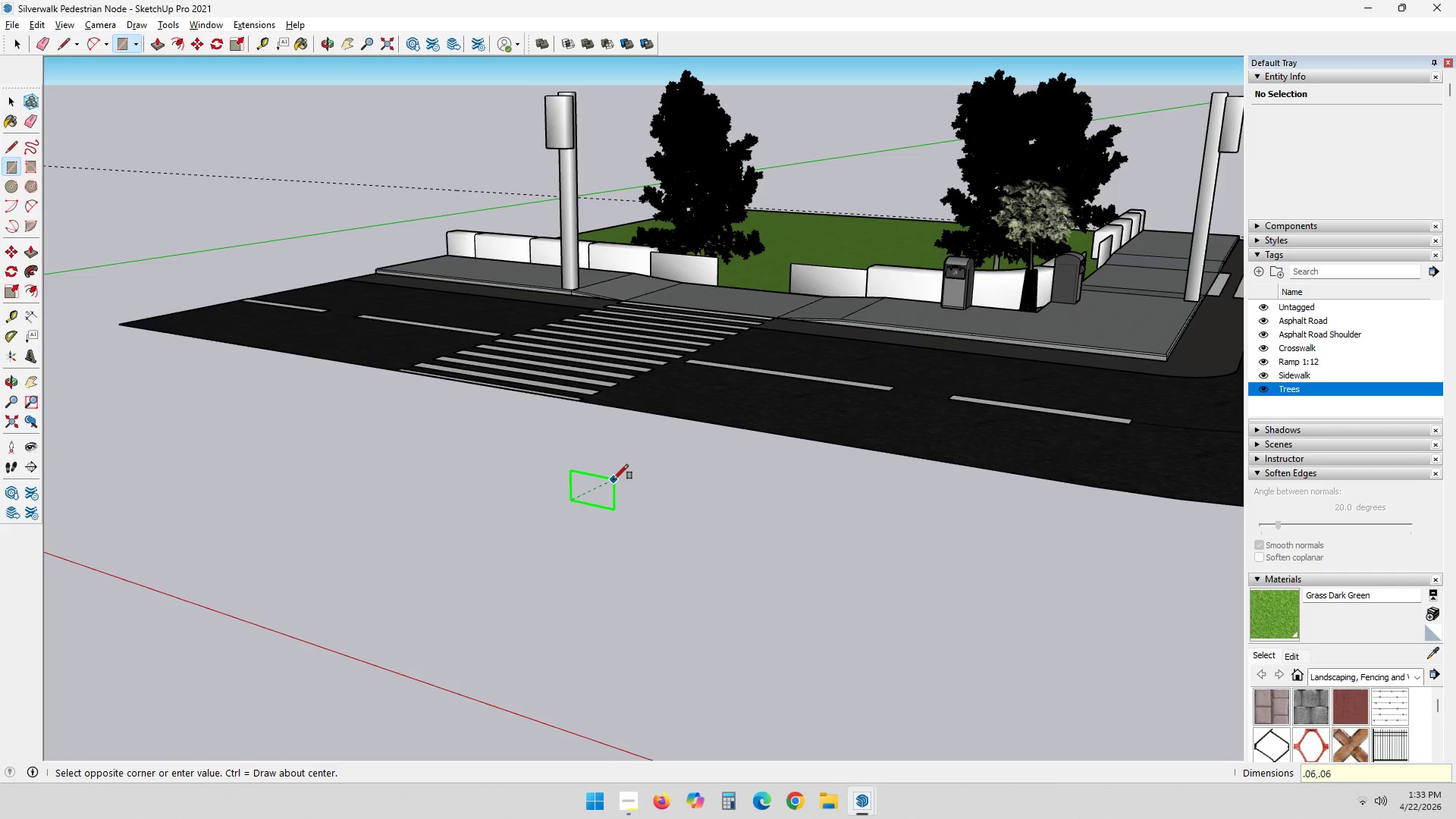 
key(Numpad6)
 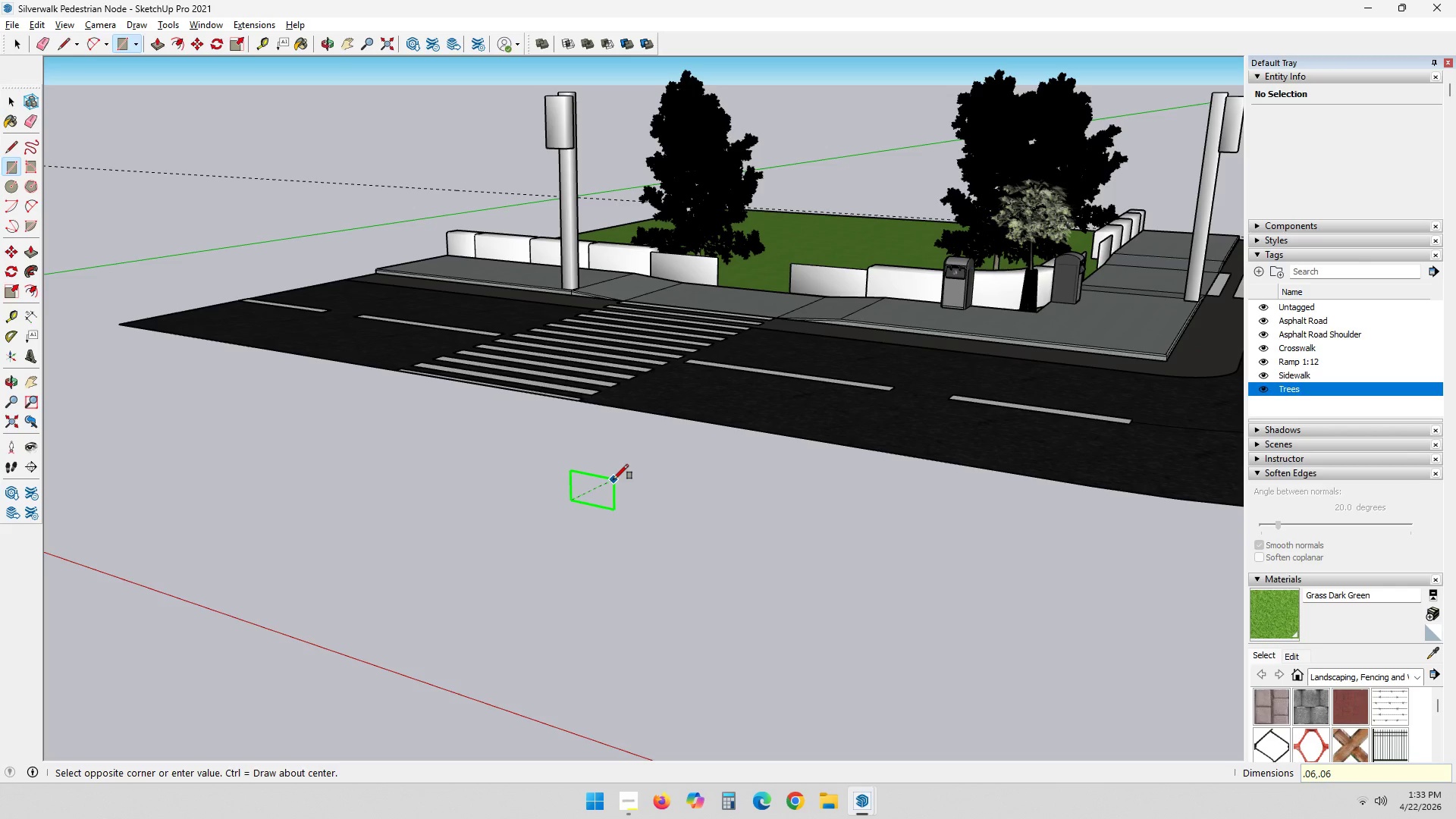 
key(NumpadEnter)
 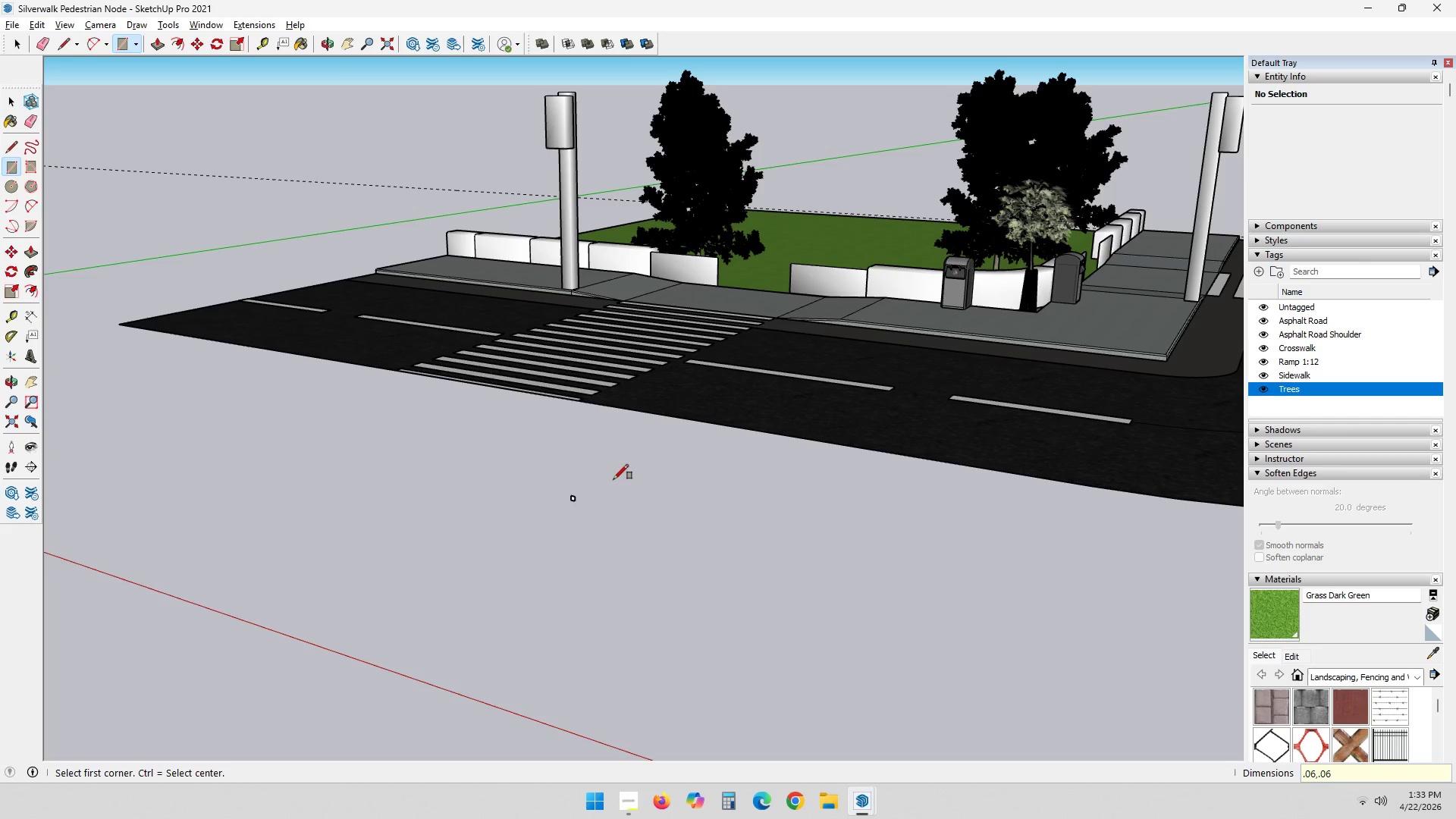 
scroll: coordinate [585, 512], scroll_direction: up, amount: 31.0
 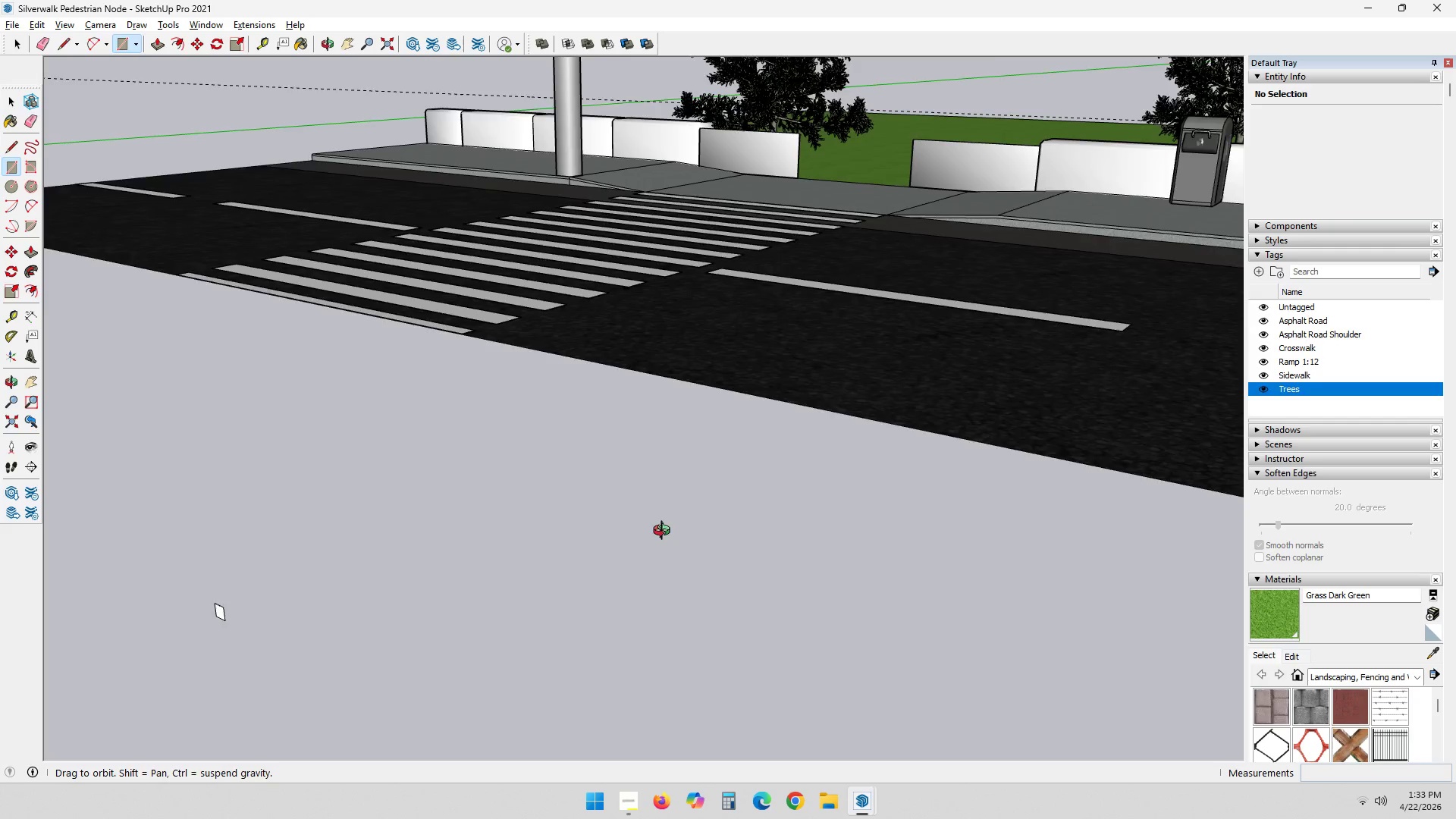 
hold_key(key=ShiftLeft, duration=0.75)
 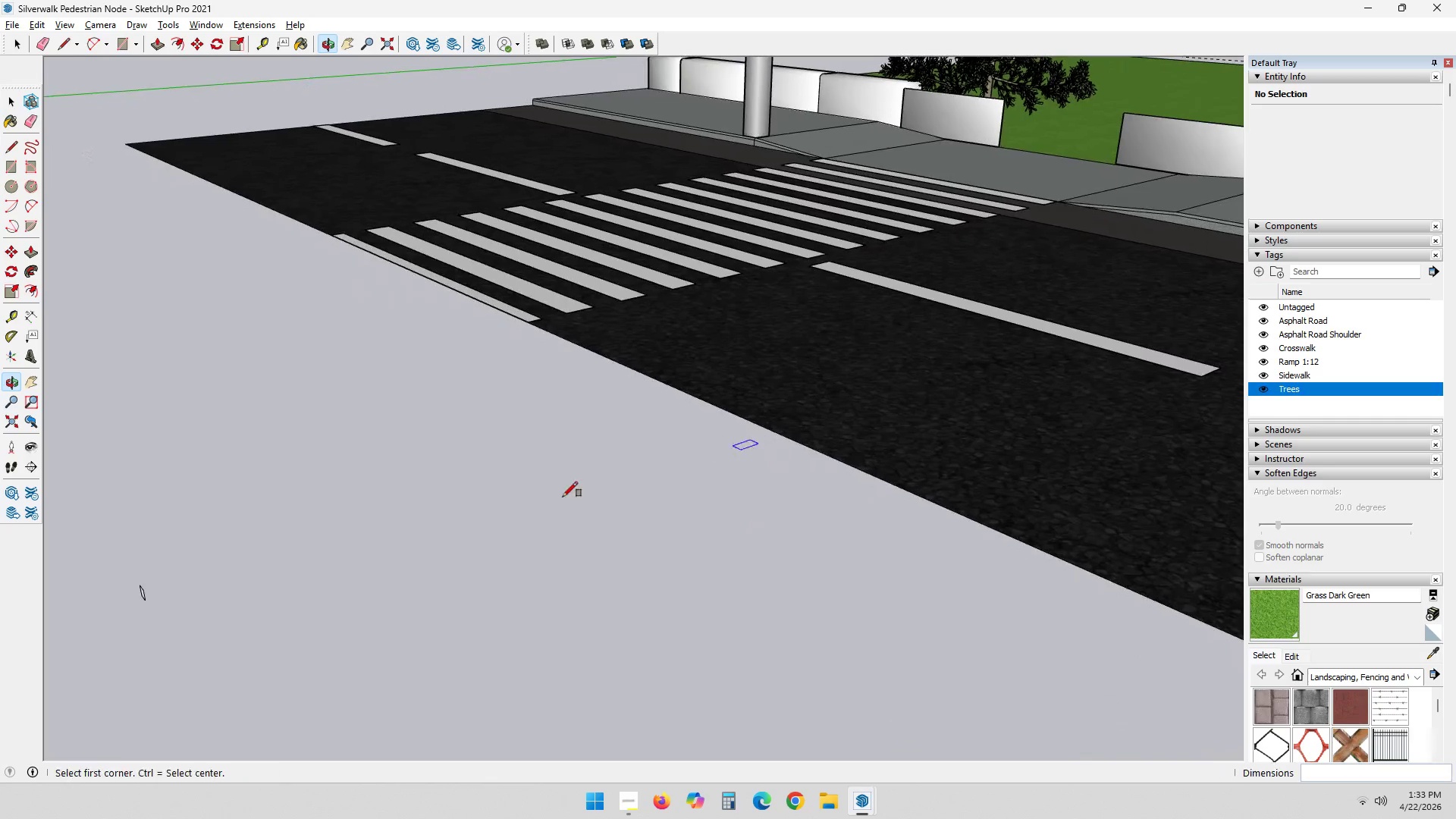 
scroll: coordinate [196, 596], scroll_direction: up, amount: 3.0
 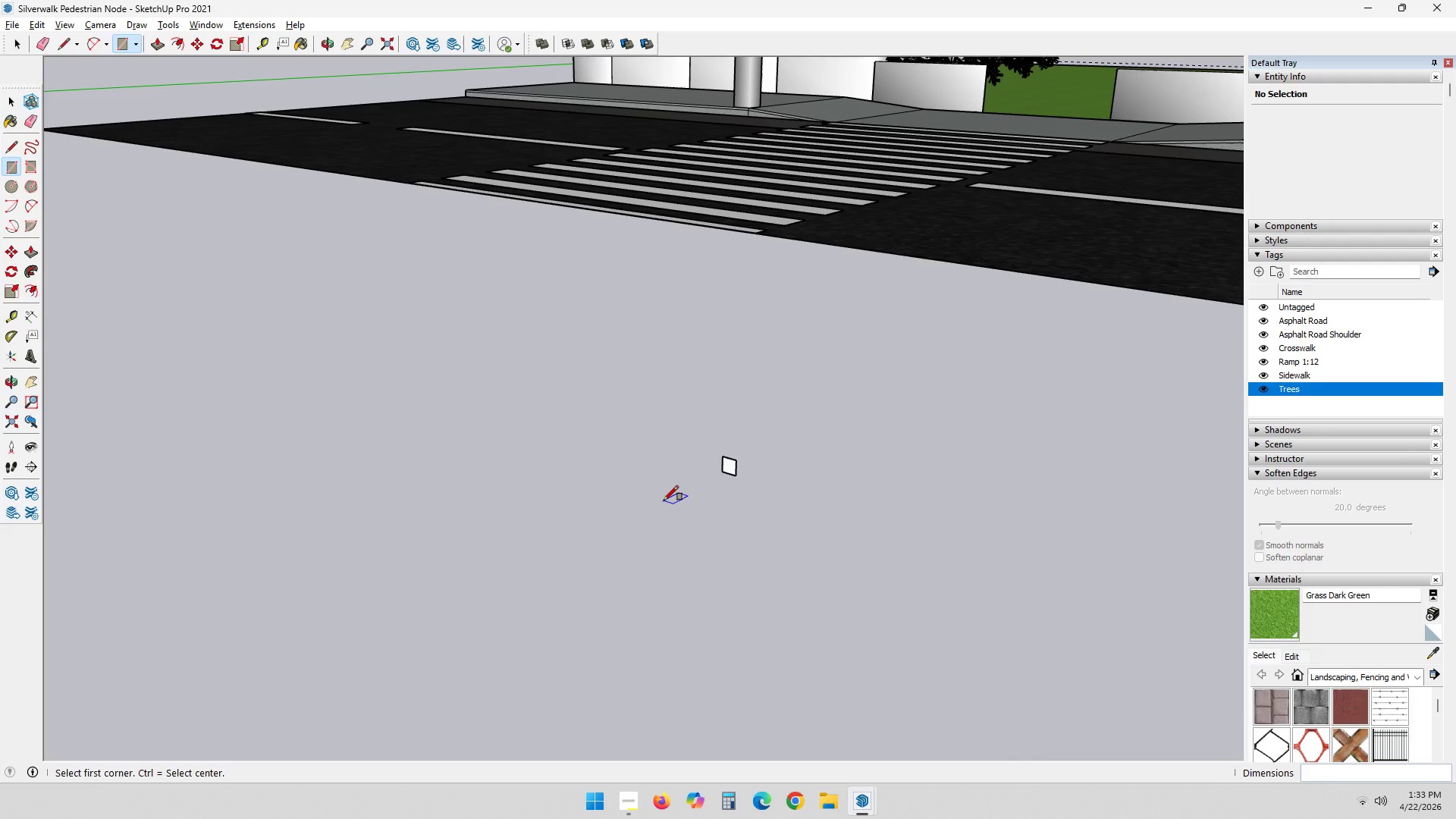 
wait(6.16)
 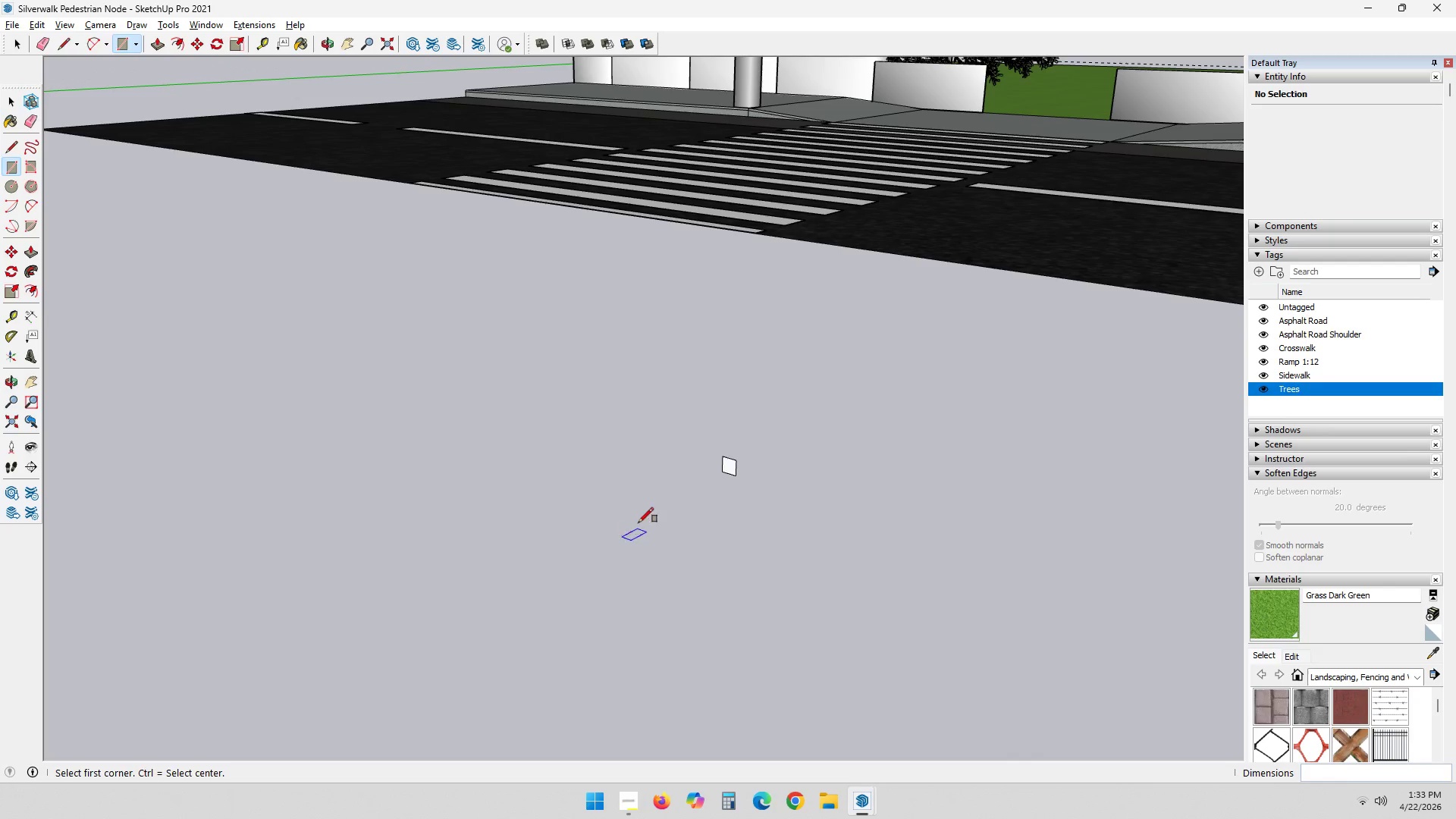 
key(P)
 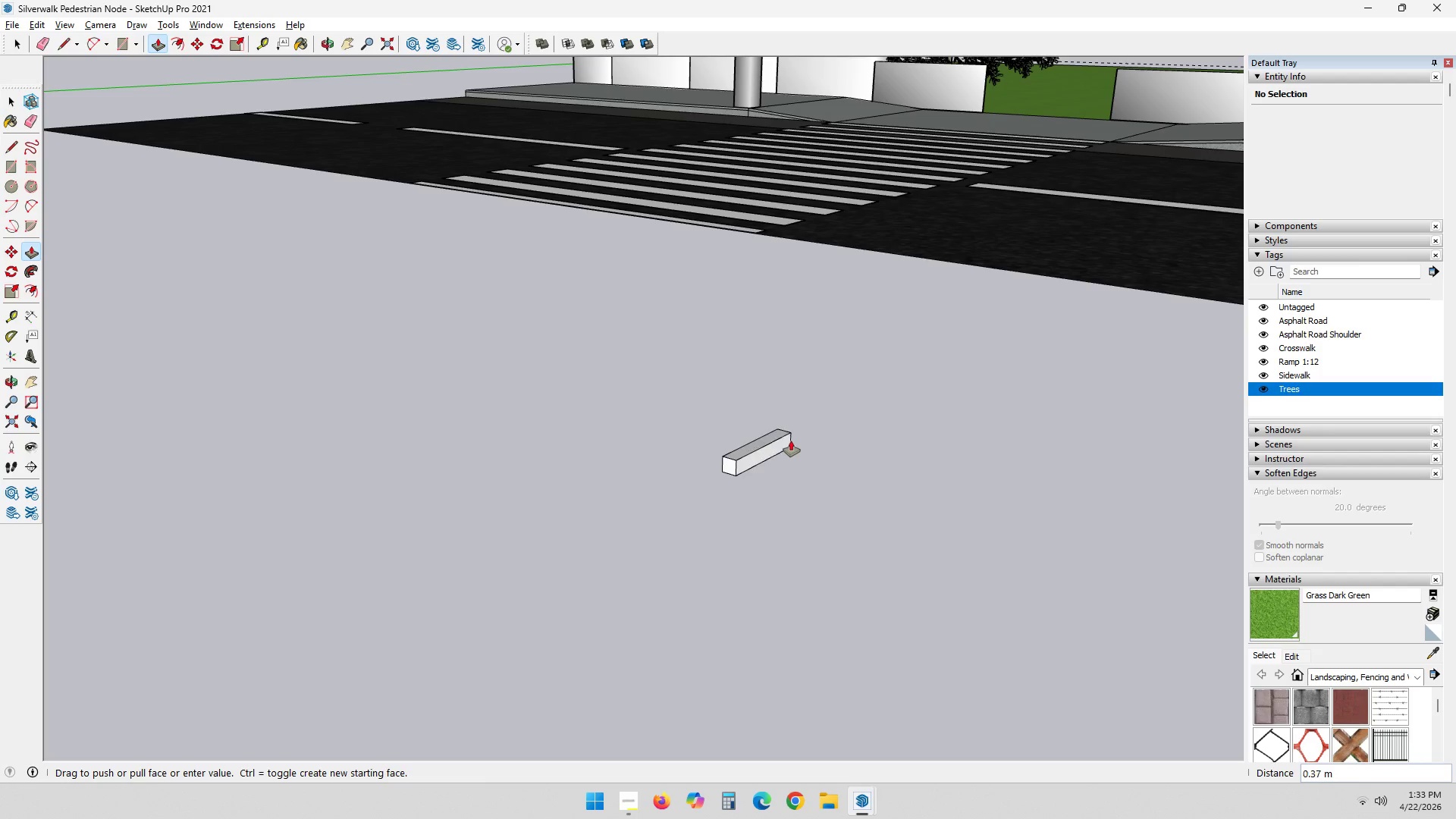 
scroll: coordinate [844, 422], scroll_direction: down, amount: 2.0
 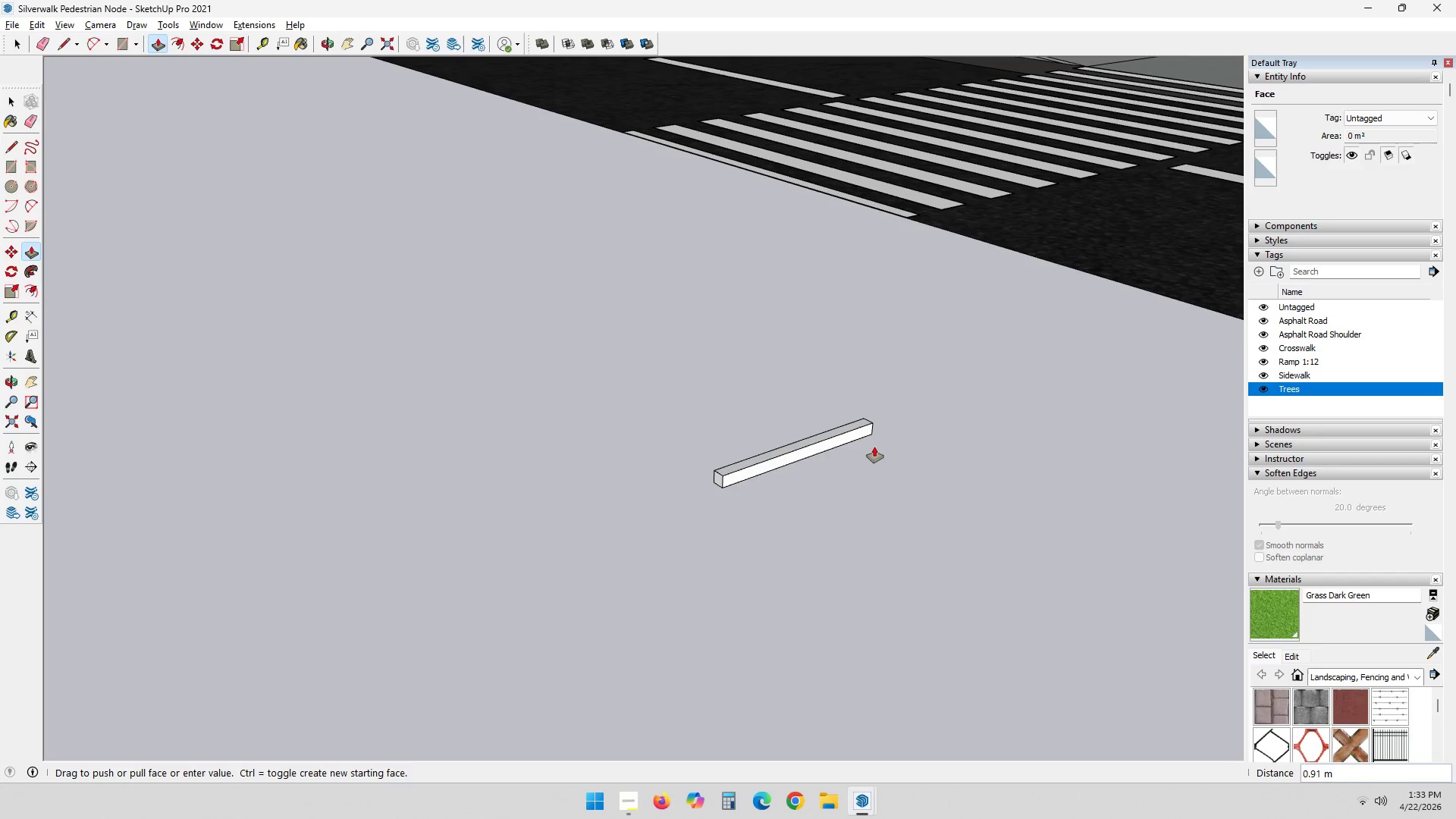 
key(Numpad1)
 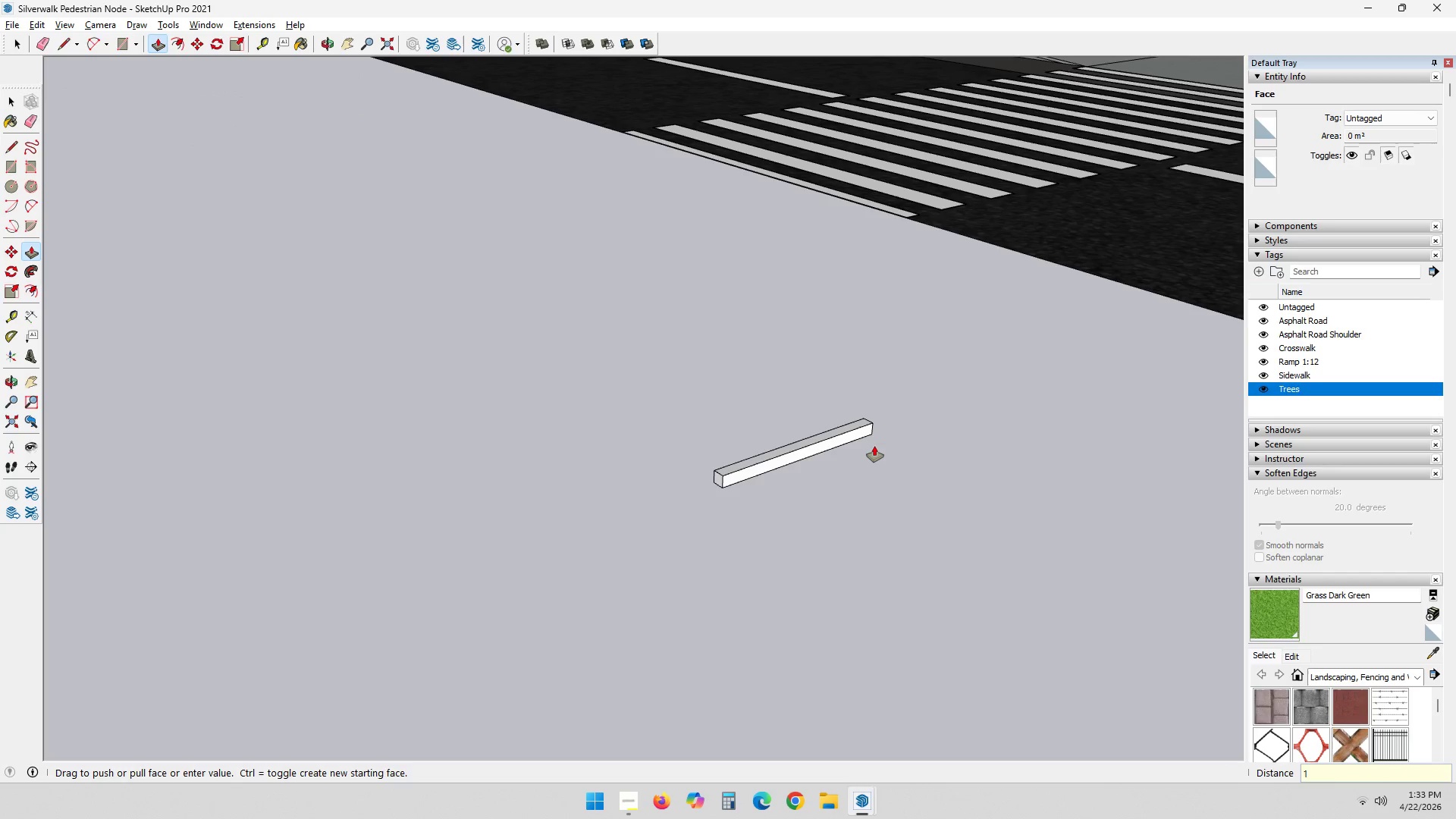 
key(NumpadEnter)
 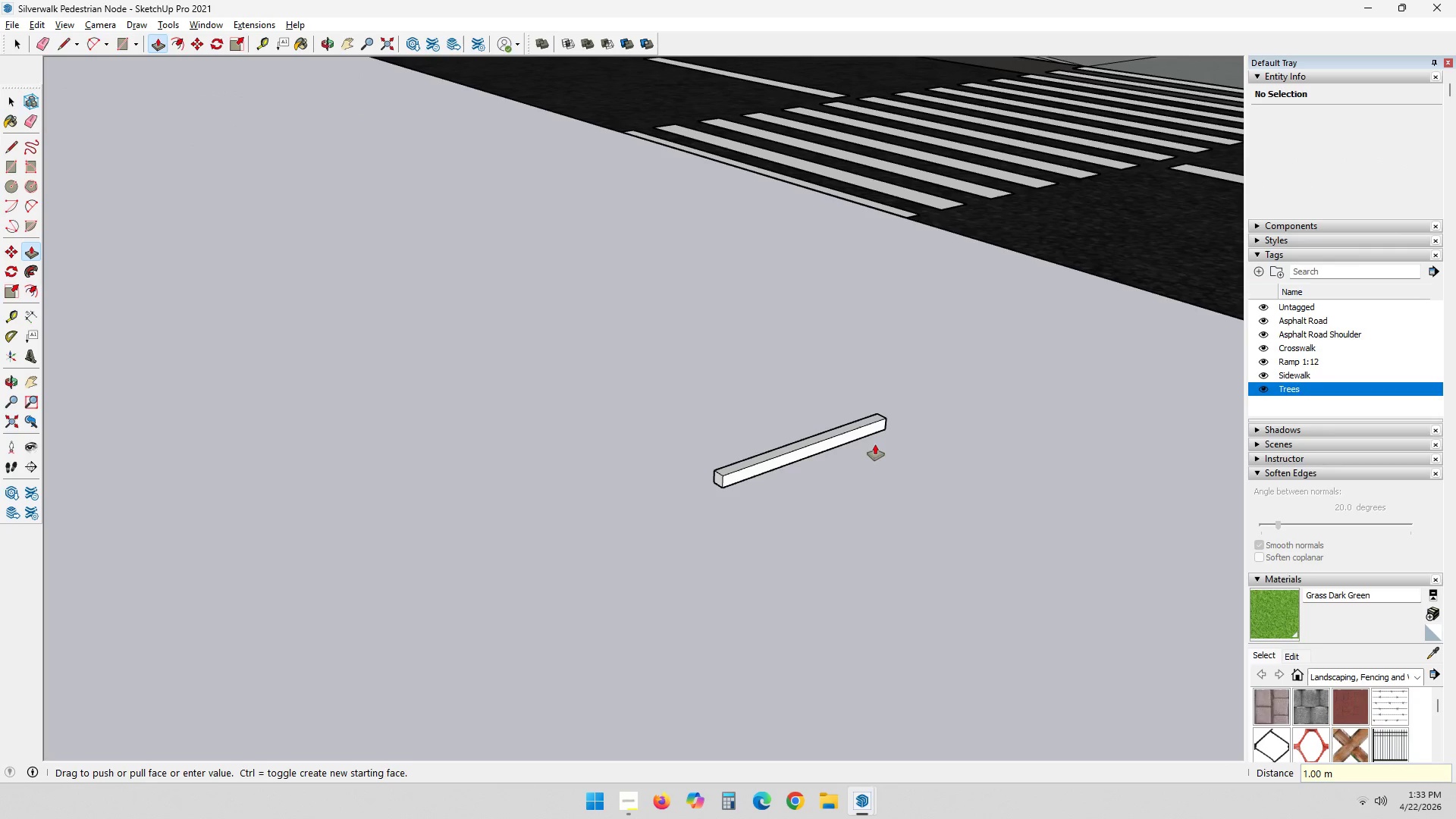 
scroll: coordinate [897, 436], scroll_direction: down, amount: 4.0
 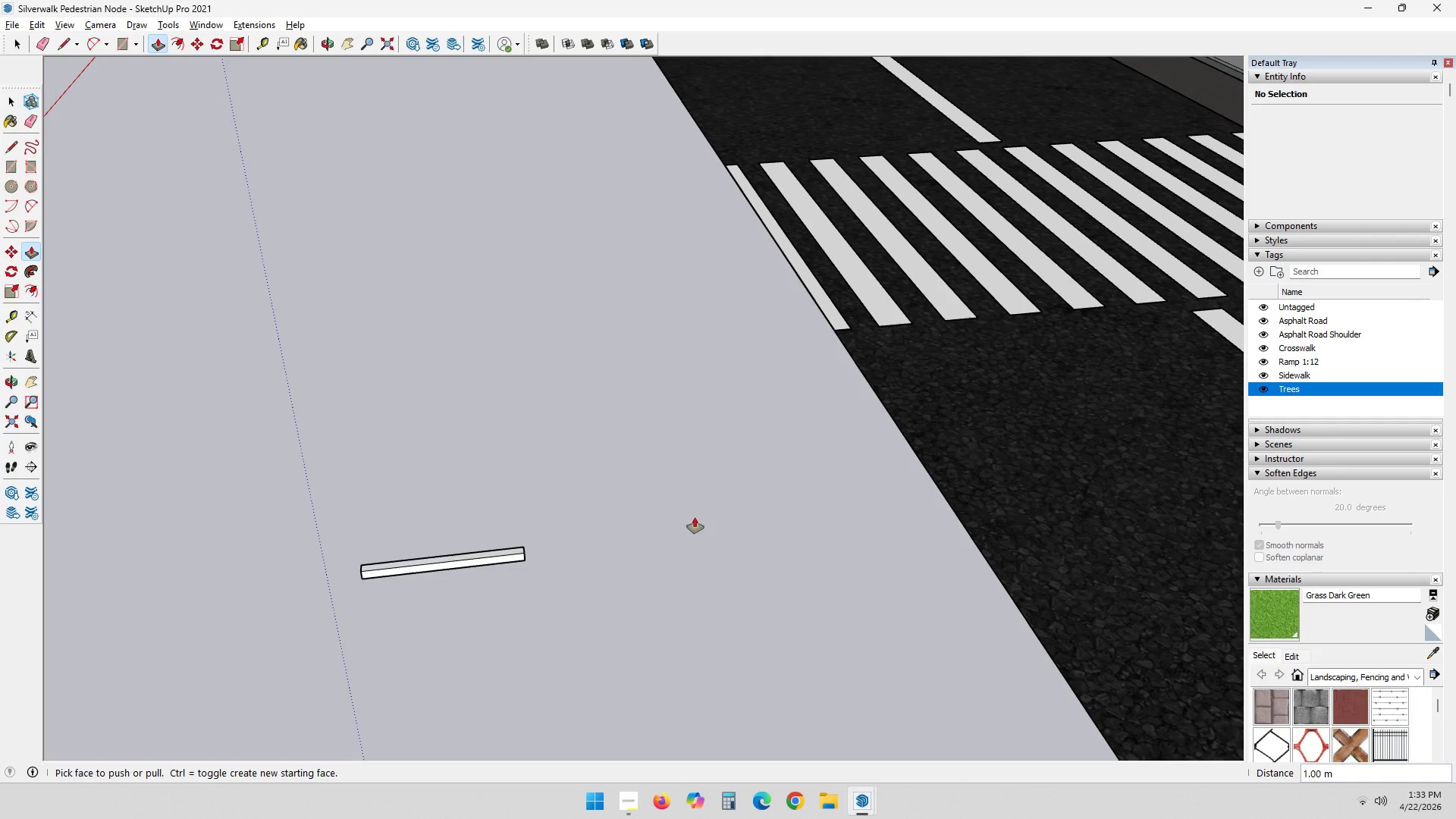 
hold_key(key=ShiftLeft, duration=0.36)
 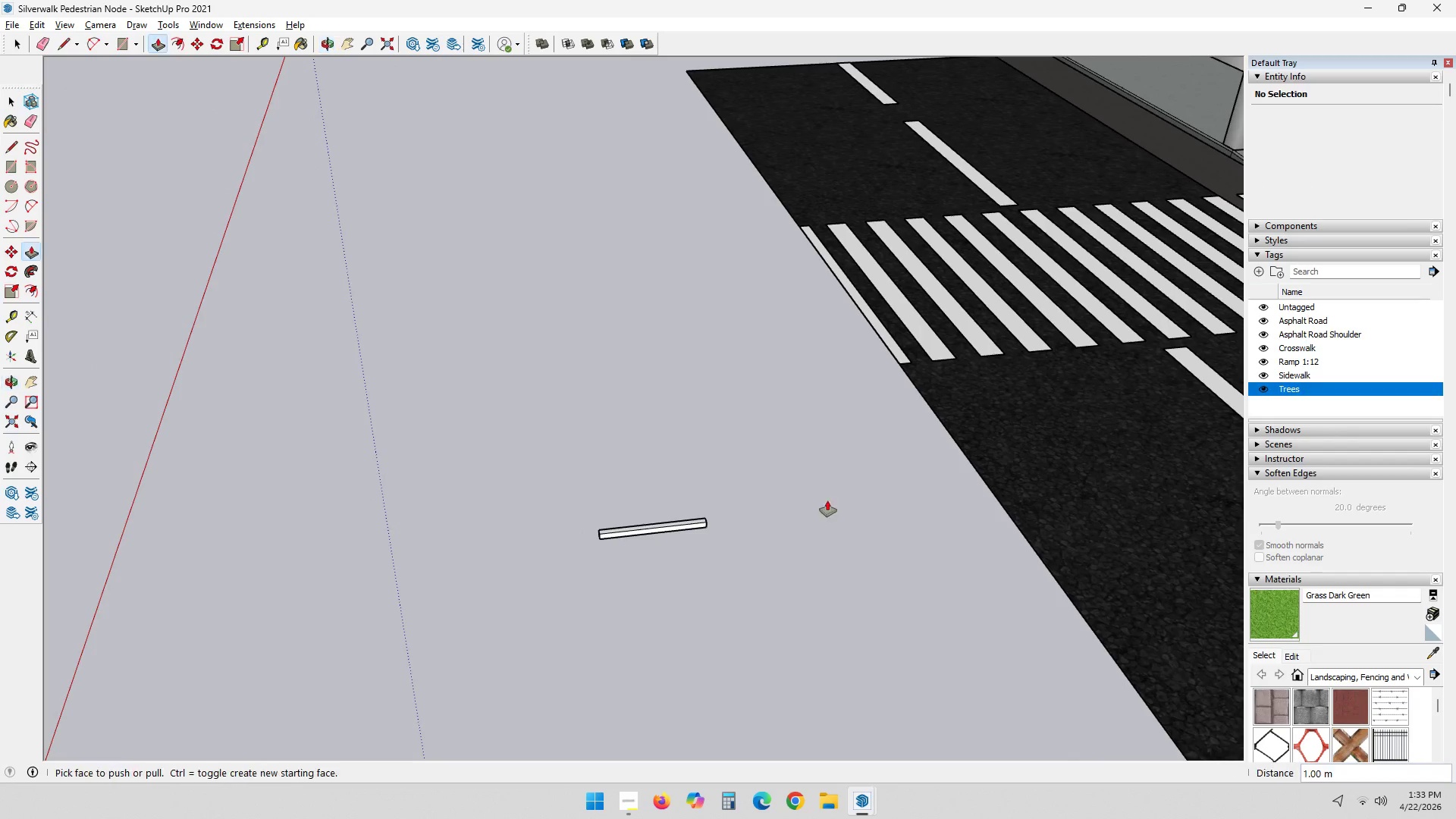 
scroll: coordinate [1169, 553], scroll_direction: down, amount: 7.0
 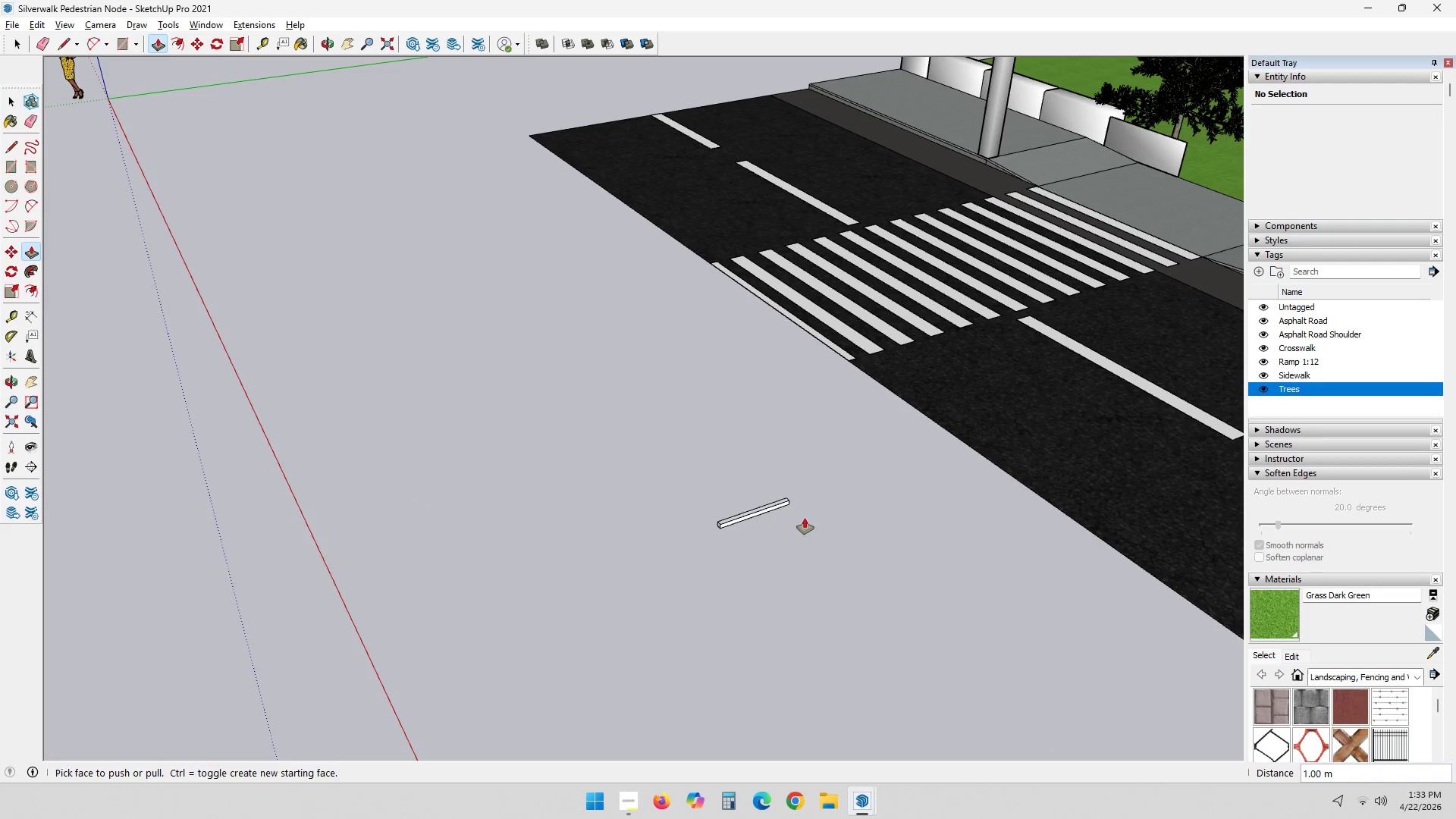 
scroll: coordinate [784, 503], scroll_direction: up, amount: 1.0
 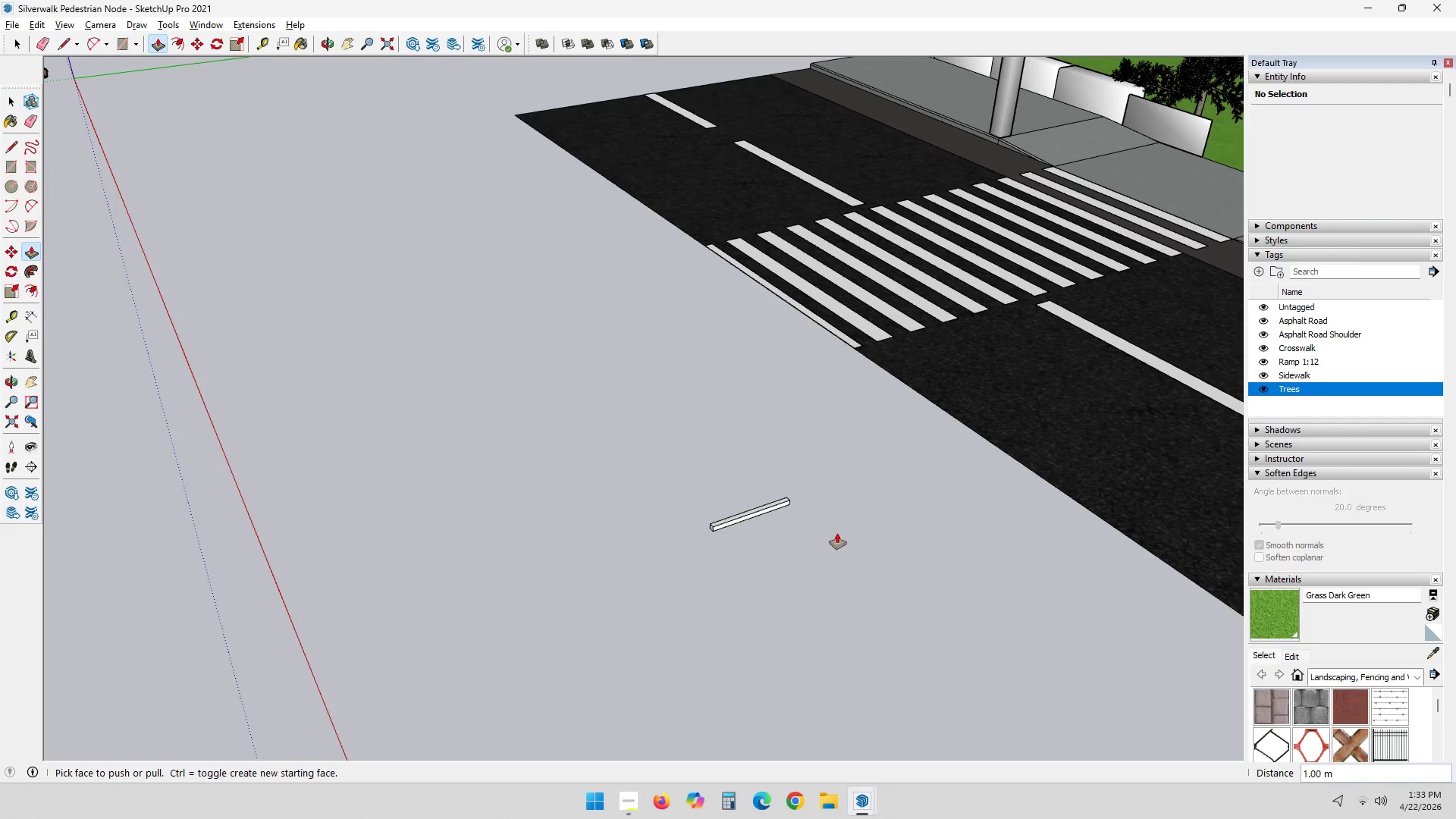 
key(Space)
 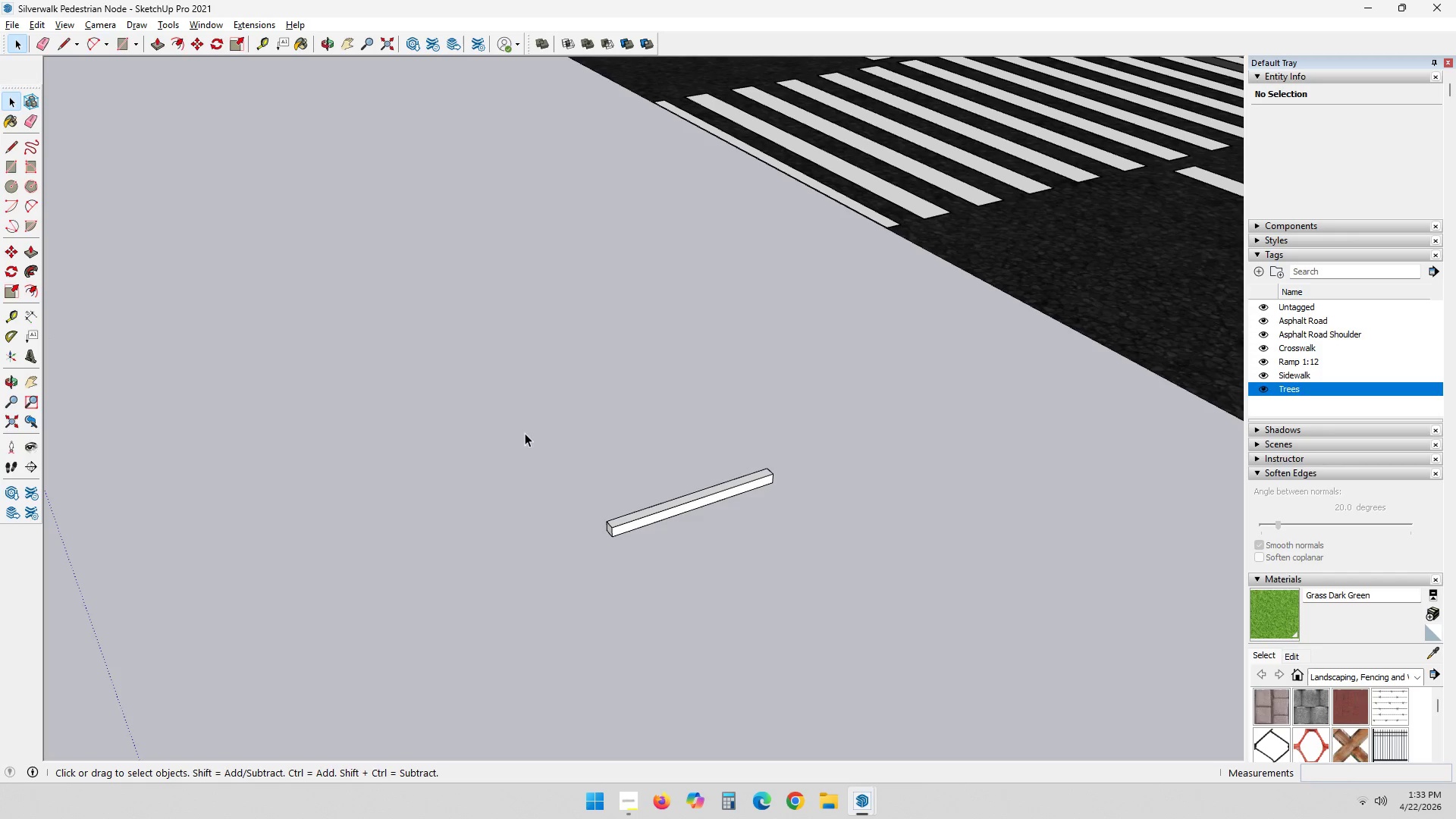 
scroll: coordinate [799, 526], scroll_direction: up, amount: 7.0
 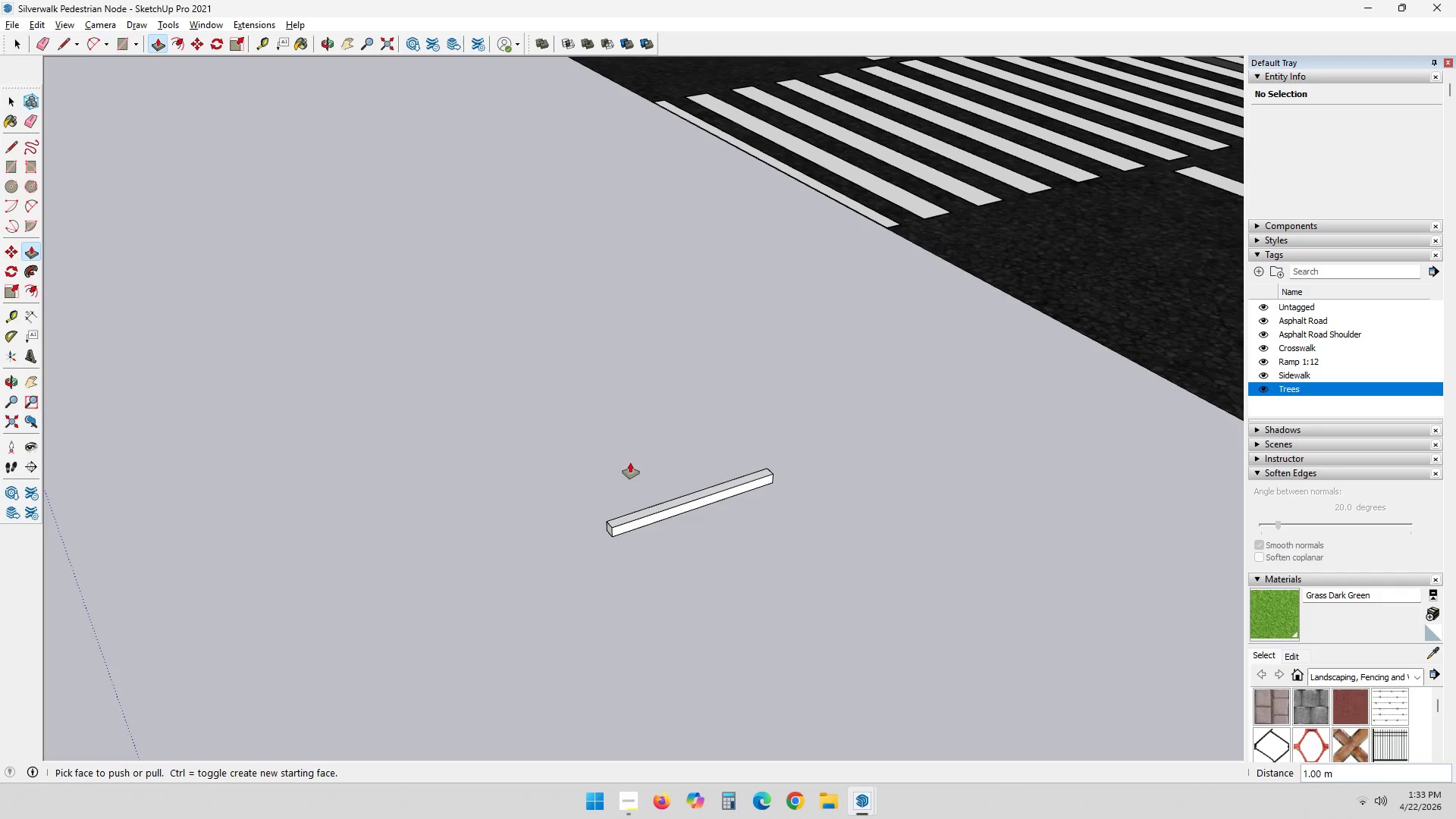 
left_click_drag(start_coordinate=[519, 430], to_coordinate=[864, 596])
 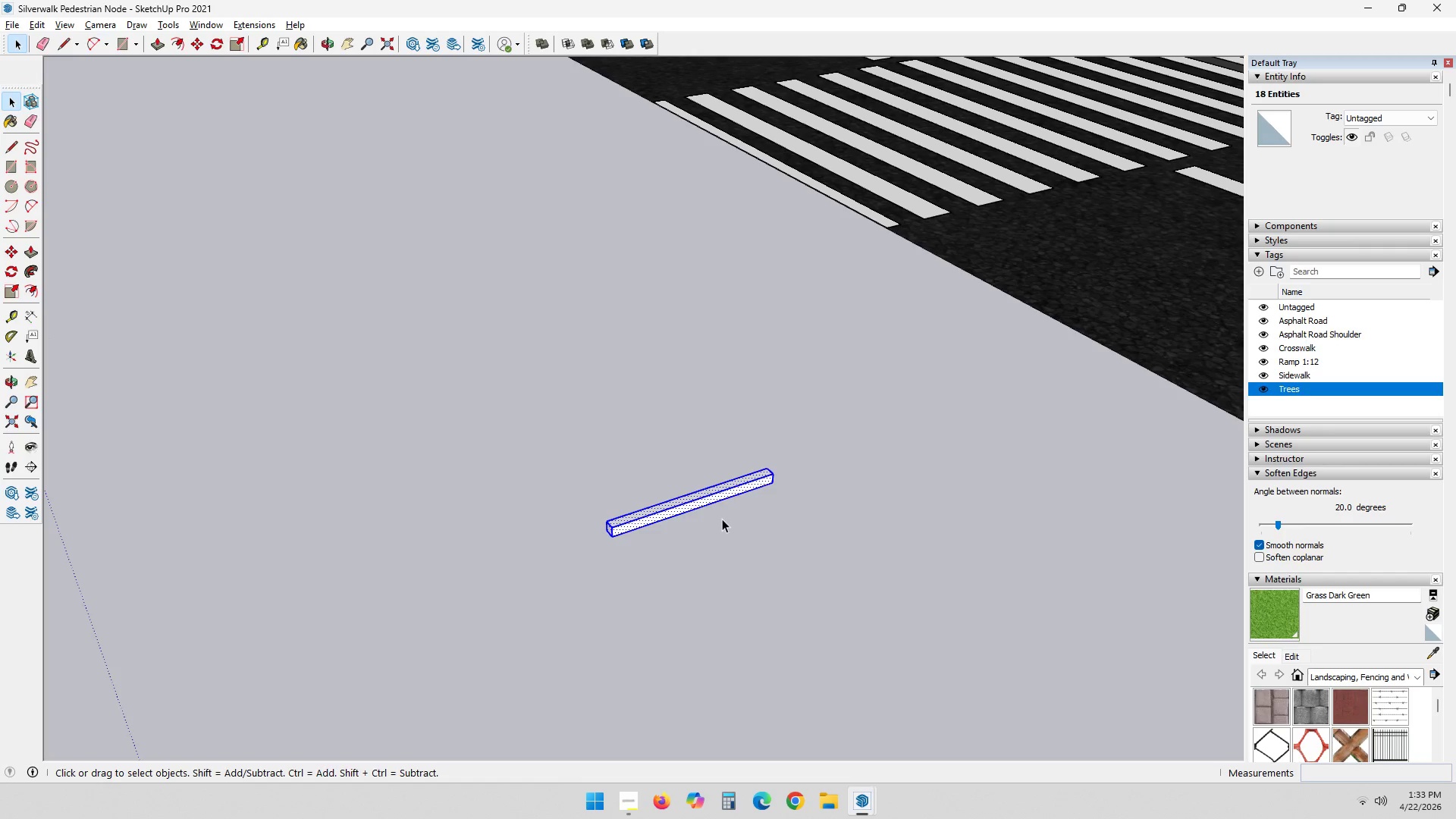 
right_click([716, 495])
 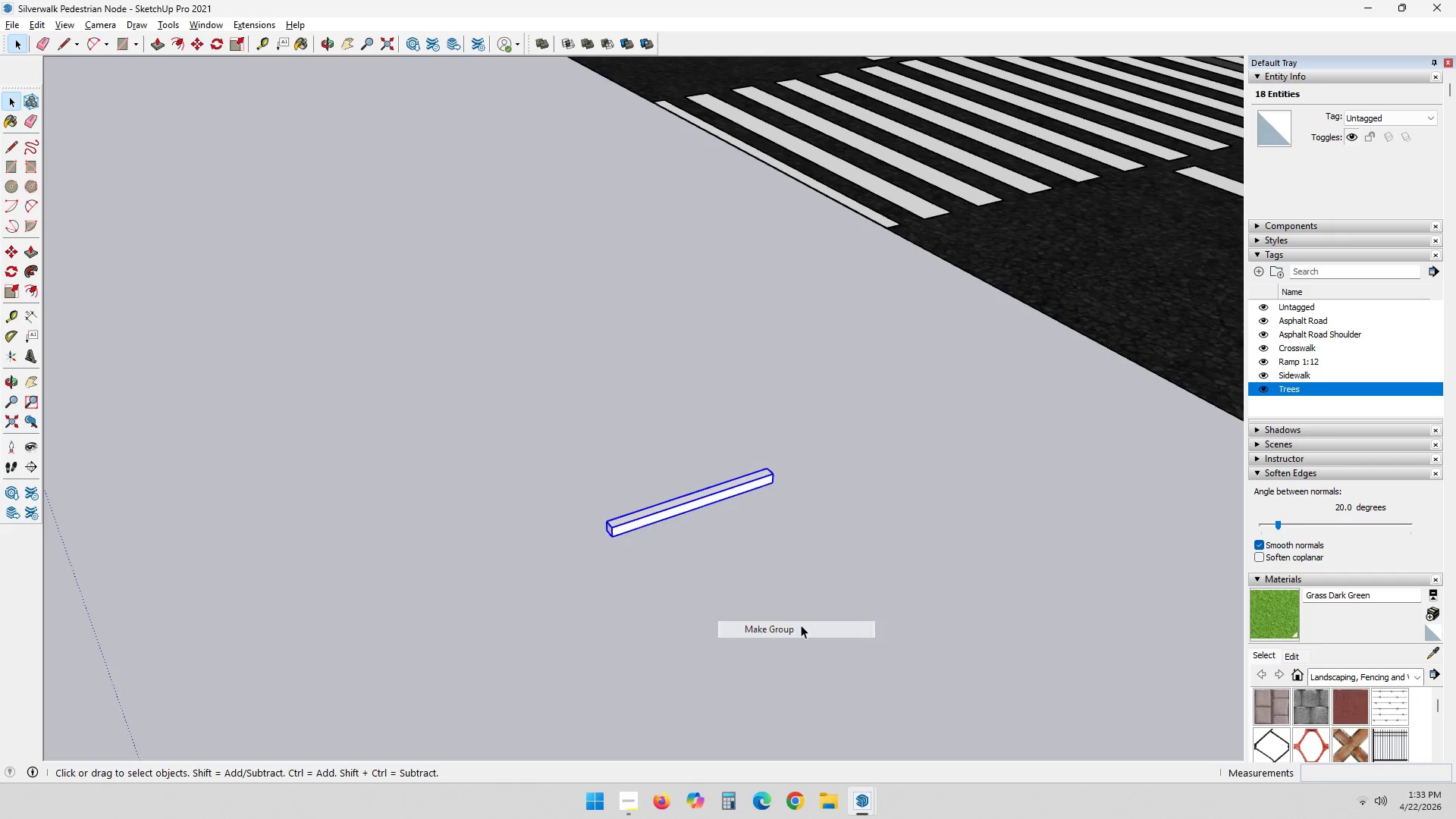 
left_click([693, 507])
 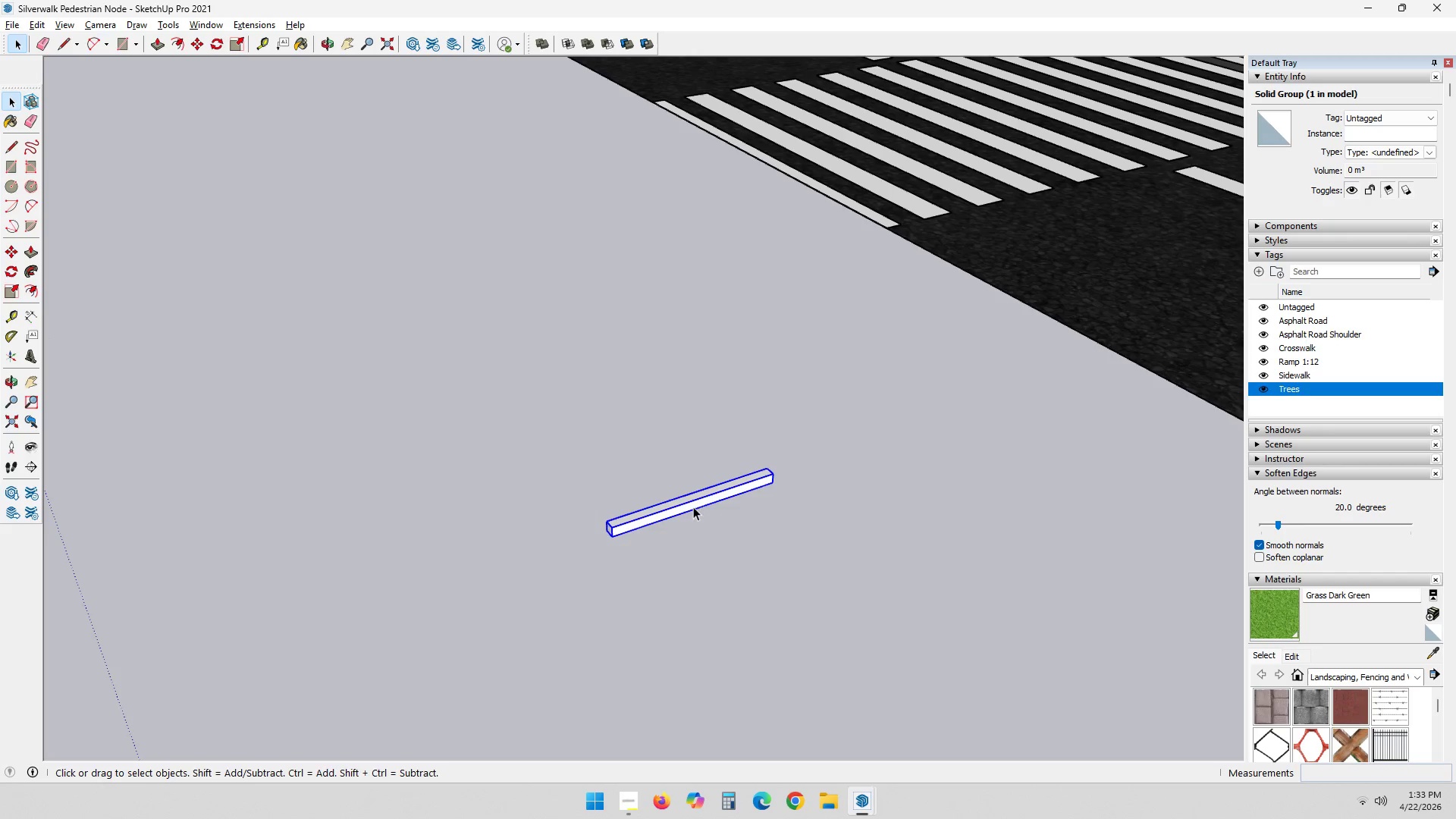 
key(M)
 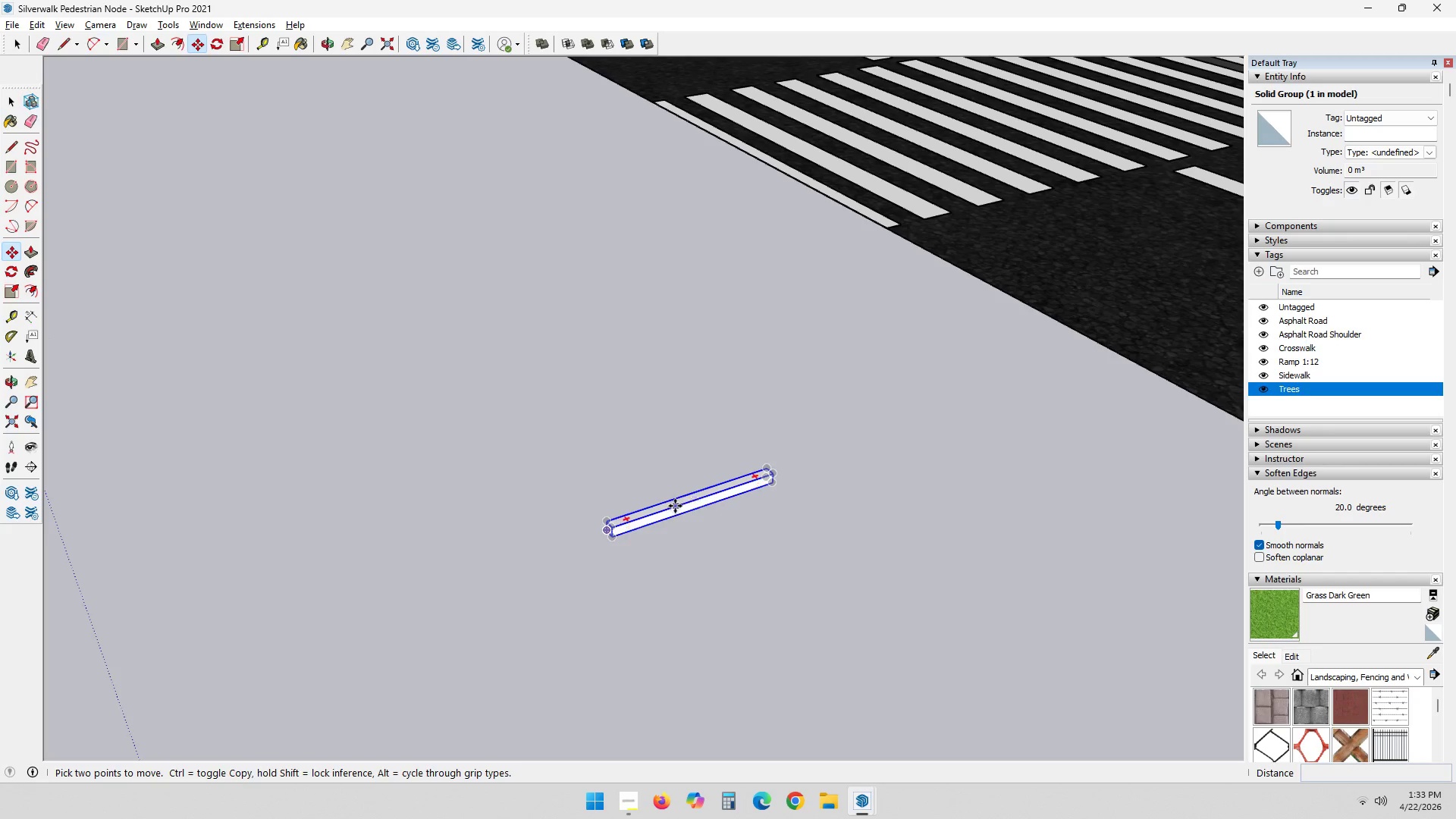 
left_click_drag(start_coordinate=[675, 506], to_coordinate=[710, 494])
 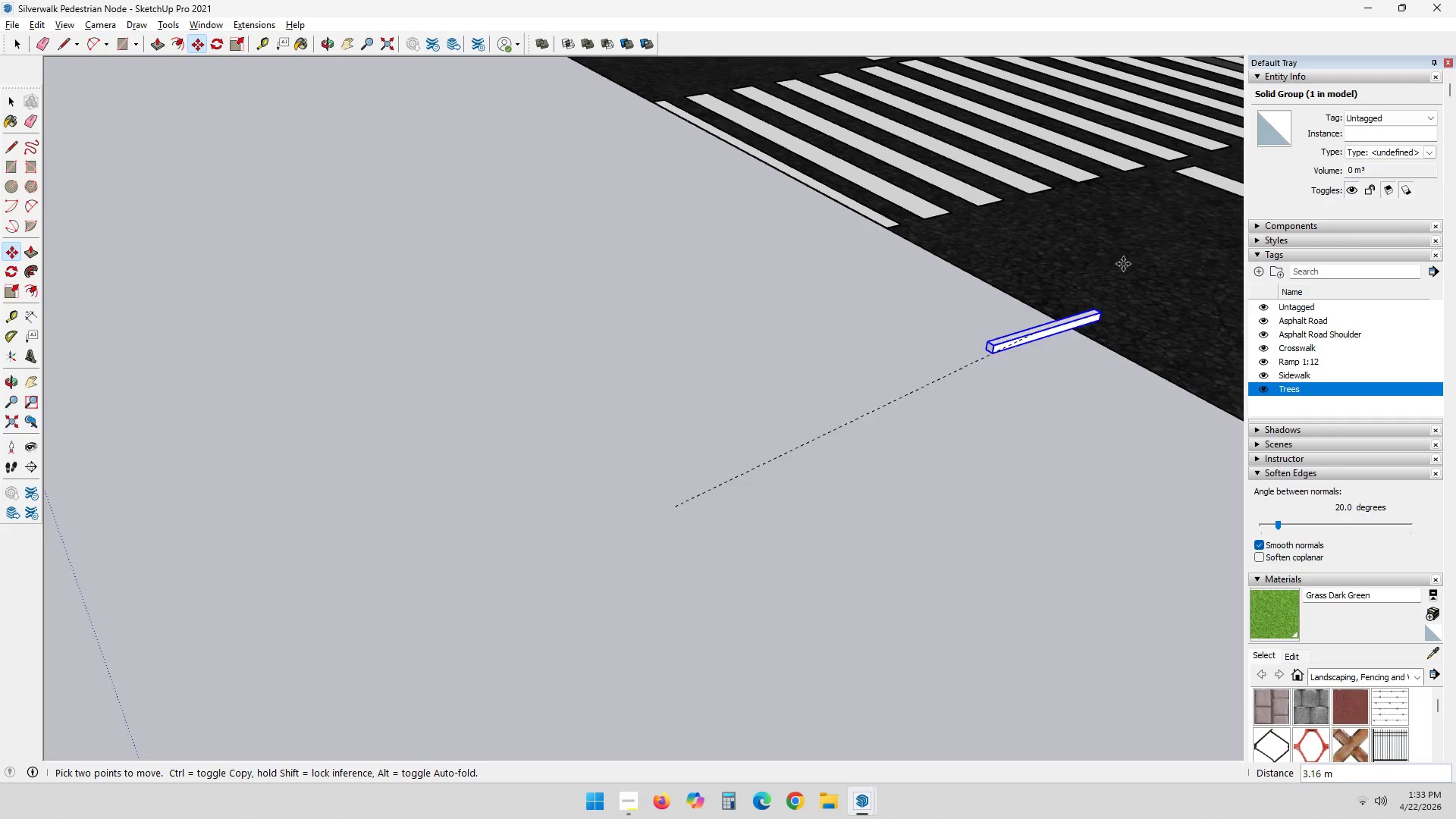 
hold_key(key=ShiftLeft, duration=0.38)
scroll: coordinate [1179, 198], scroll_direction: down, amount: 1.0
 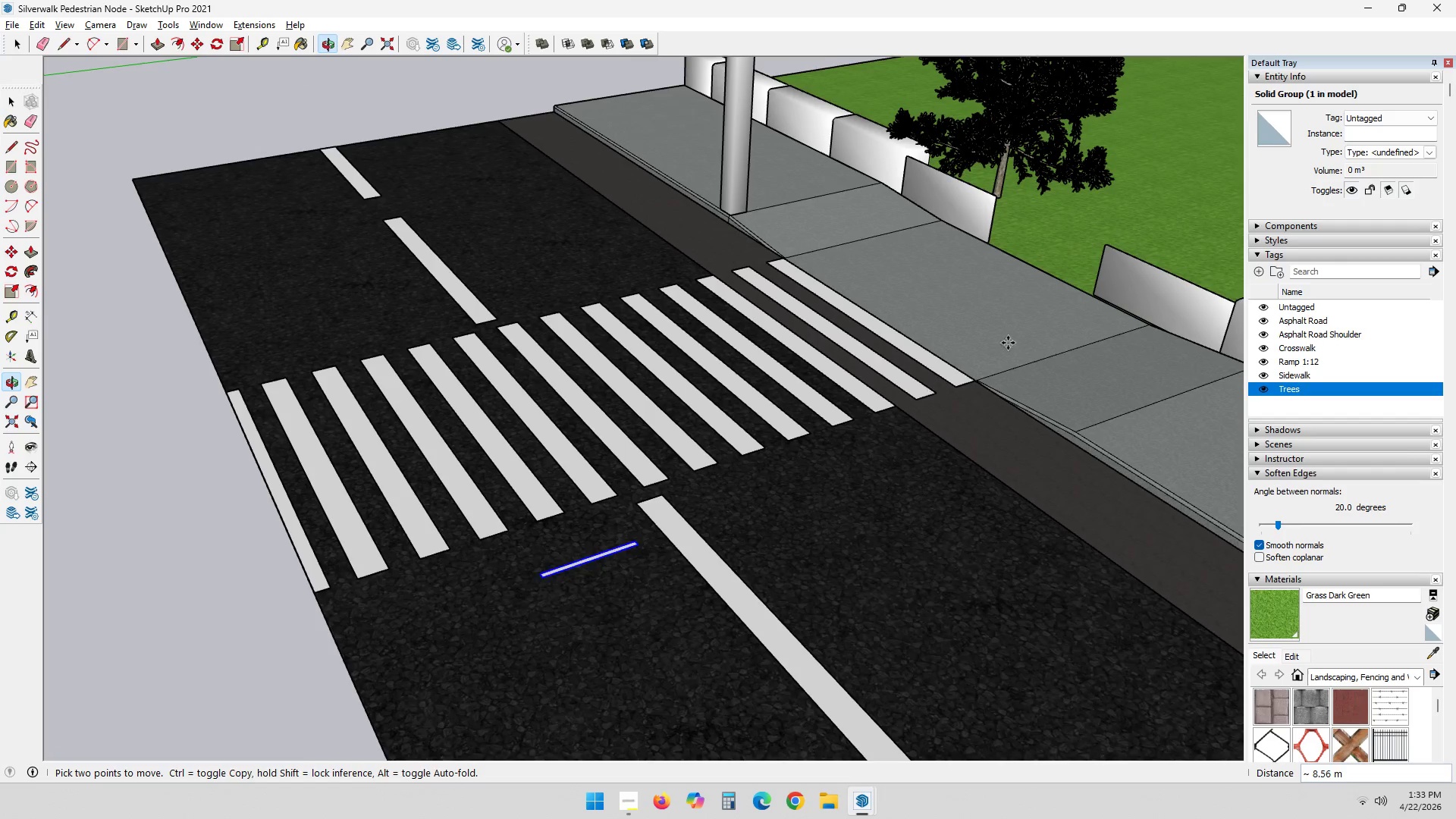 
key(Shift+ShiftLeft)
 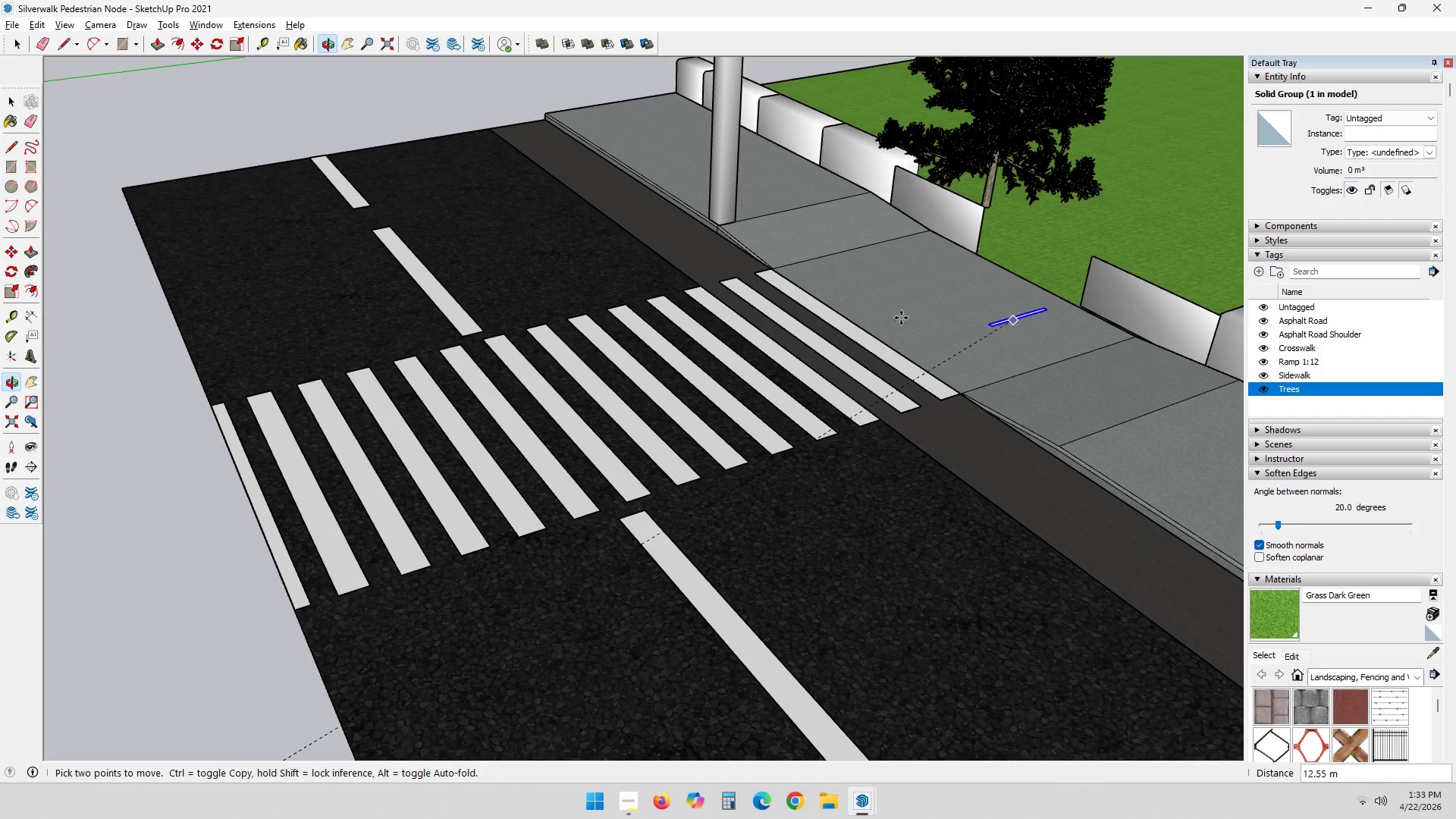 
scroll: coordinate [965, 328], scroll_direction: up, amount: 11.0
 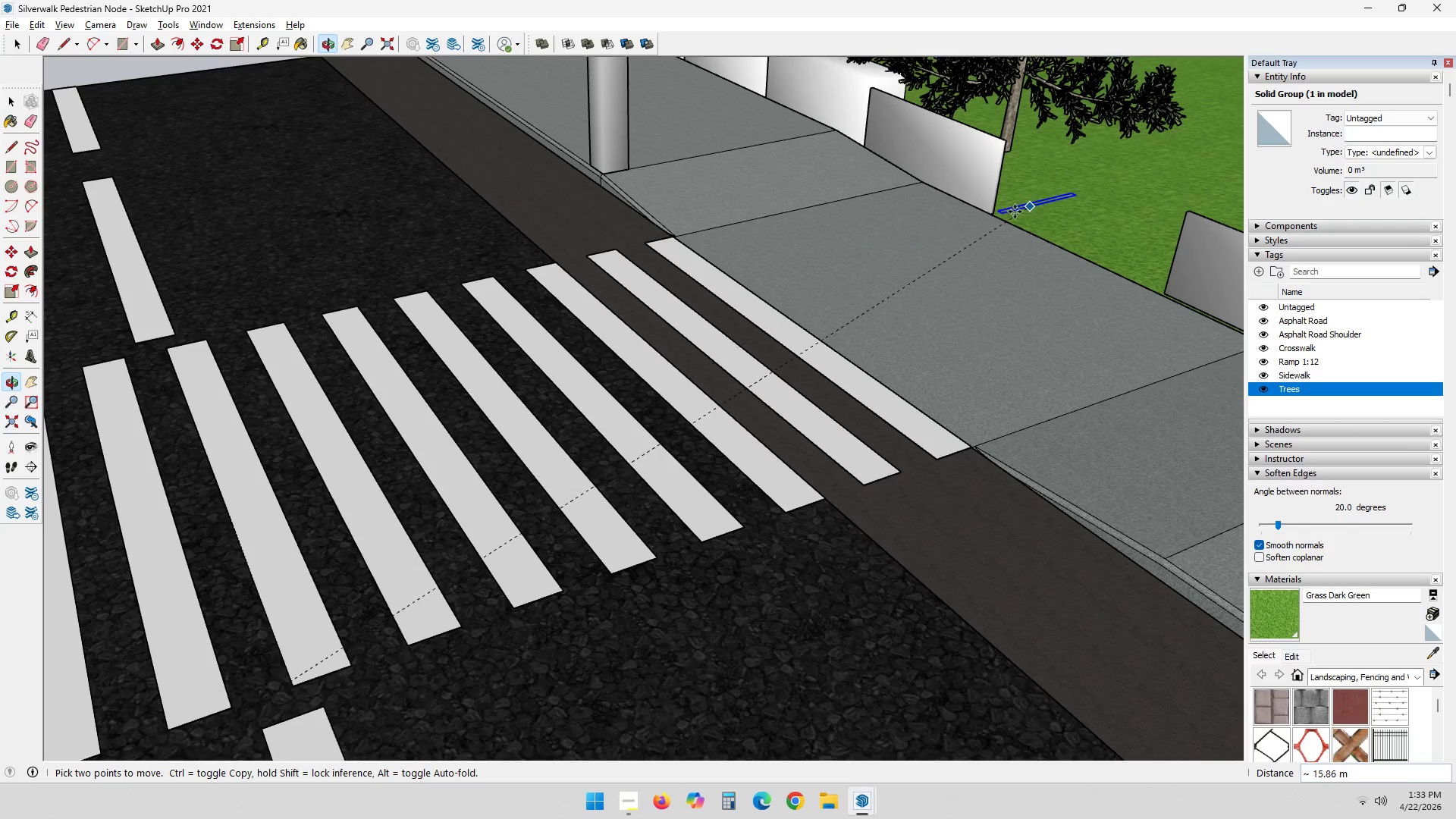 
key(Escape)
 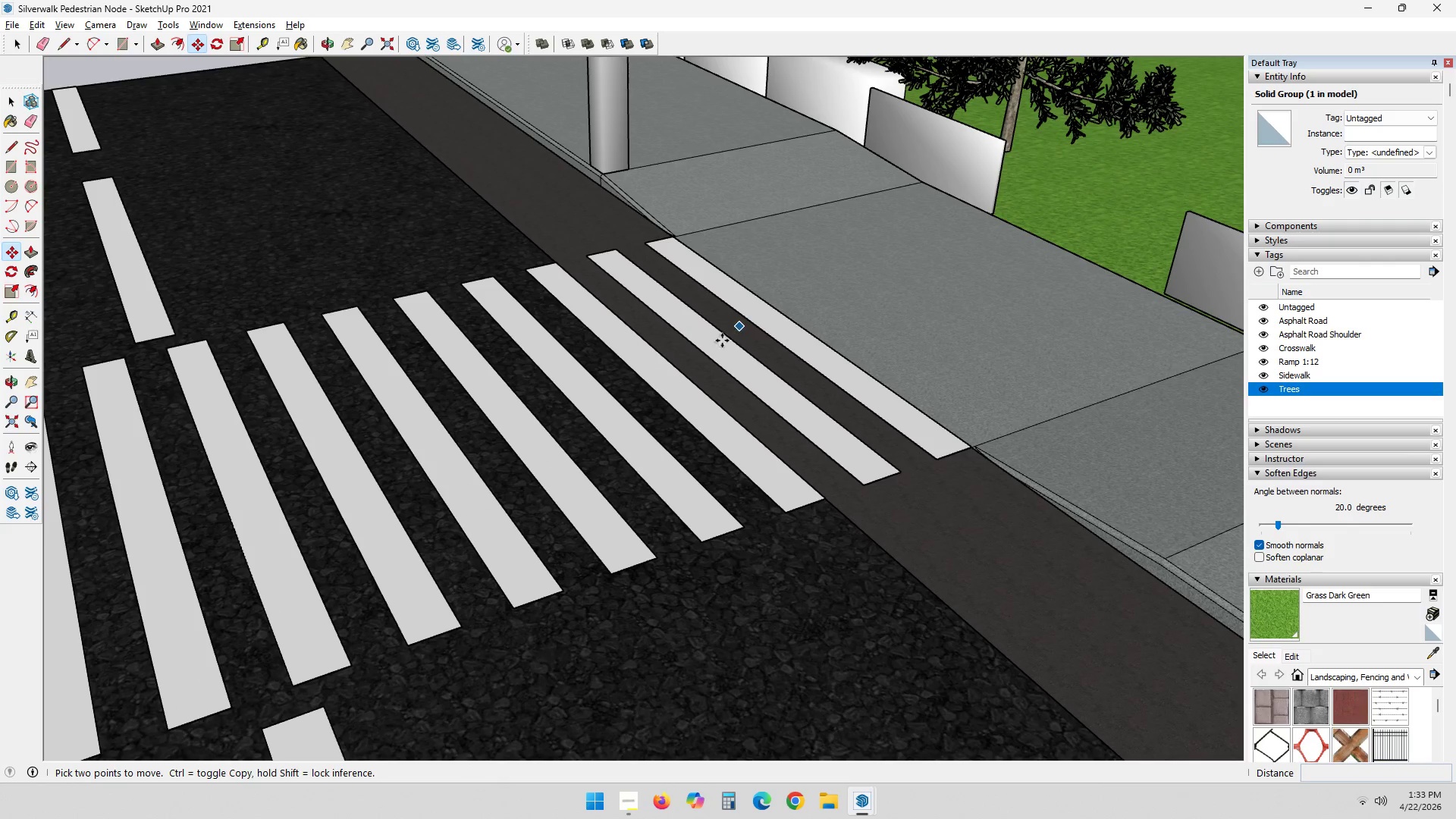 
hold_key(key=ShiftLeft, duration=0.67)
scroll: coordinate [691, 400], scroll_direction: down, amount: 6.0
 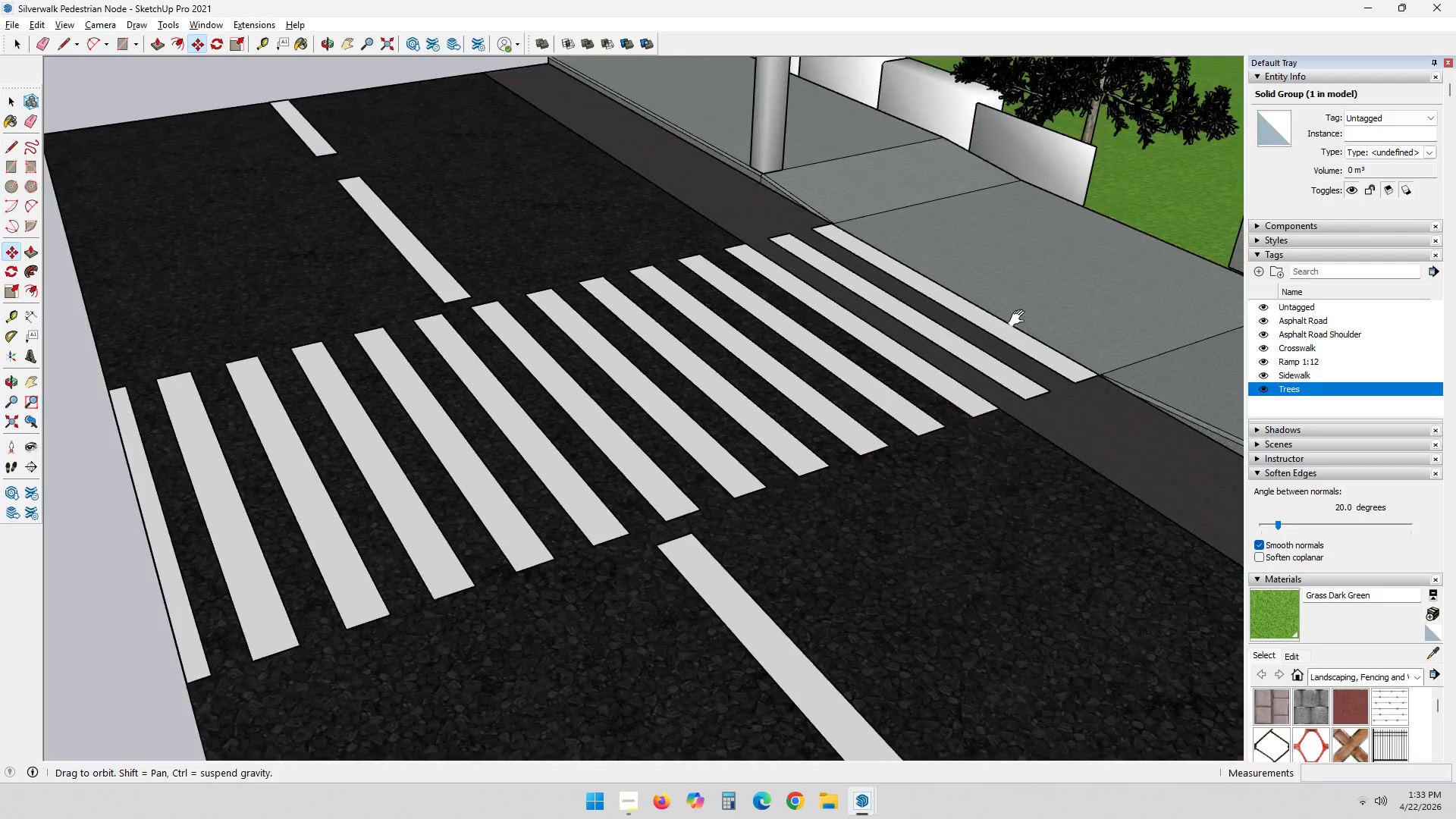 
hold_key(key=ShiftLeft, duration=0.53)
 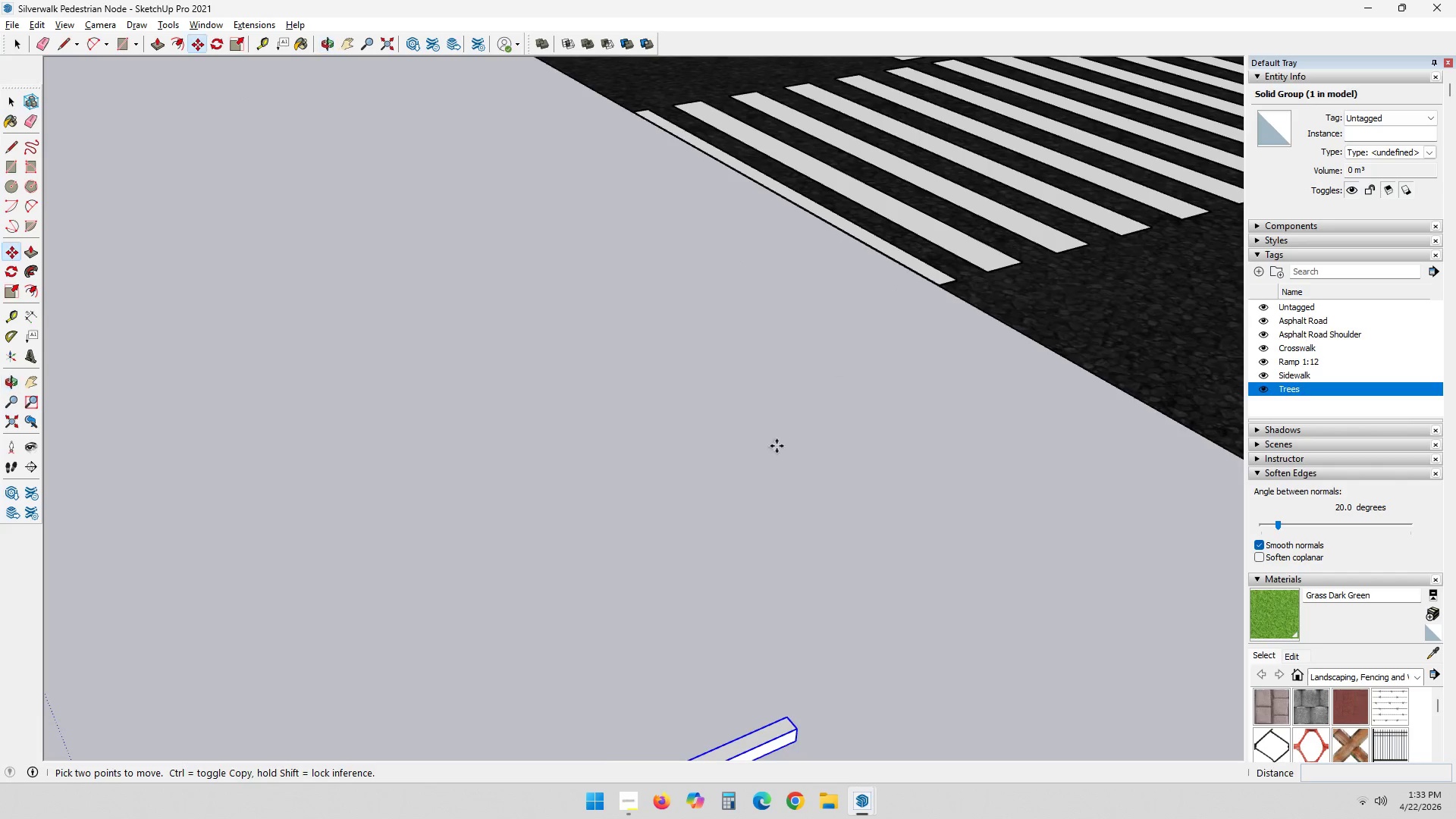 
scroll: coordinate [777, 446], scroll_direction: down, amount: 3.0
 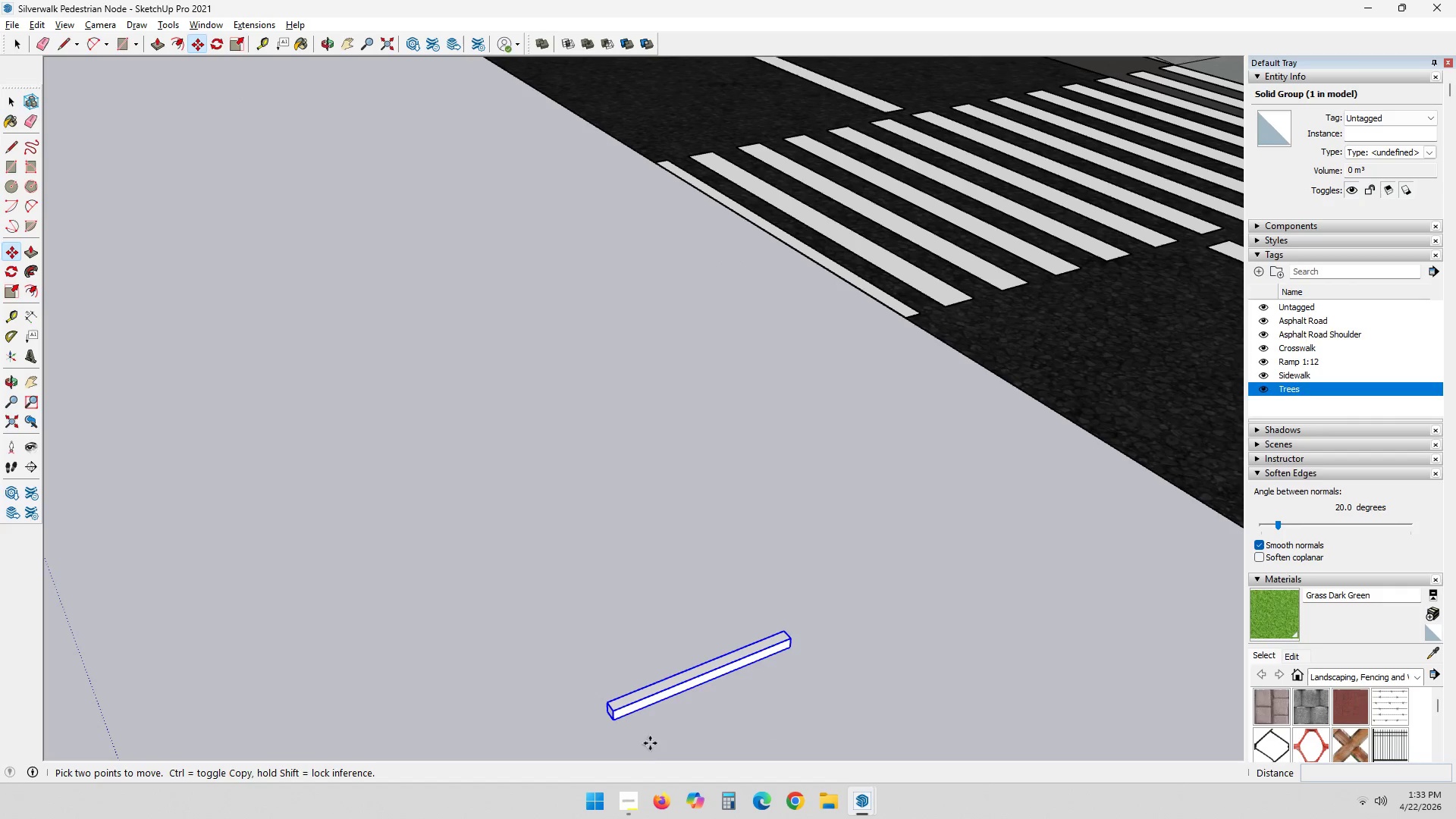 
key(M)
 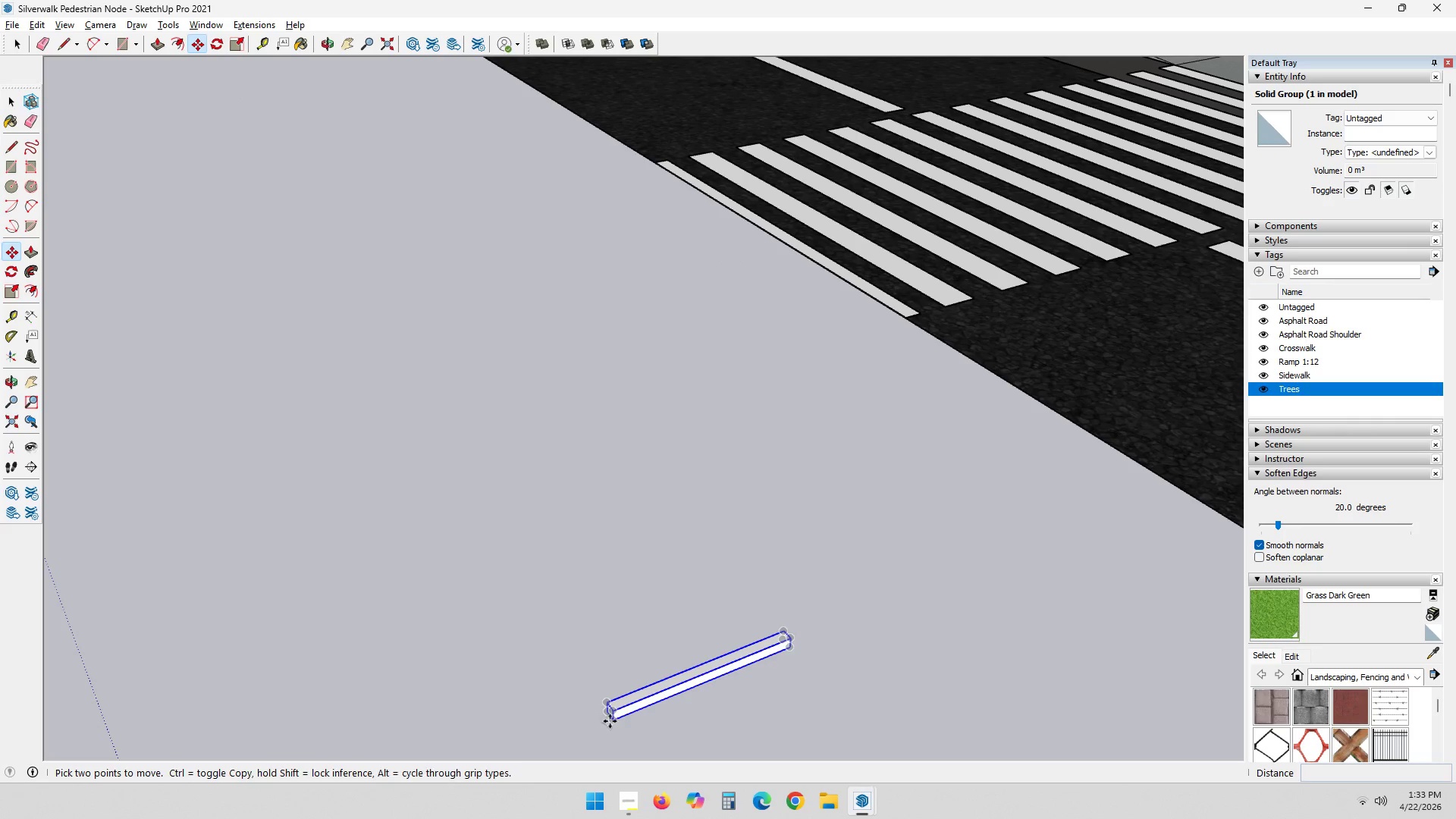 
left_click_drag(start_coordinate=[610, 721], to_coordinate=[620, 704])
 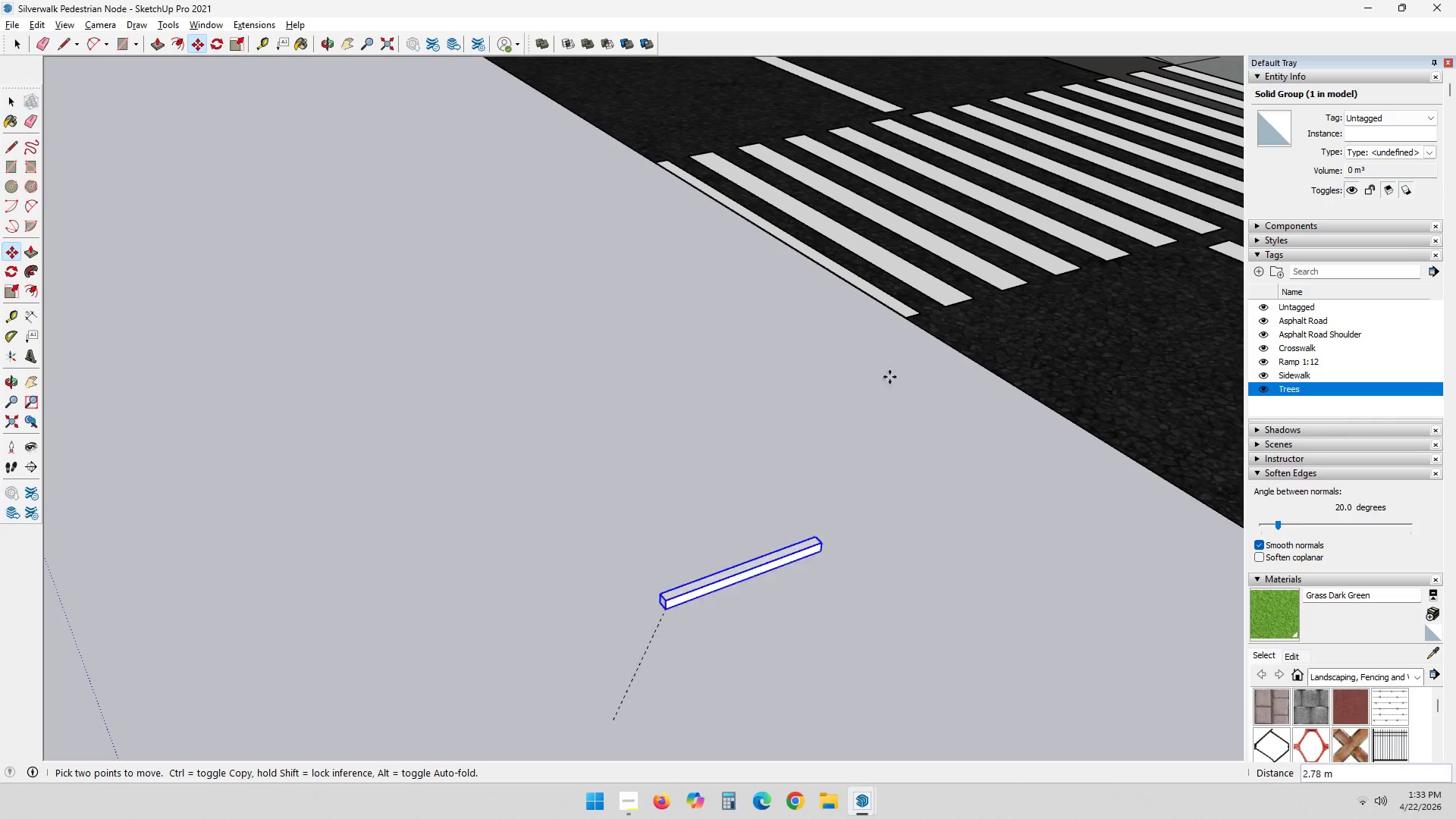 
hold_key(key=ShiftLeft, duration=0.41)
 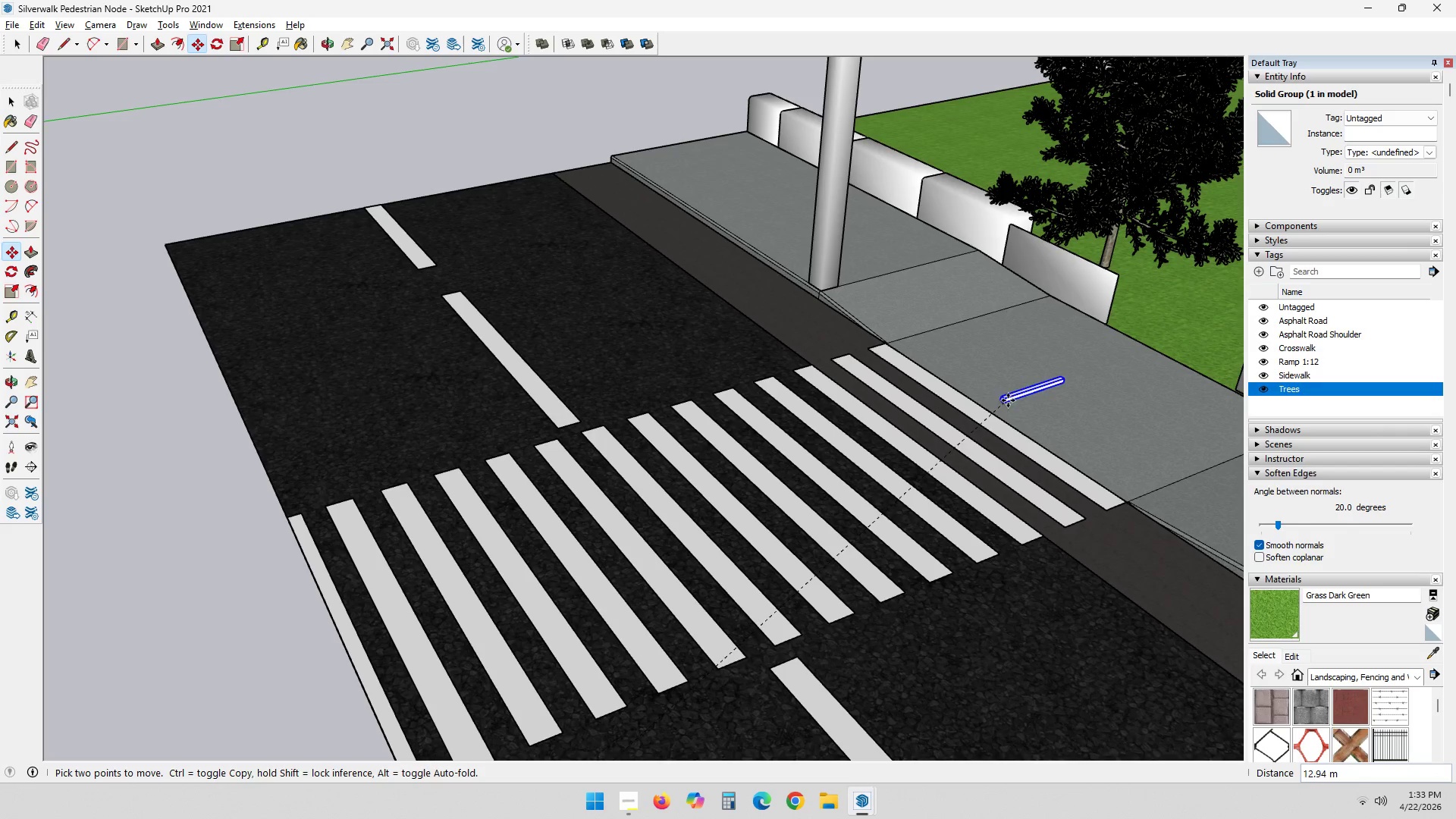 
left_click([1030, 381])
 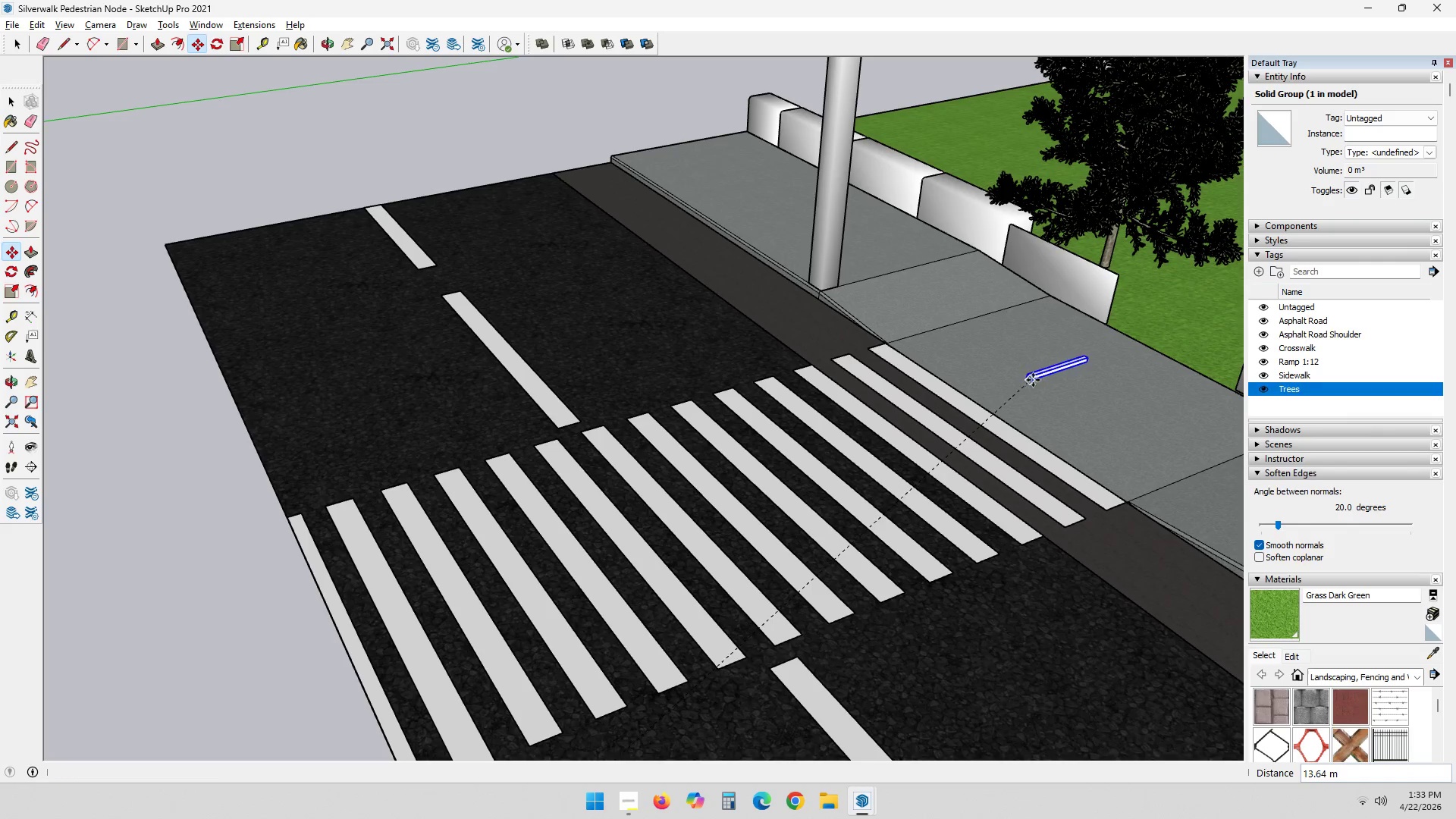 
scroll: coordinate [956, 469], scroll_direction: up, amount: 24.0
 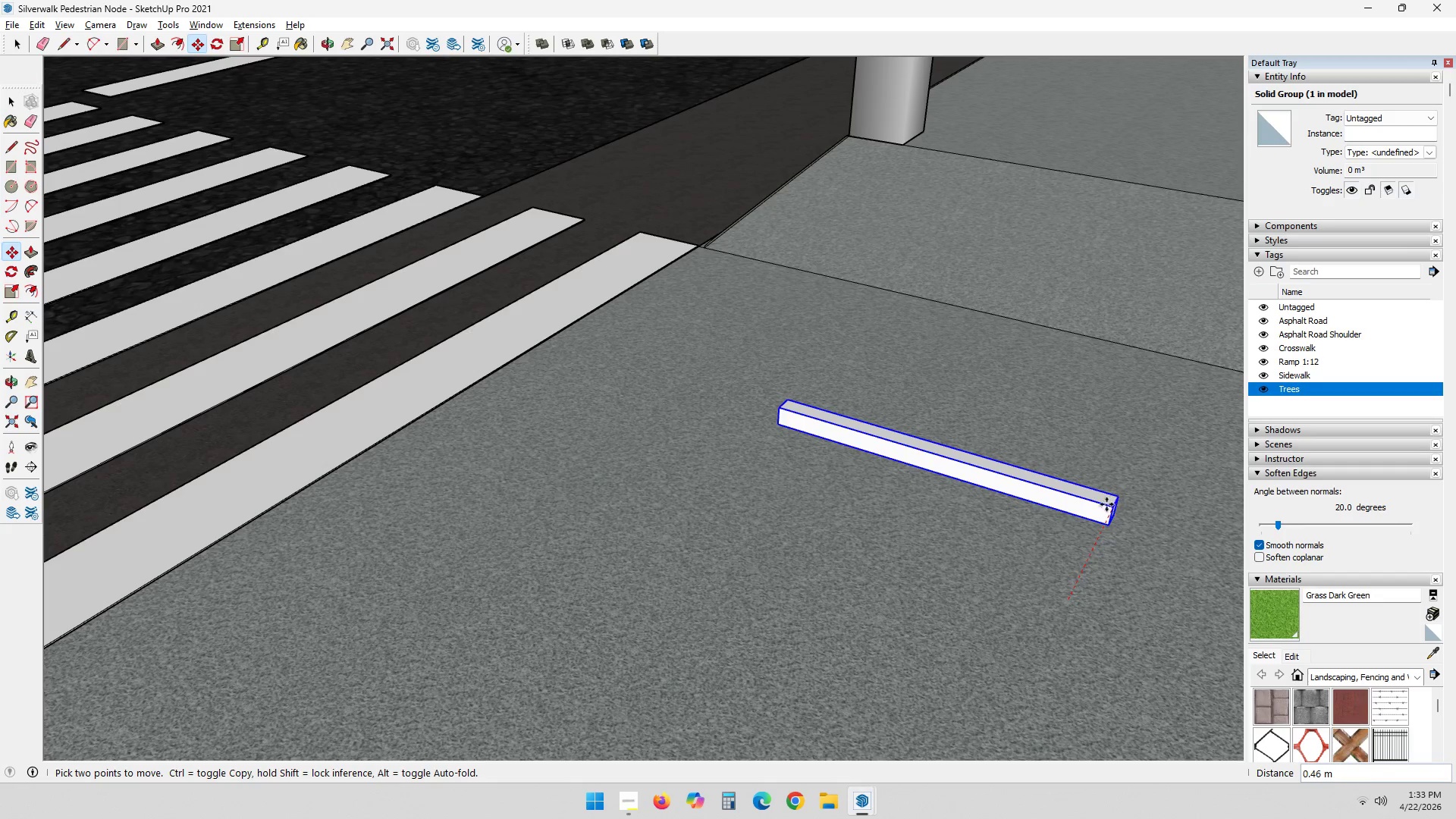 
key(NumpadDecimal)
 